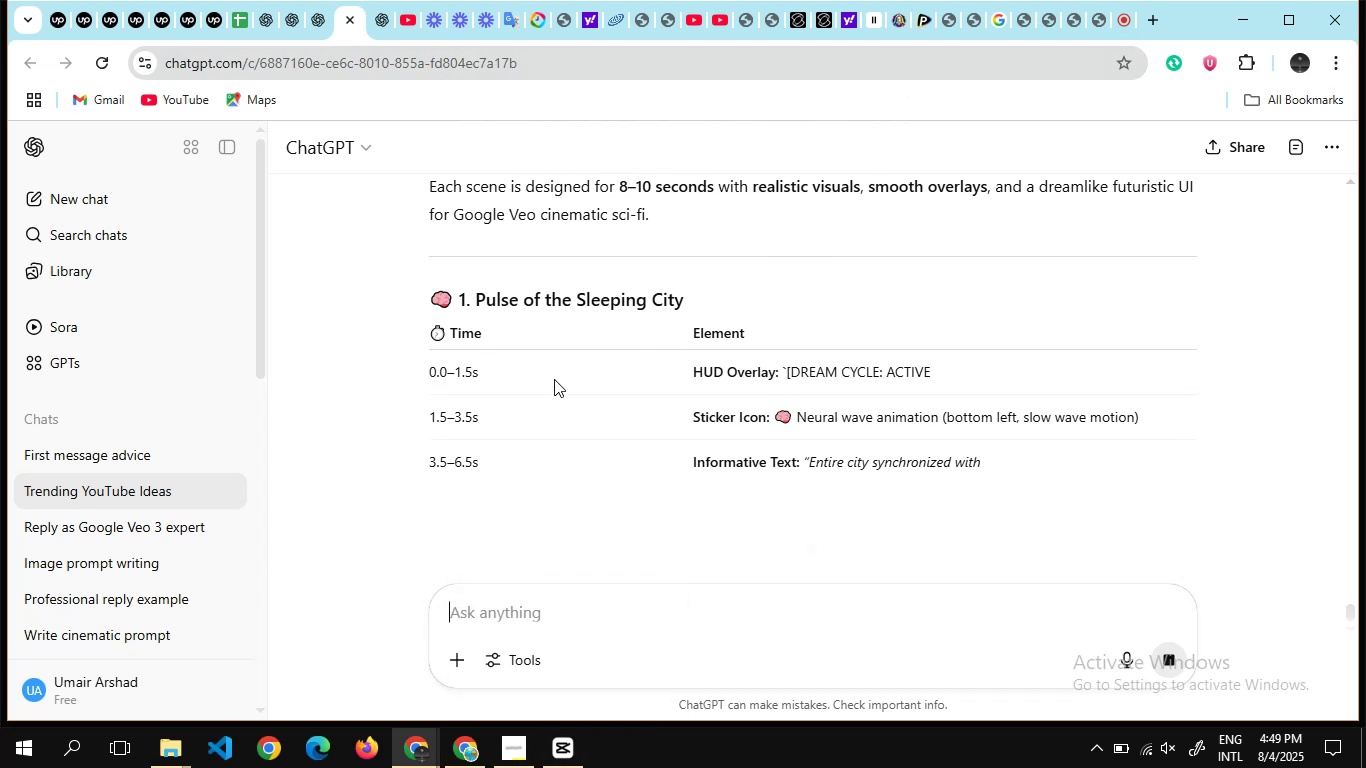 
wait(9.81)
 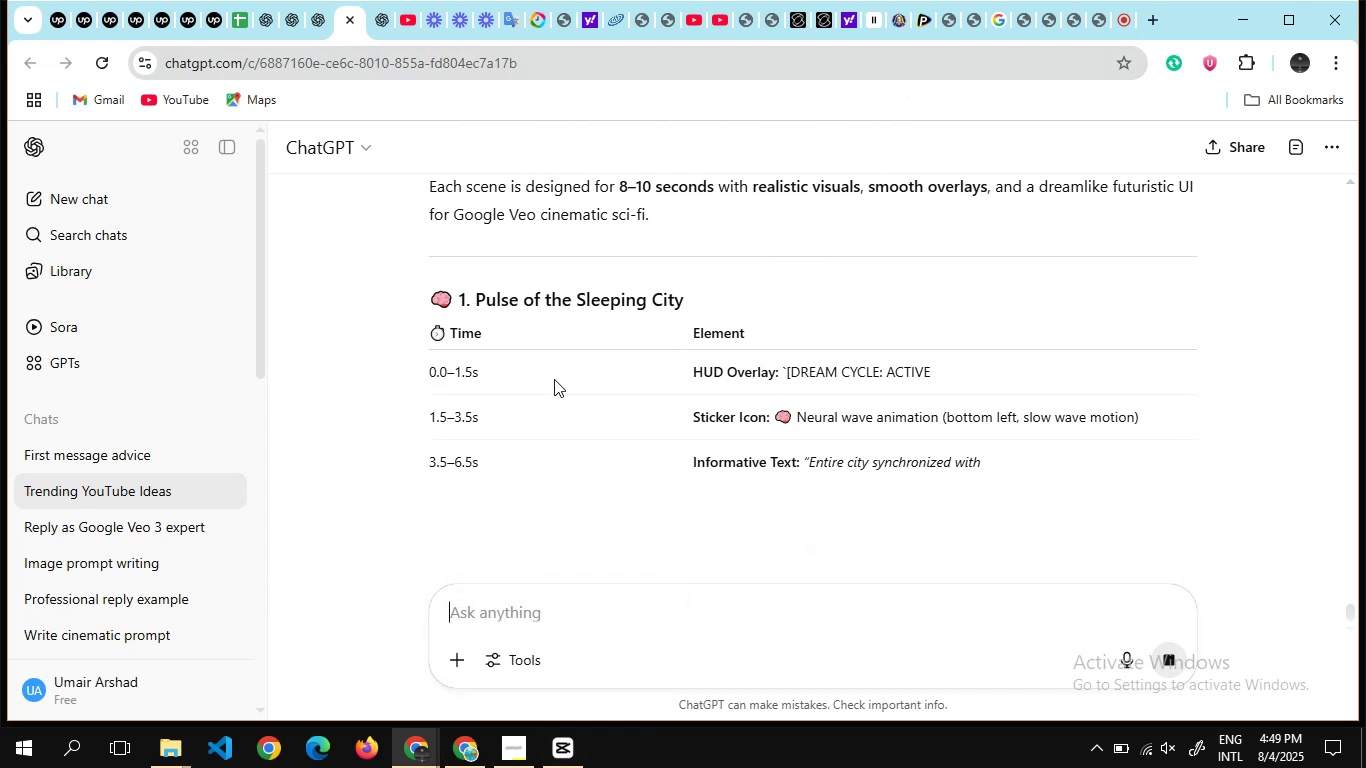 
left_click([812, 546])
 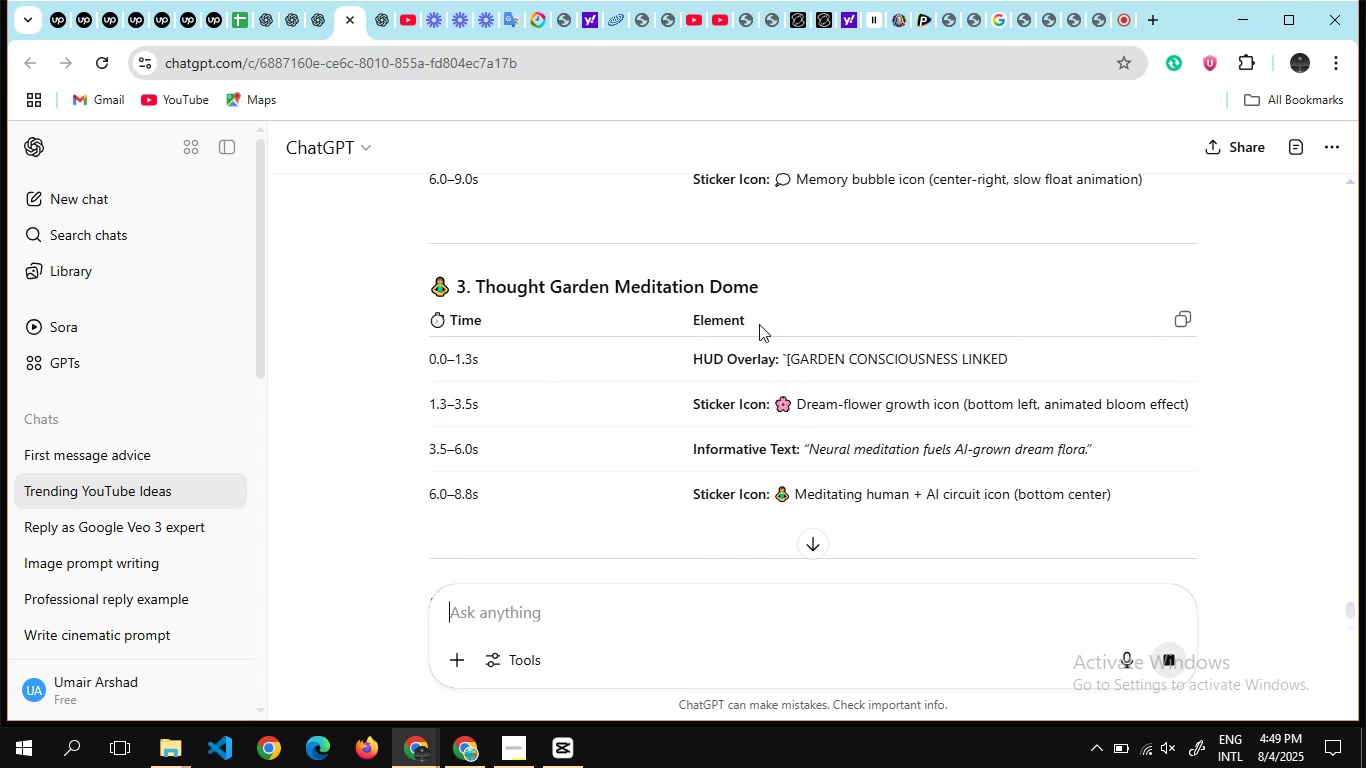 
wait(7.11)
 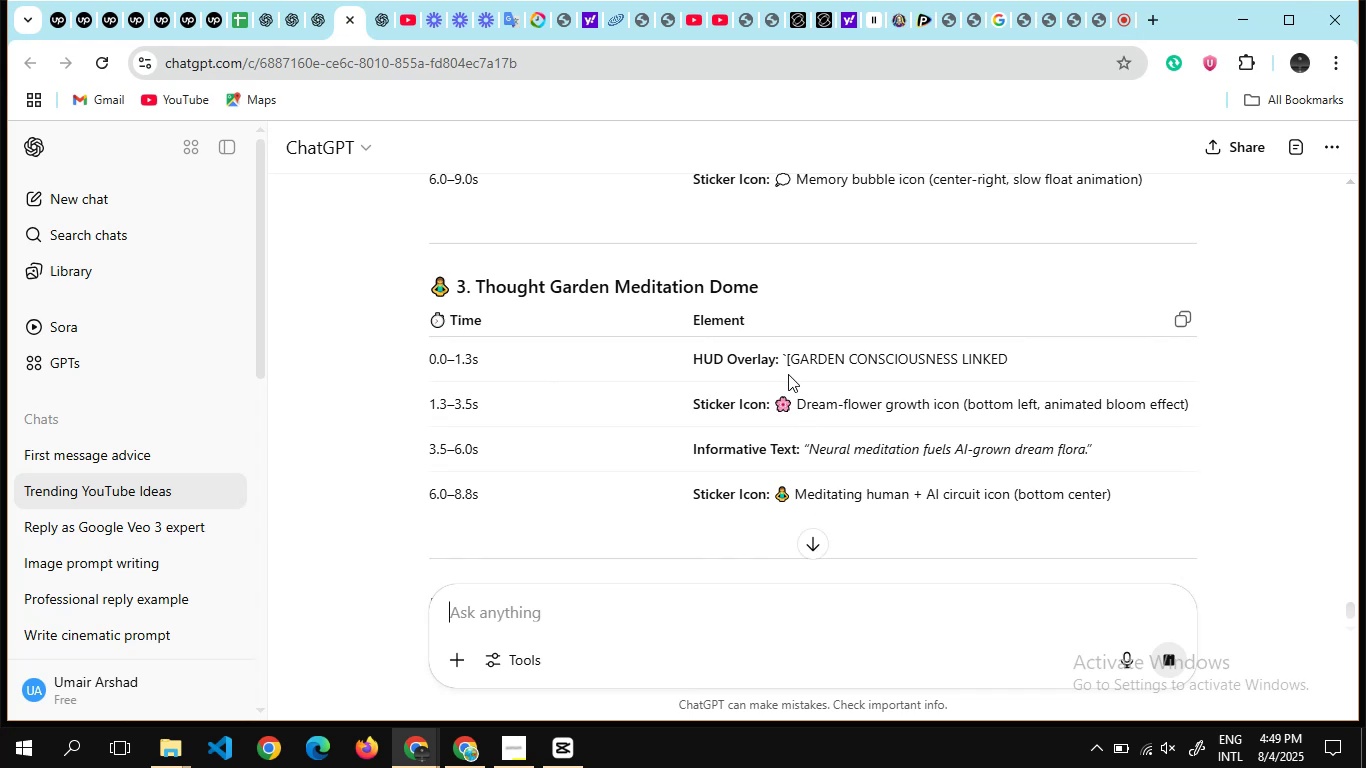 
left_click([565, 756])
 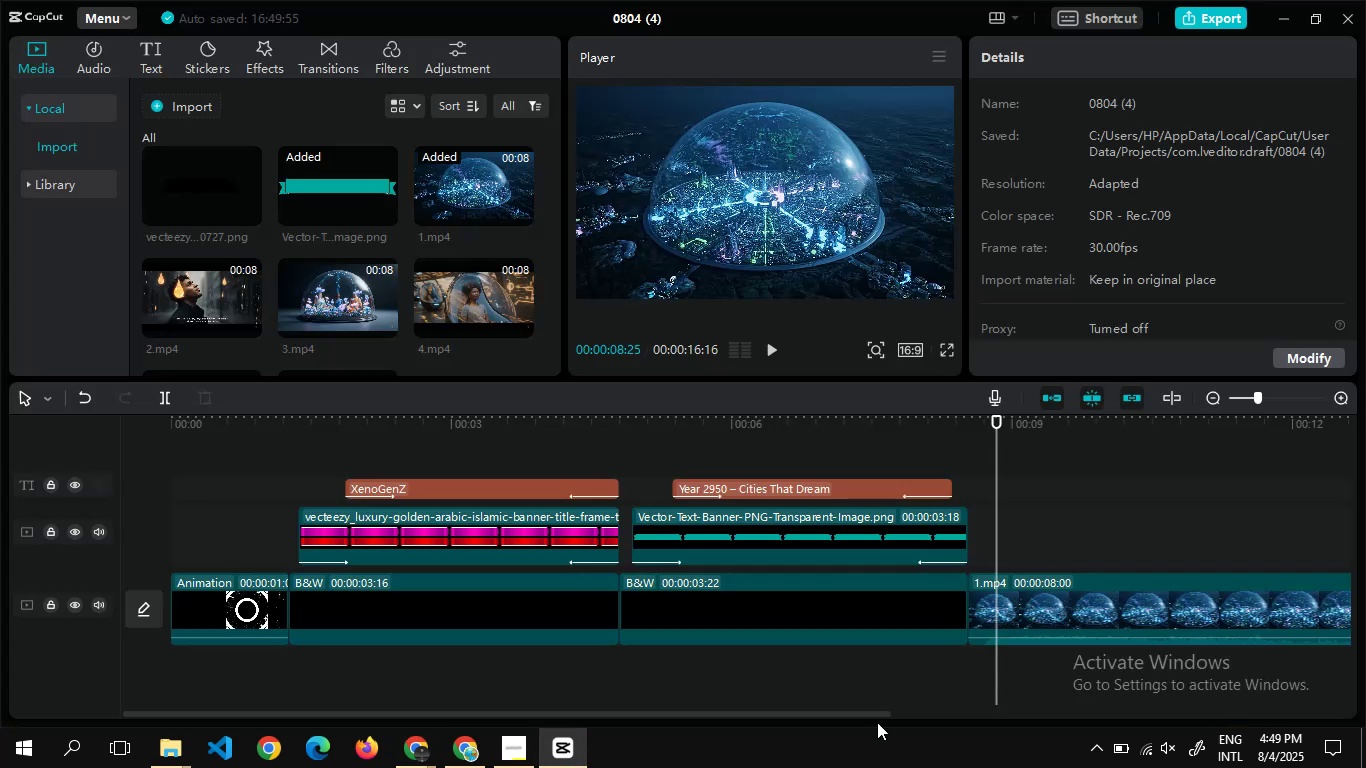 
left_click_drag(start_coordinate=[864, 712], to_coordinate=[1152, 698])
 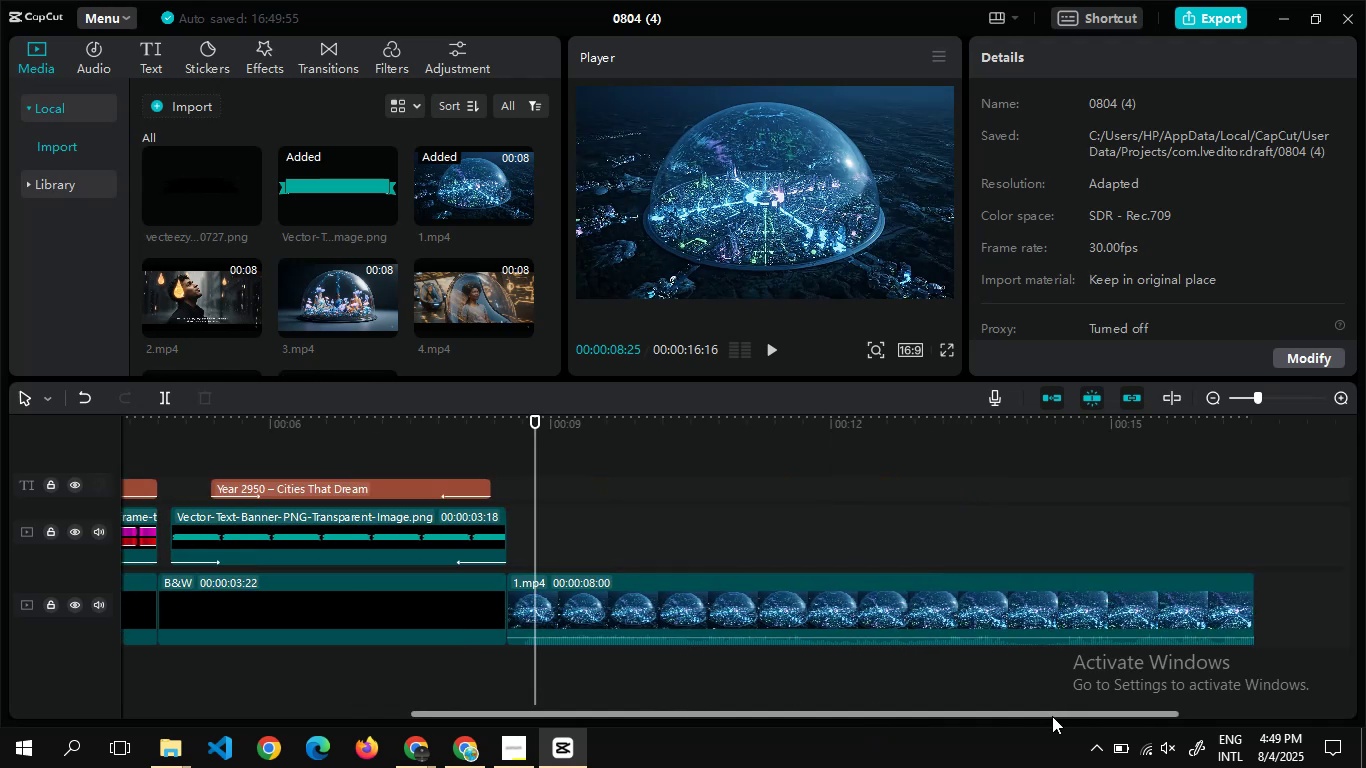 
left_click_drag(start_coordinate=[1047, 717], to_coordinate=[1243, 704])
 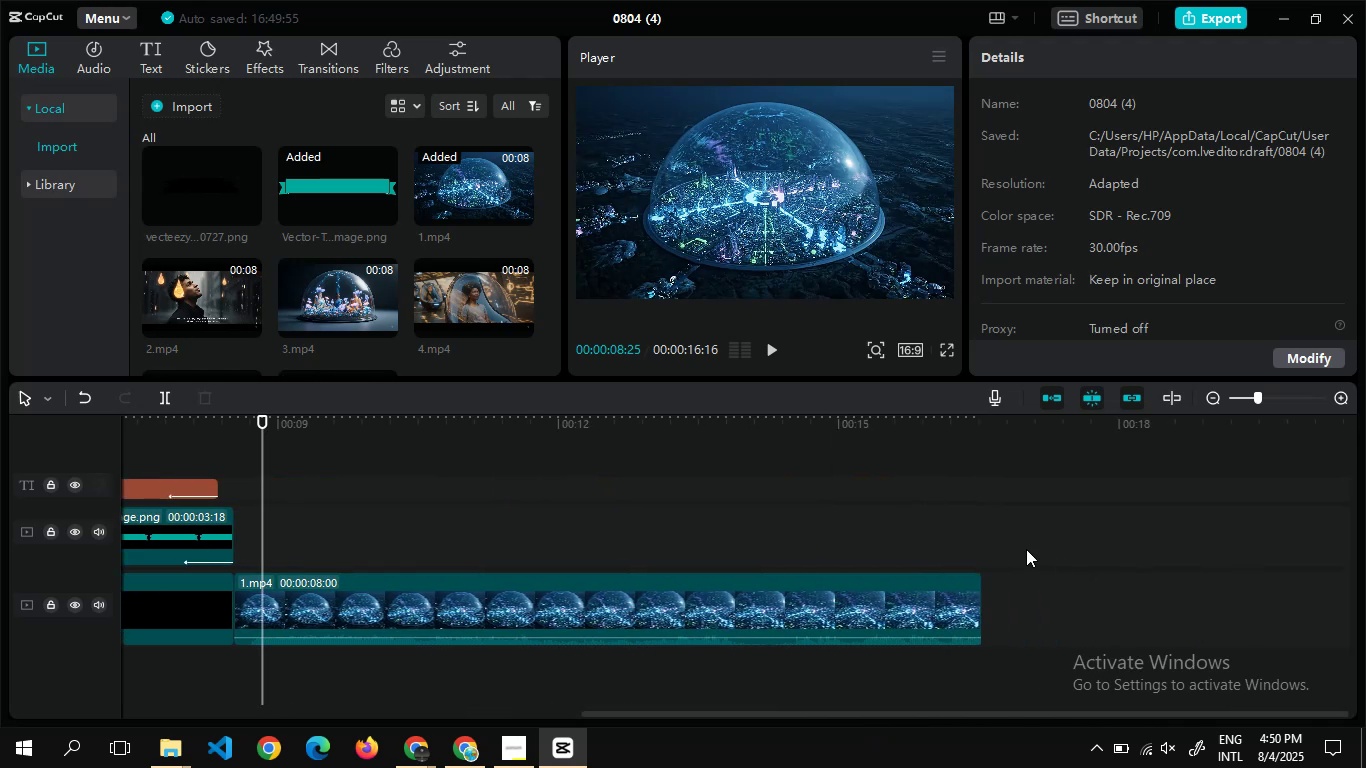 
double_click([1026, 549])
 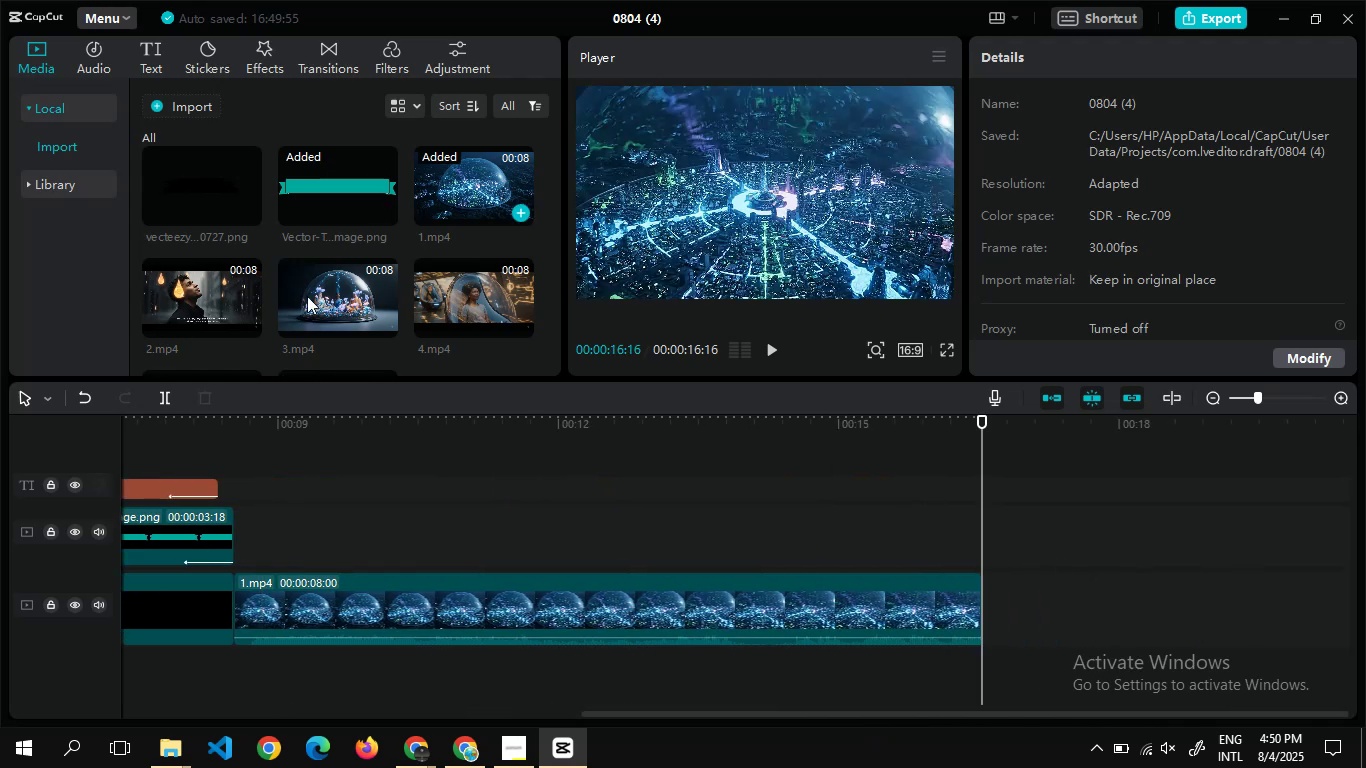 
left_click_drag(start_coordinate=[206, 295], to_coordinate=[989, 600])
 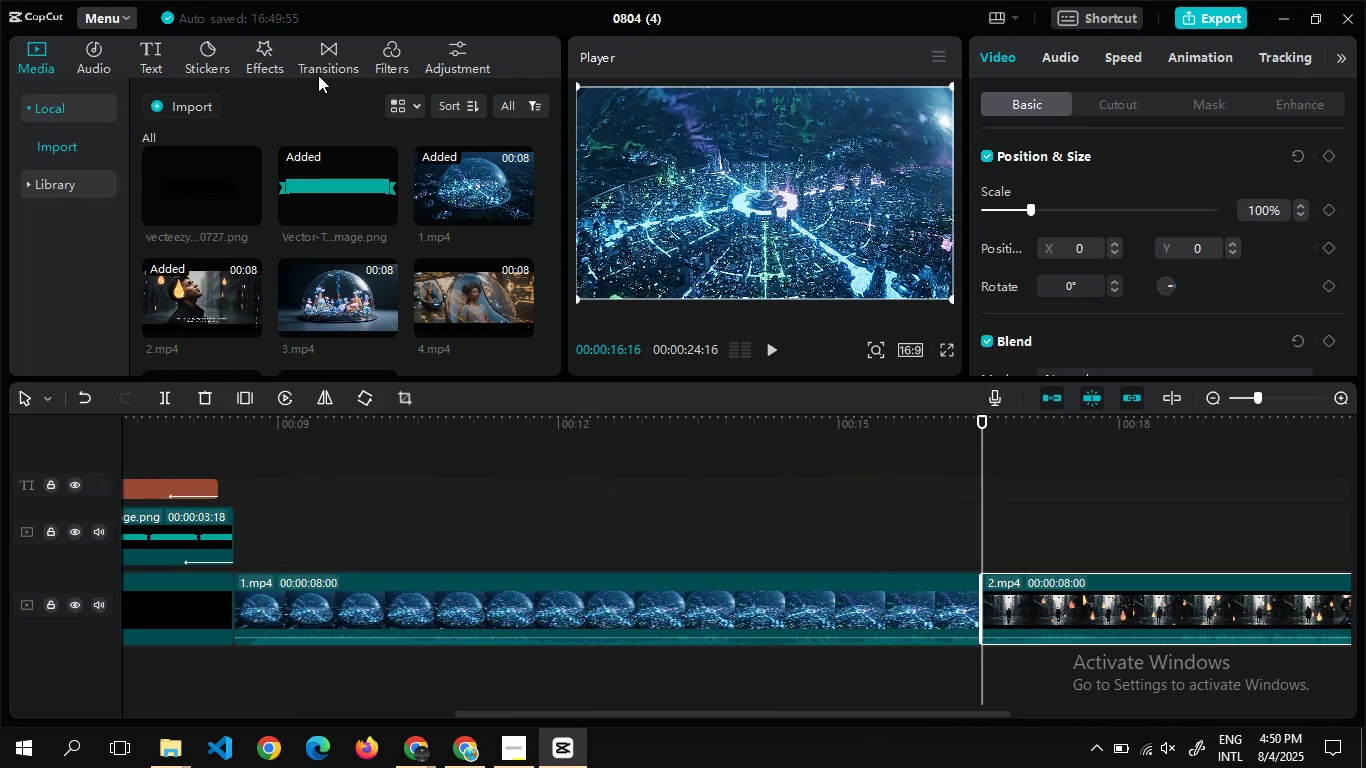 
left_click([323, 65])
 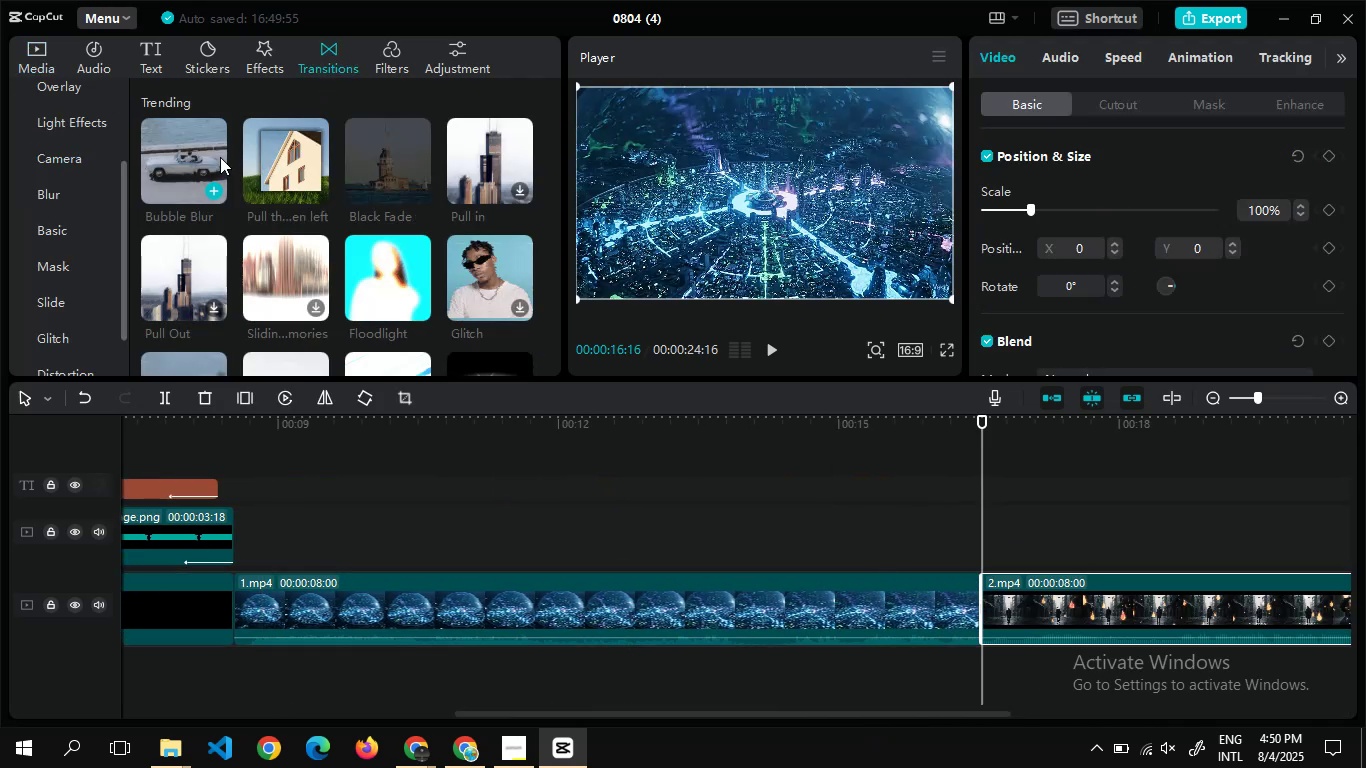 
left_click_drag(start_coordinate=[269, 162], to_coordinate=[956, 595])
 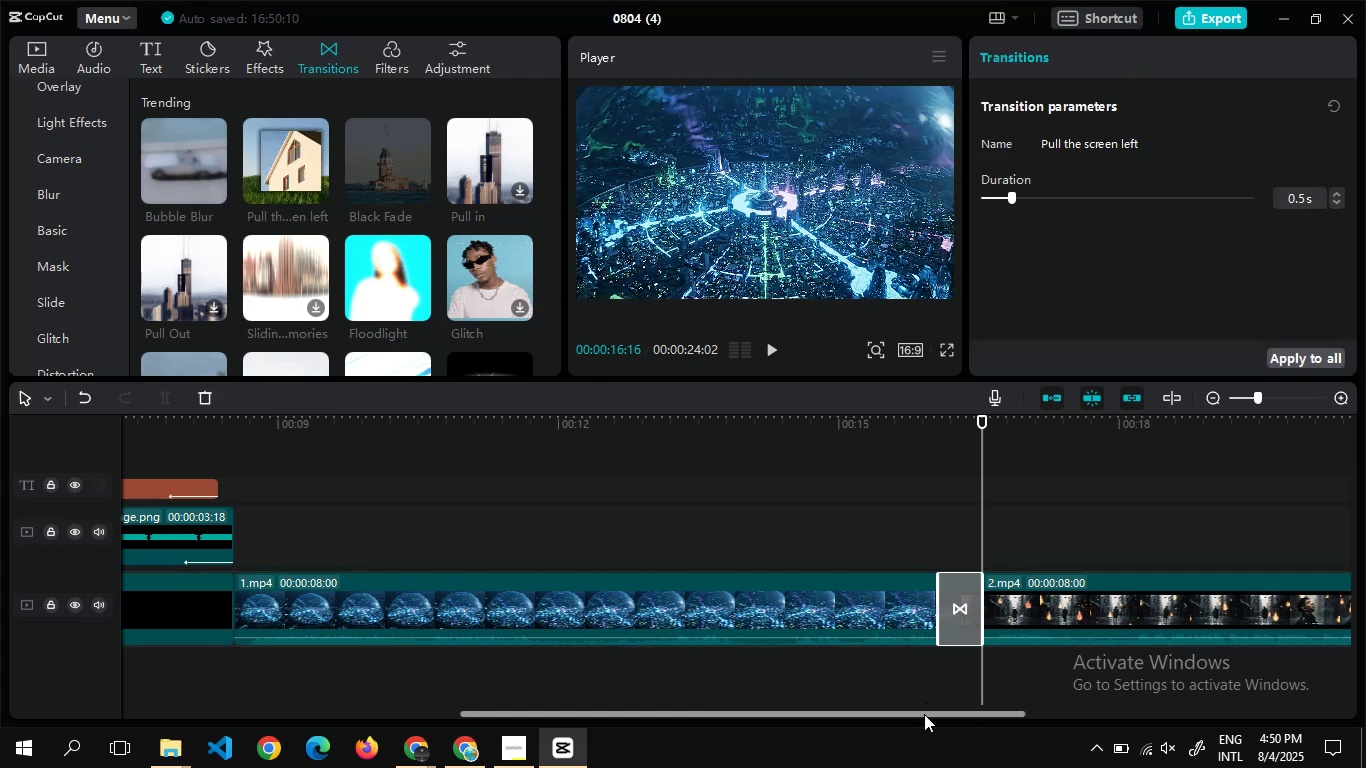 
left_click_drag(start_coordinate=[924, 714], to_coordinate=[1365, 644])
 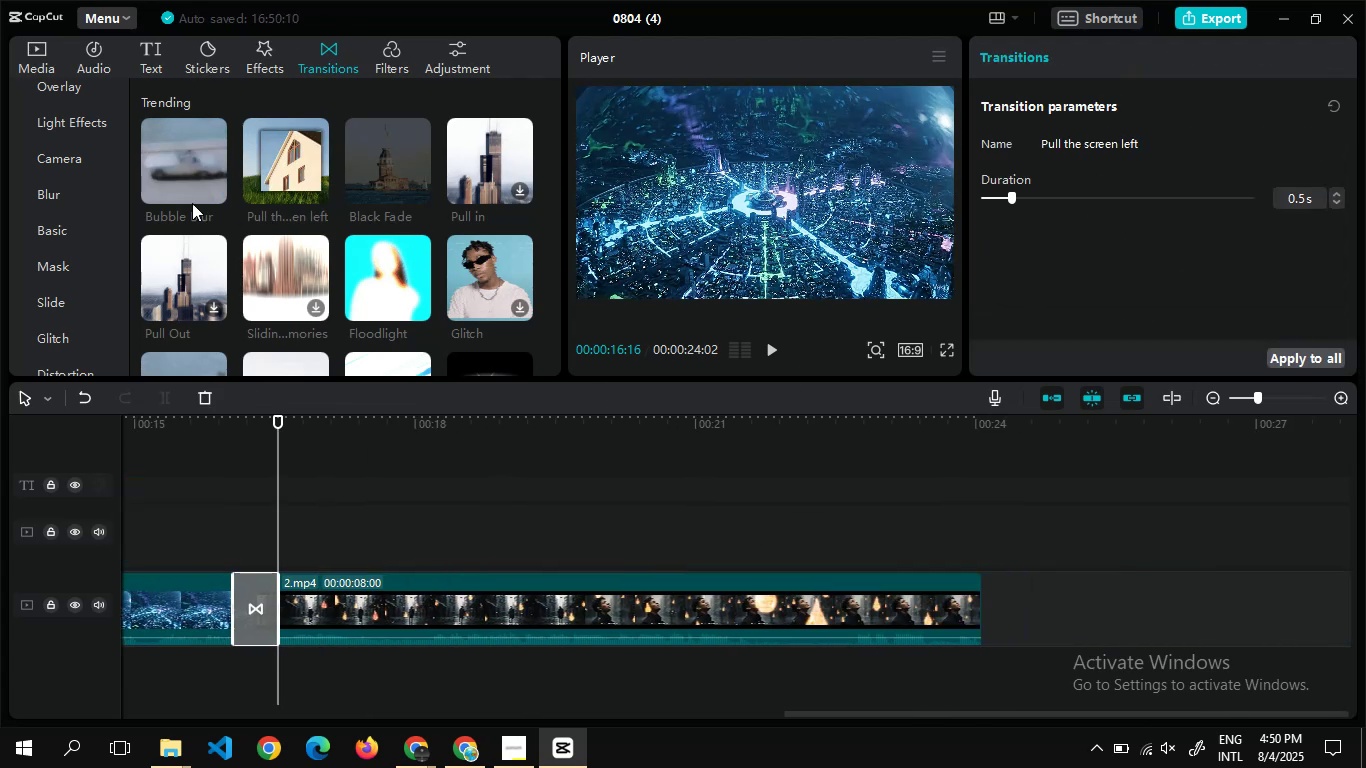 
left_click([43, 44])
 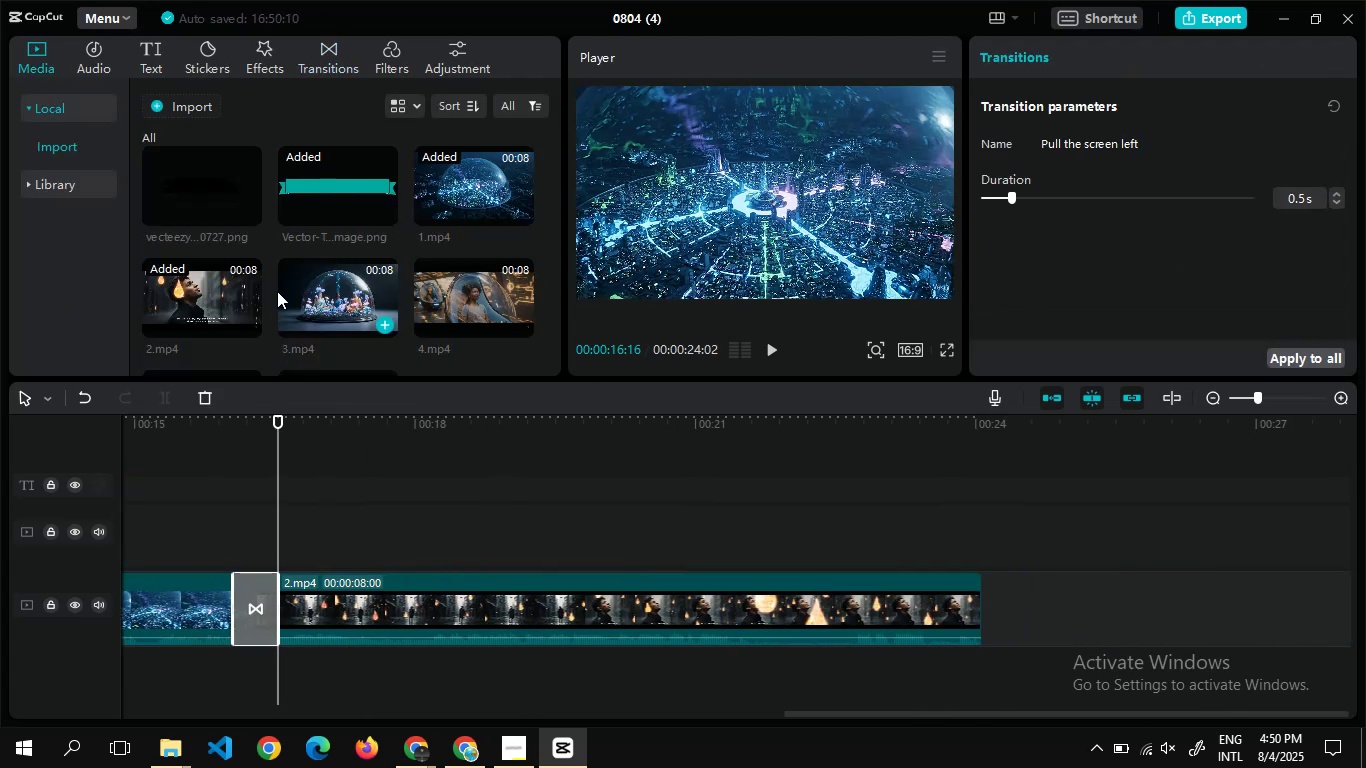 
left_click_drag(start_coordinate=[332, 293], to_coordinate=[968, 623])
 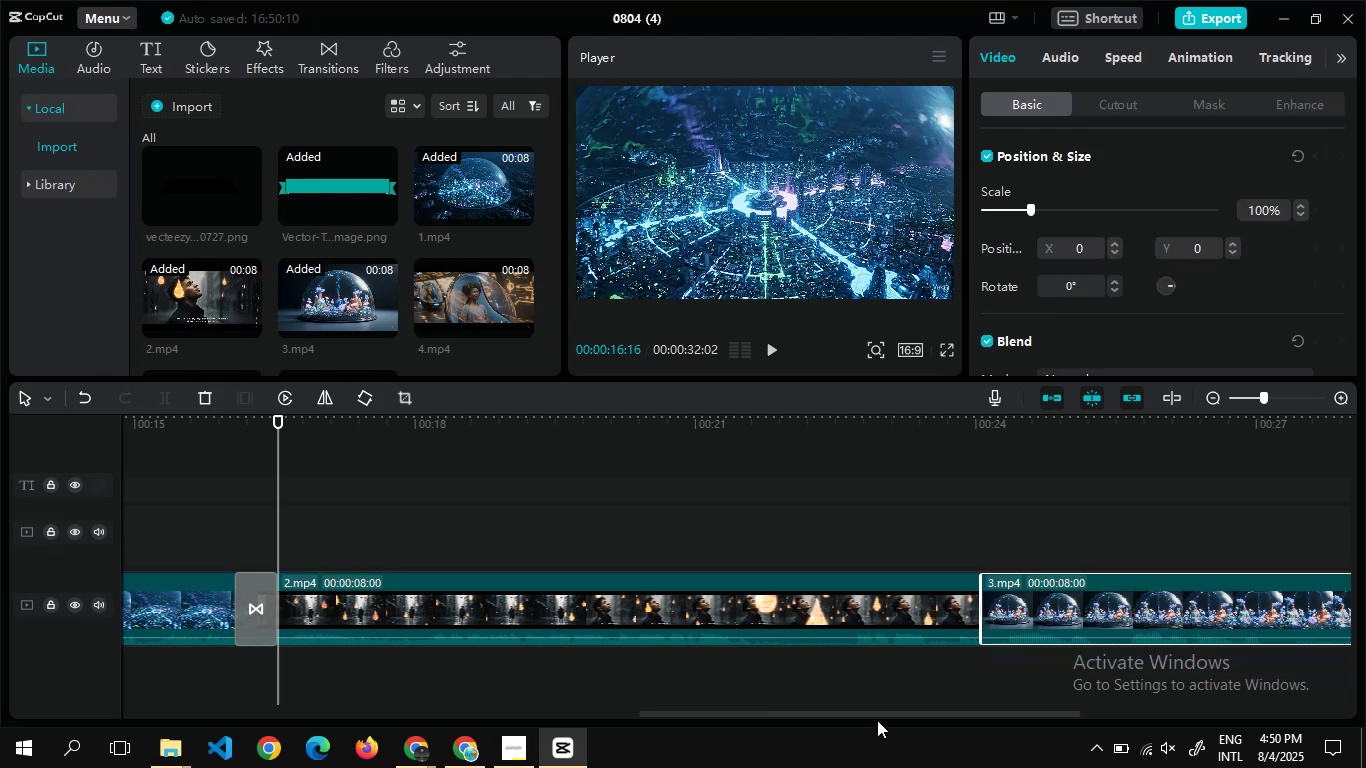 
left_click_drag(start_coordinate=[876, 715], to_coordinate=[1365, 690])
 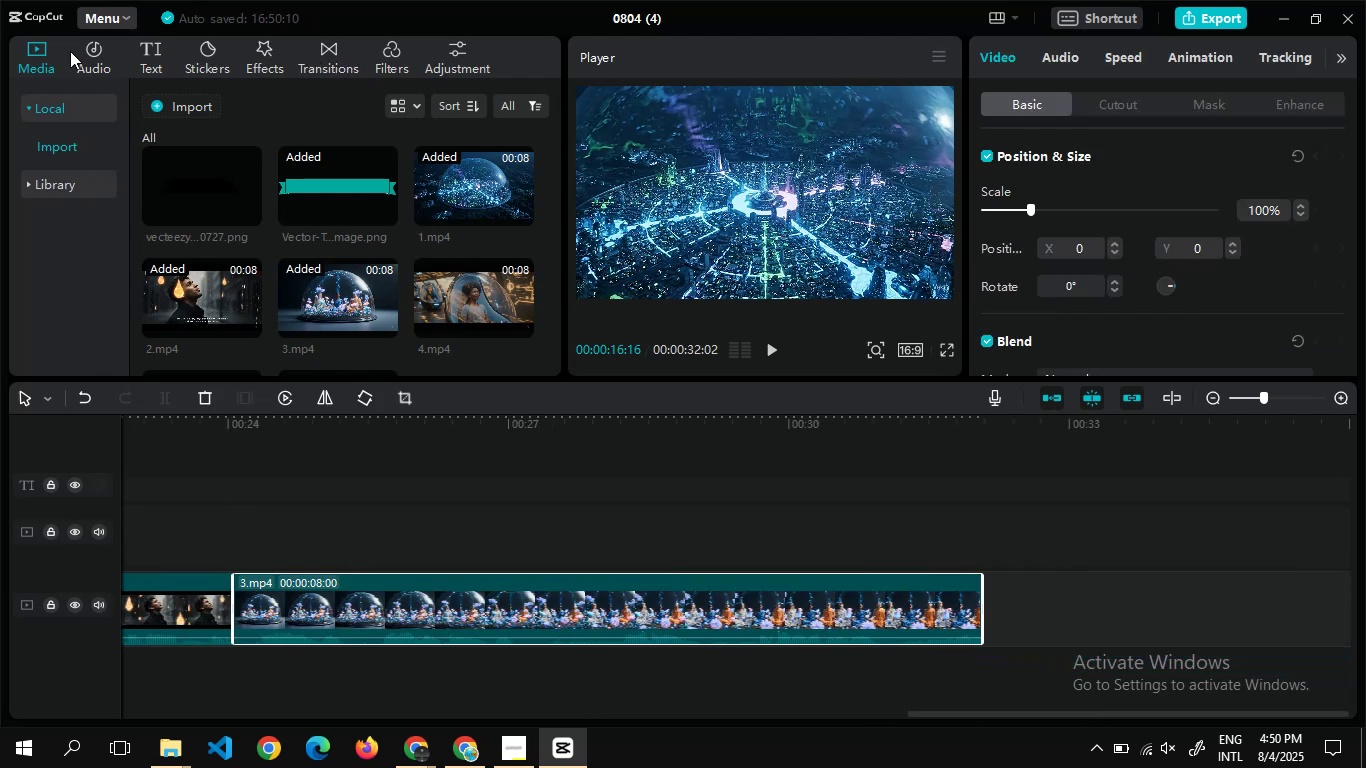 
left_click_drag(start_coordinate=[252, 196], to_coordinate=[386, 278])
 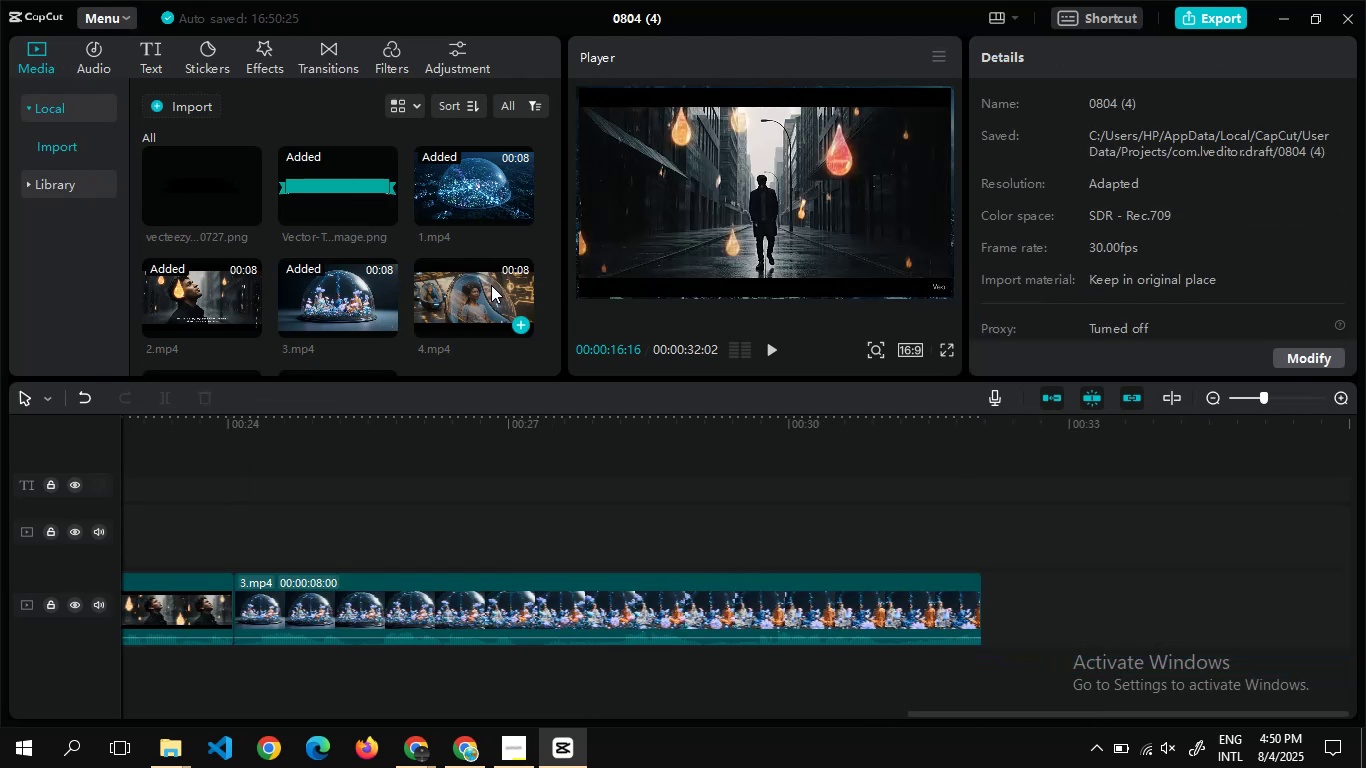 
left_click_drag(start_coordinate=[491, 285], to_coordinate=[971, 599])
 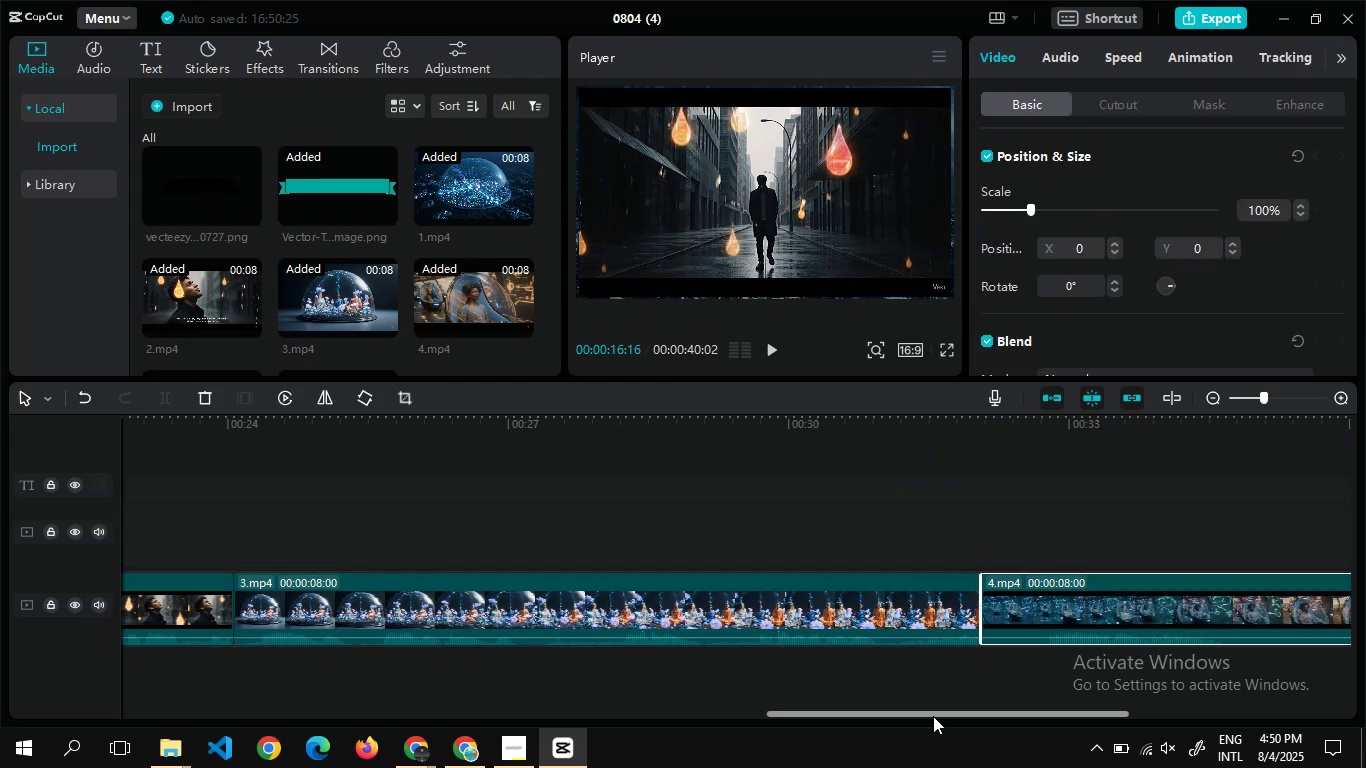 
left_click_drag(start_coordinate=[932, 714], to_coordinate=[1338, 701])
 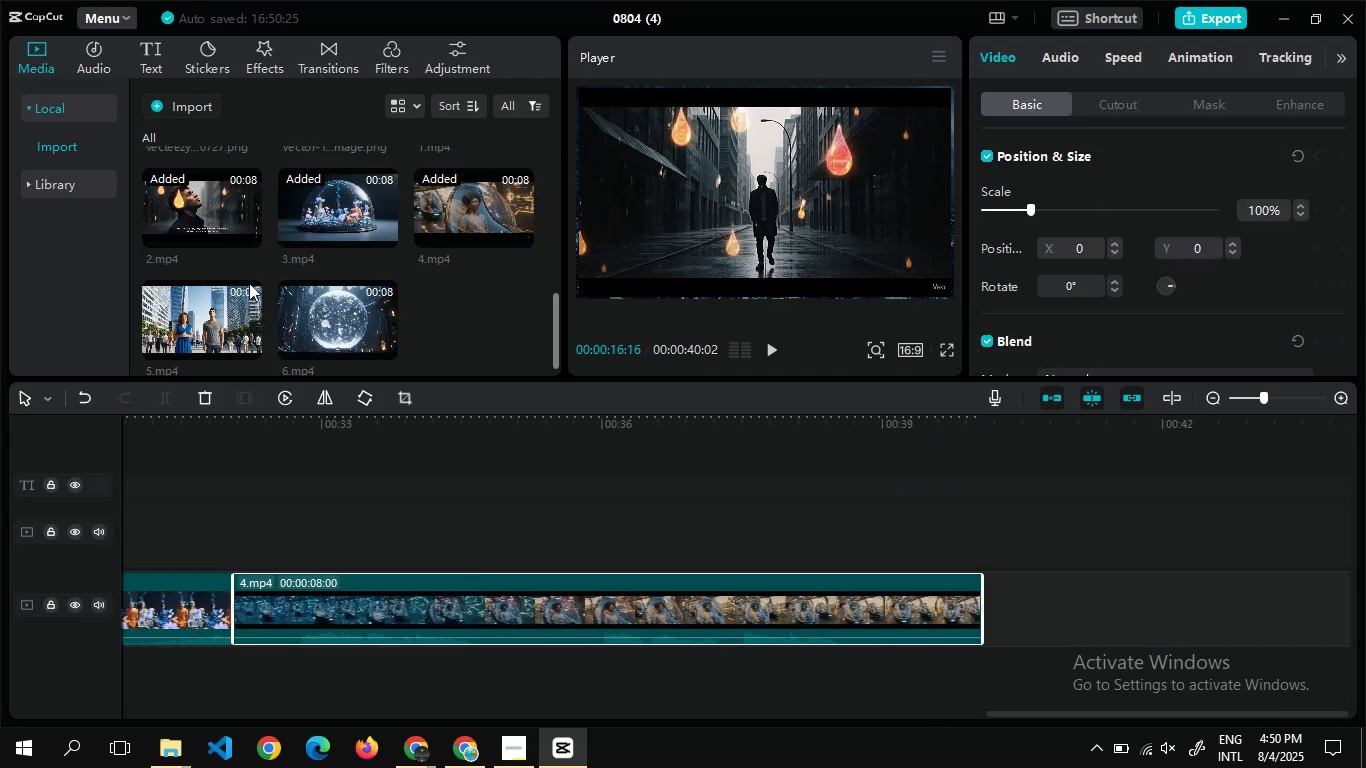 
left_click_drag(start_coordinate=[191, 293], to_coordinate=[970, 602])
 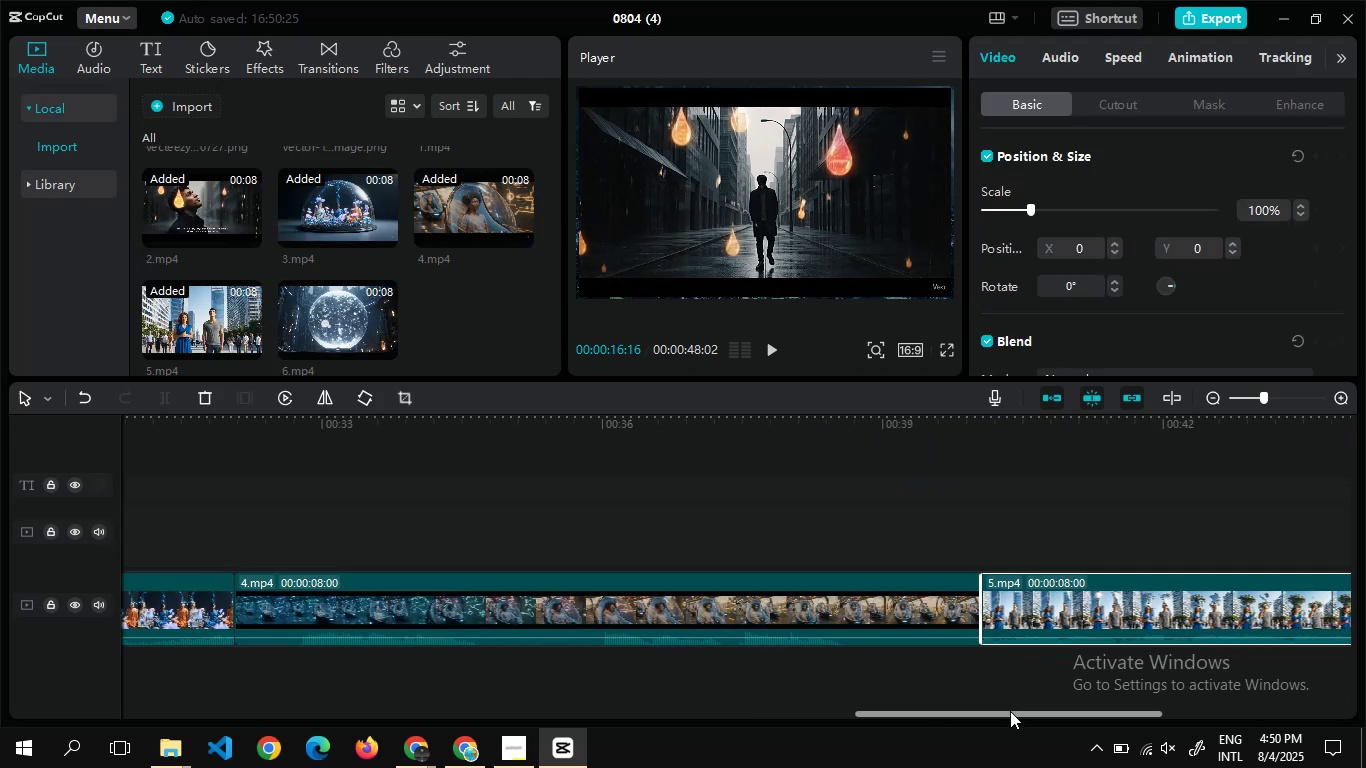 
left_click_drag(start_coordinate=[1010, 715], to_coordinate=[1365, 693])
 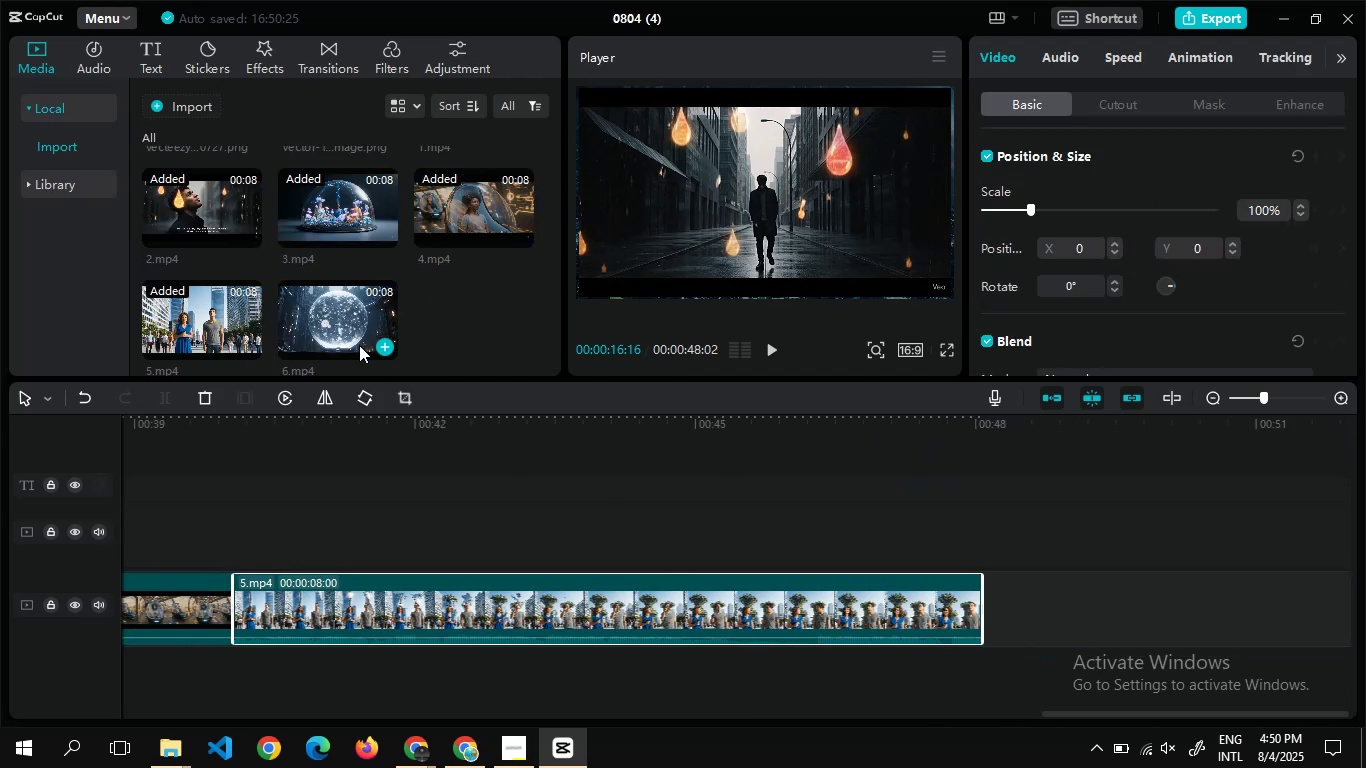 
left_click_drag(start_coordinate=[358, 343], to_coordinate=[1005, 592])
 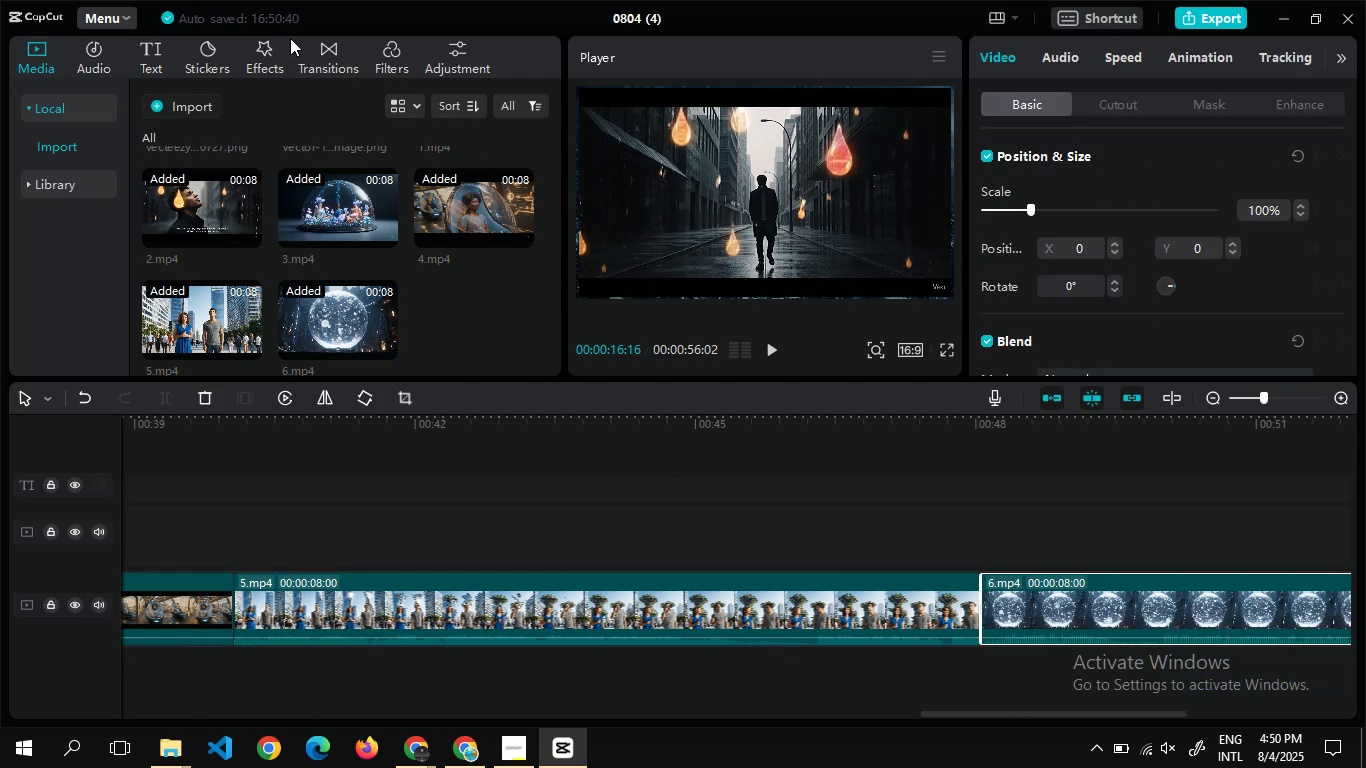 
left_click([323, 48])
 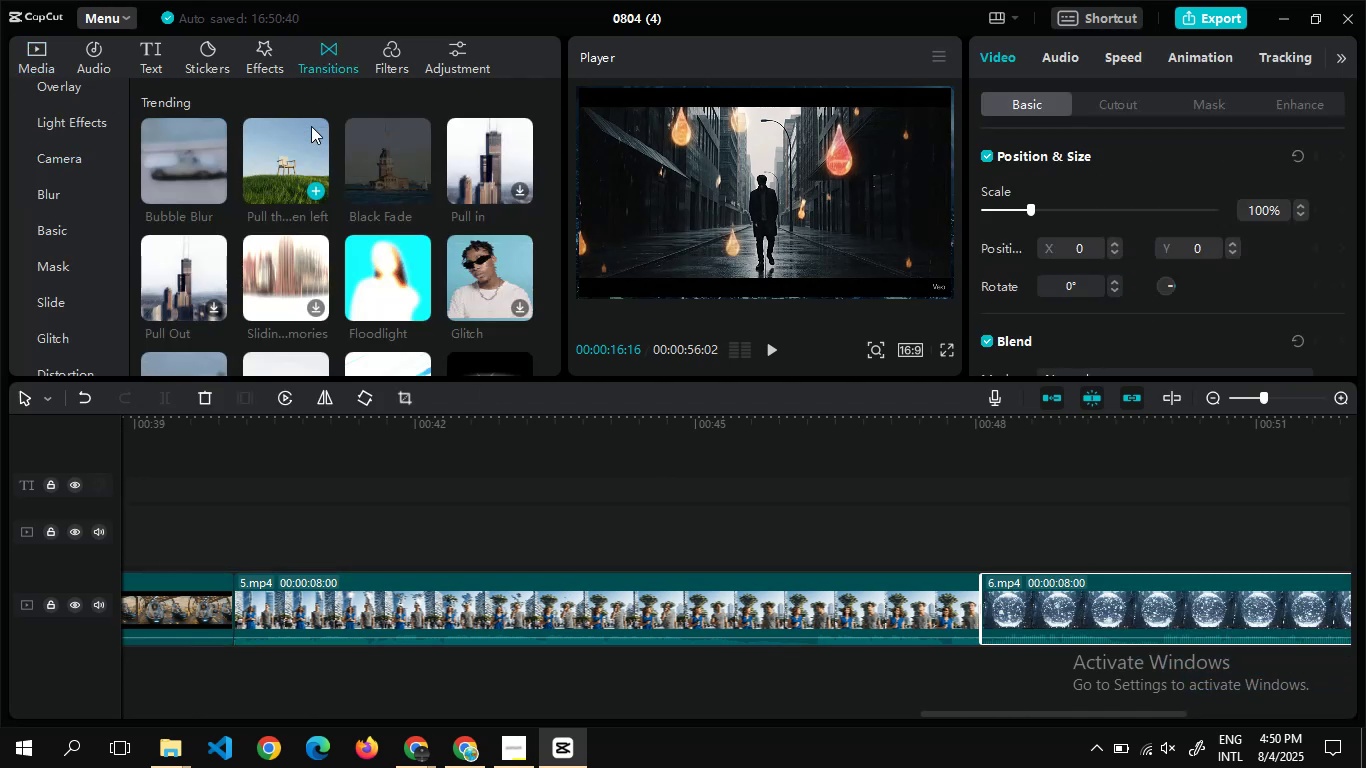 
left_click_drag(start_coordinate=[294, 153], to_coordinate=[985, 621])
 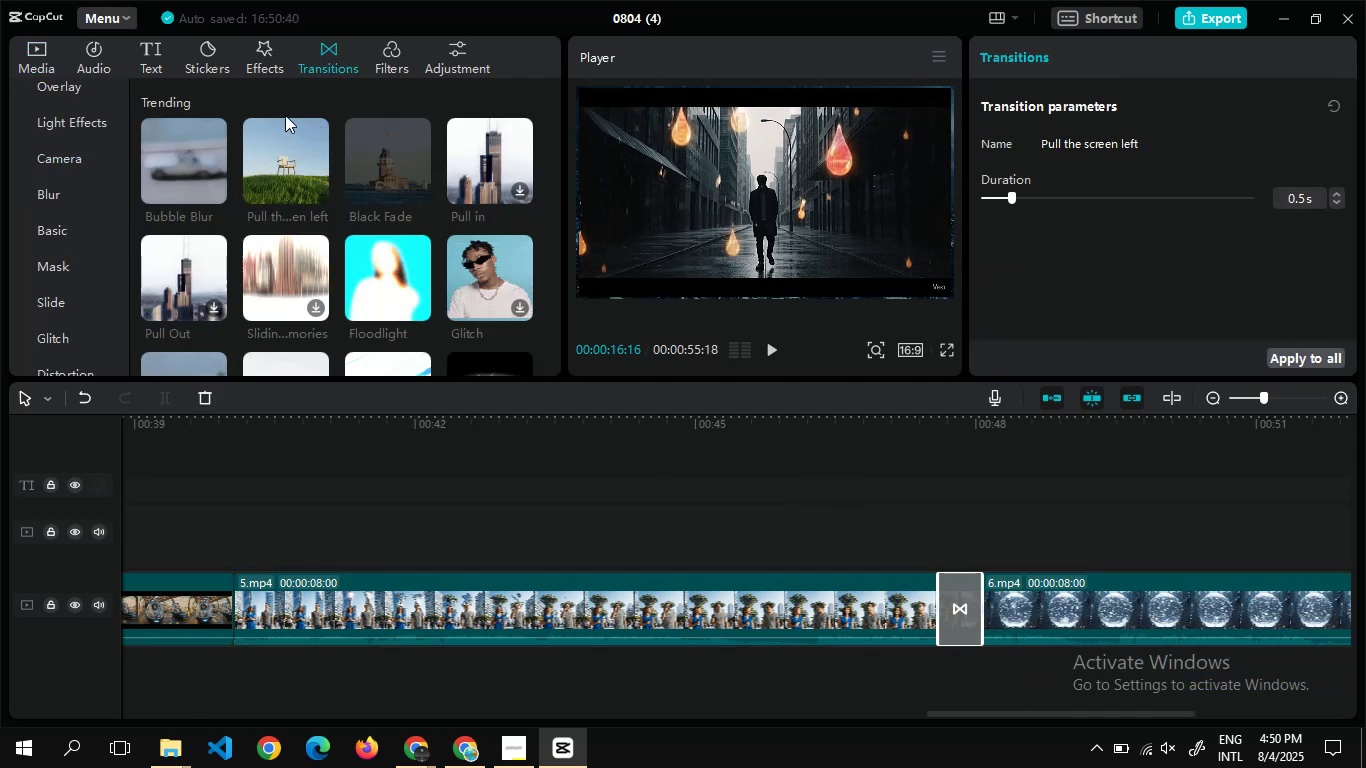 
left_click_drag(start_coordinate=[290, 165], to_coordinate=[221, 603])
 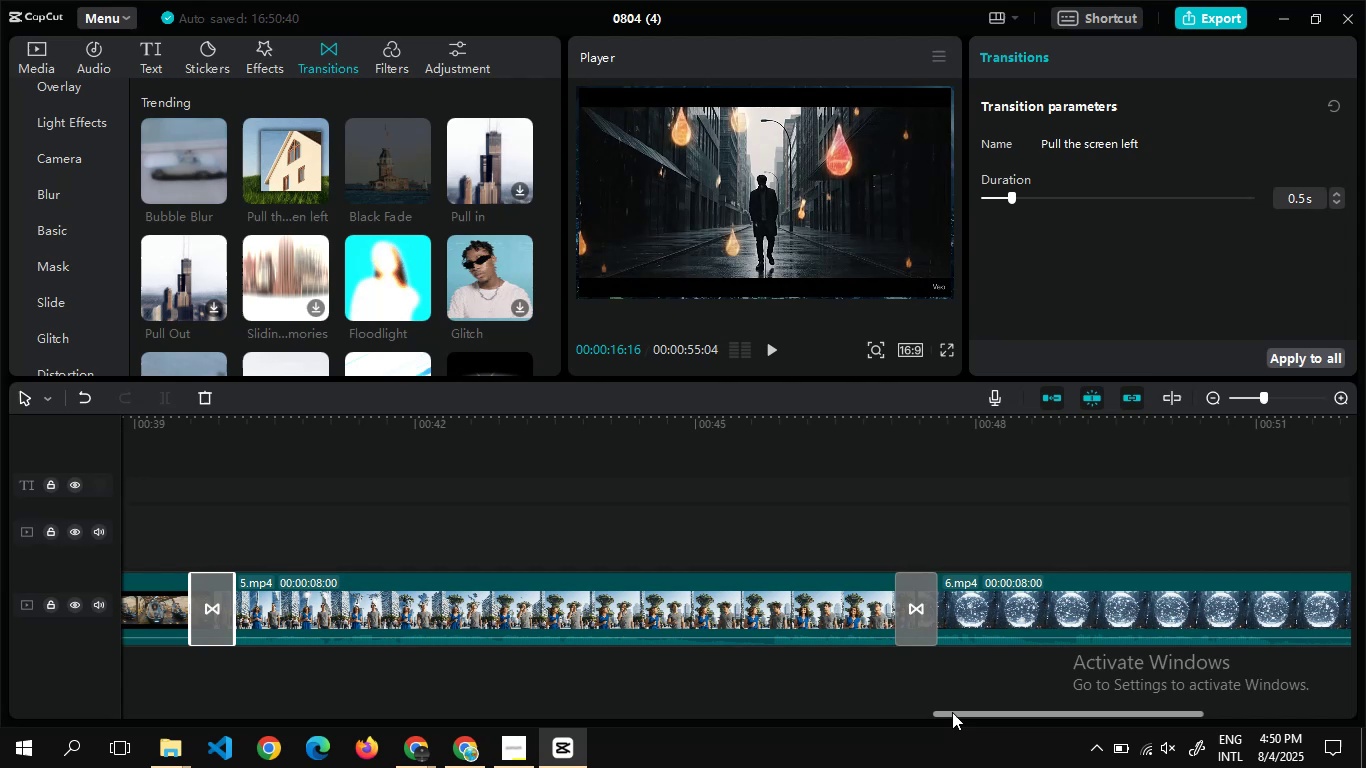 
left_click_drag(start_coordinate=[956, 713], to_coordinate=[698, 697])
 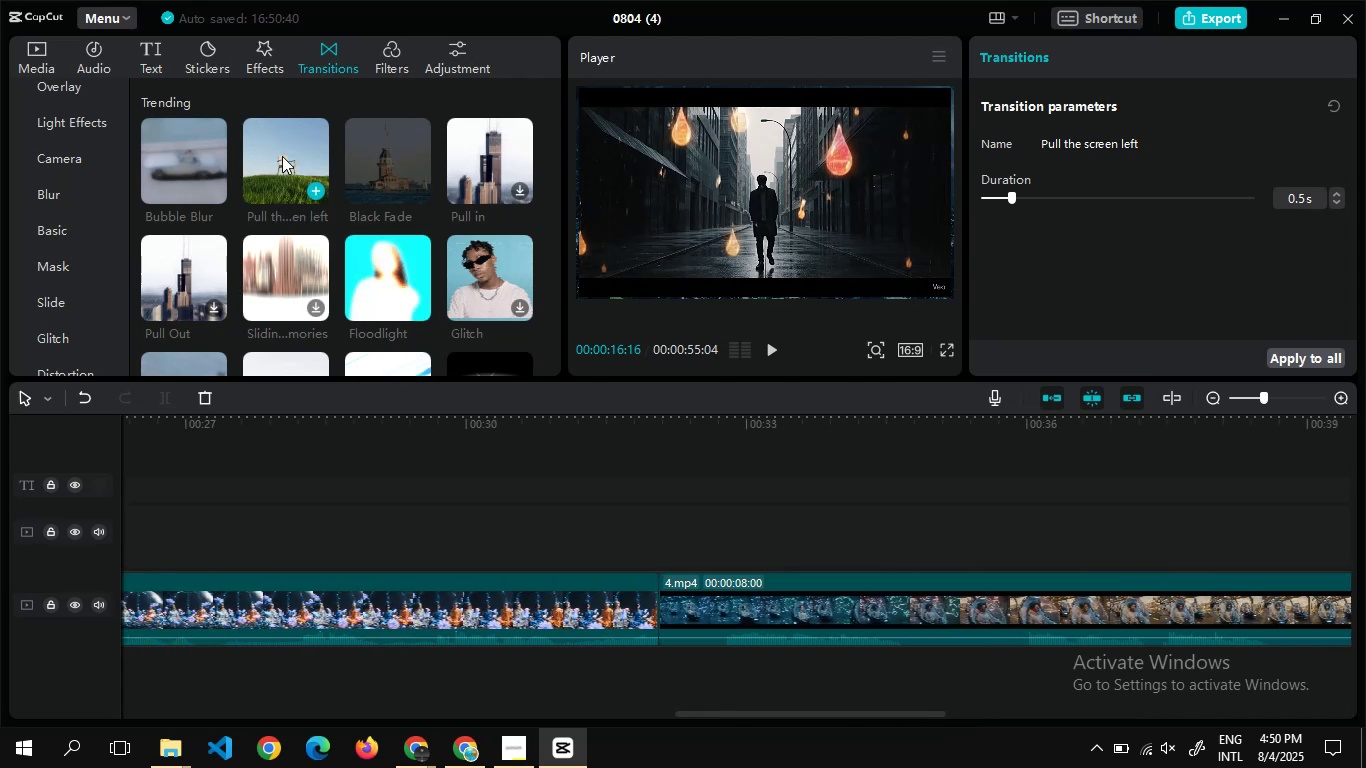 
left_click_drag(start_coordinate=[282, 156], to_coordinate=[643, 592])
 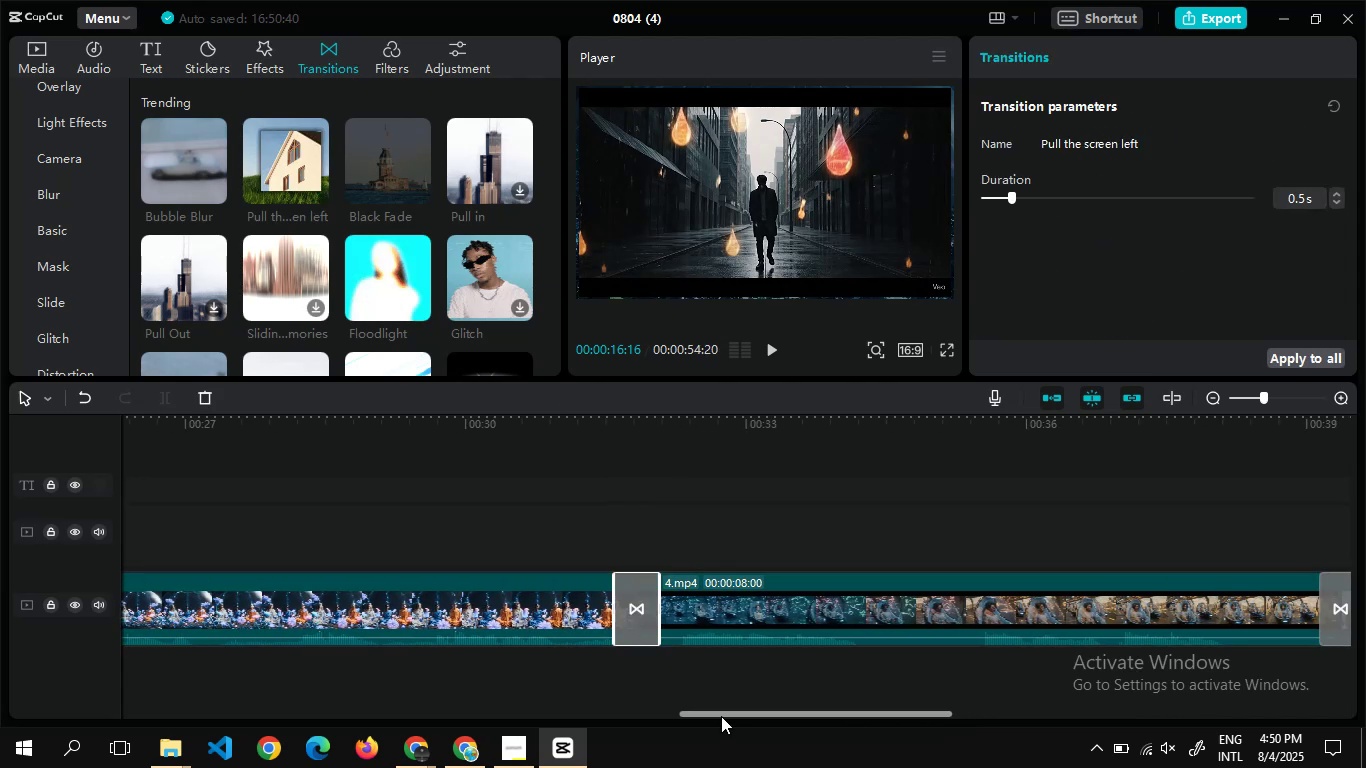 
left_click_drag(start_coordinate=[721, 711], to_coordinate=[548, 695])
 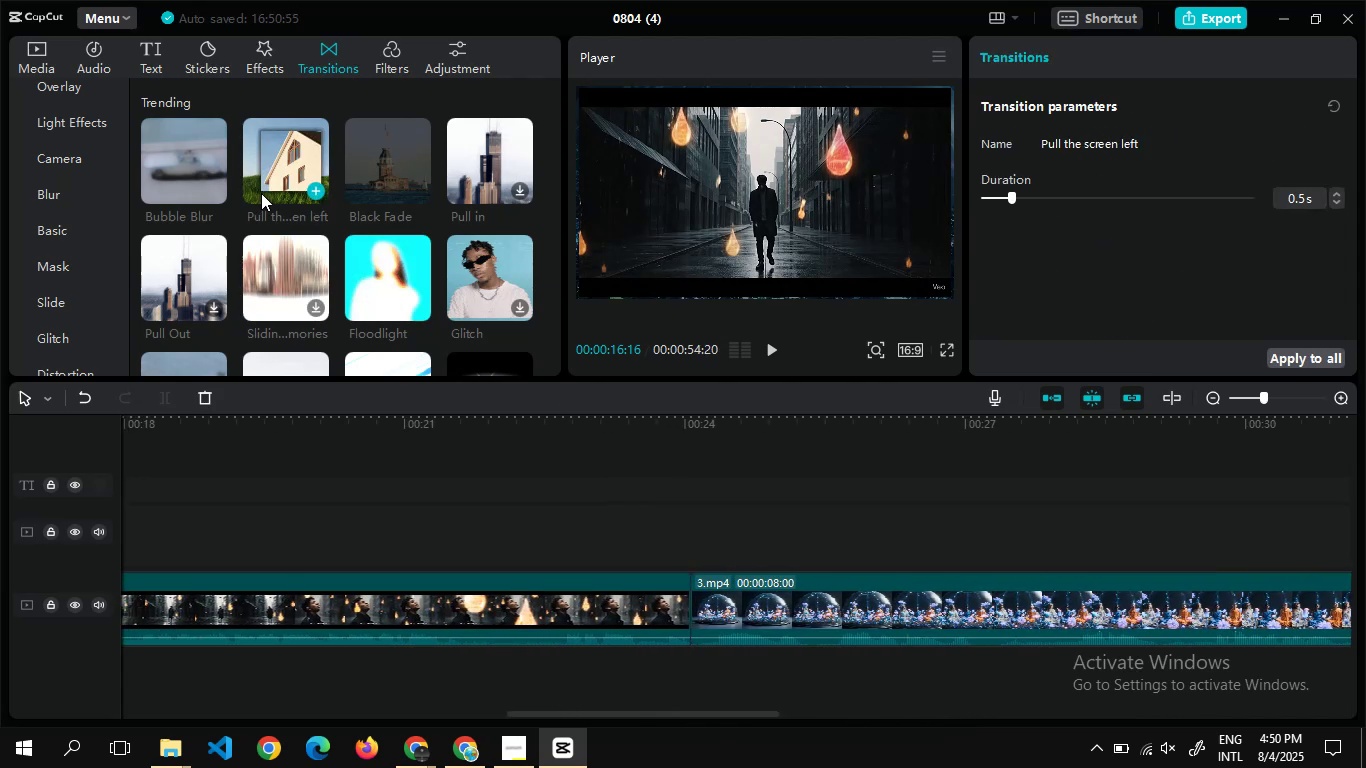 
left_click_drag(start_coordinate=[262, 192], to_coordinate=[655, 594])
 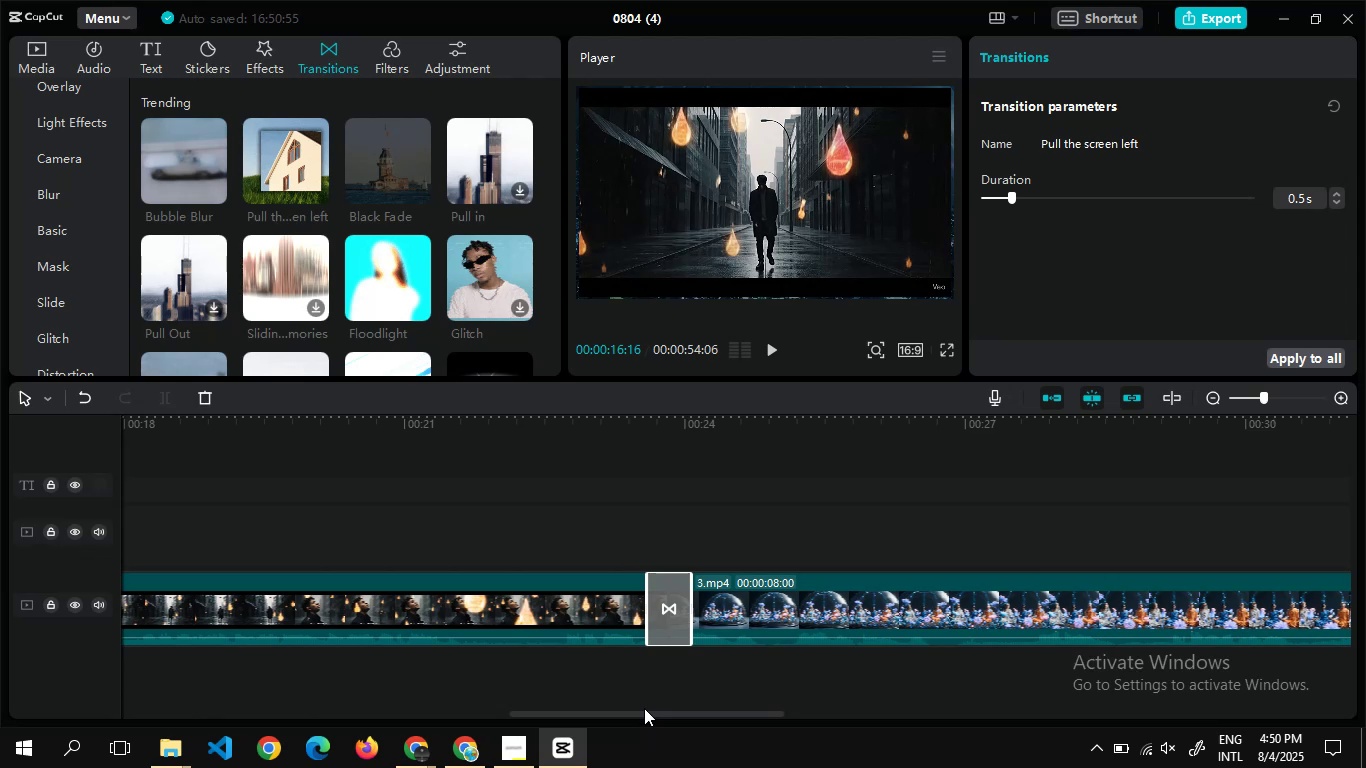 
left_click_drag(start_coordinate=[644, 718], to_coordinate=[371, 666])
 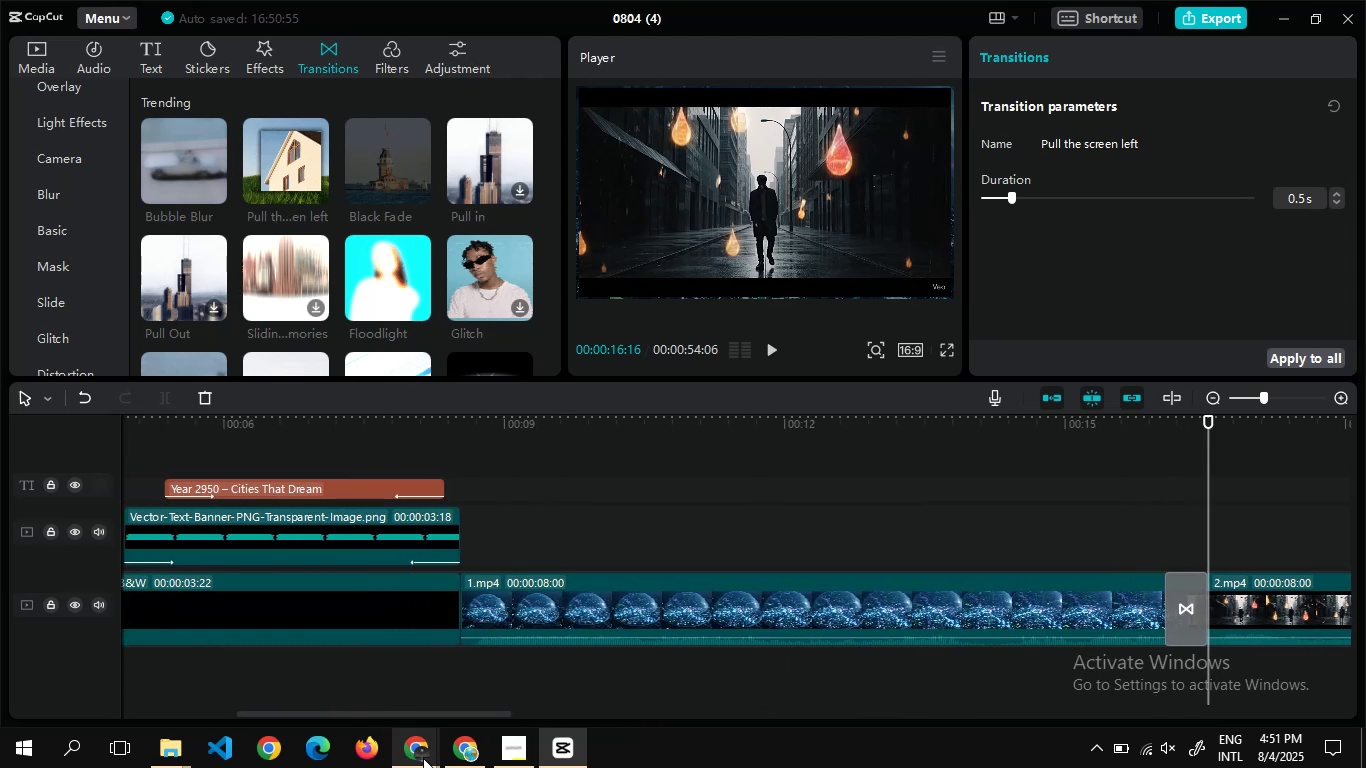 
left_click([336, 681])
 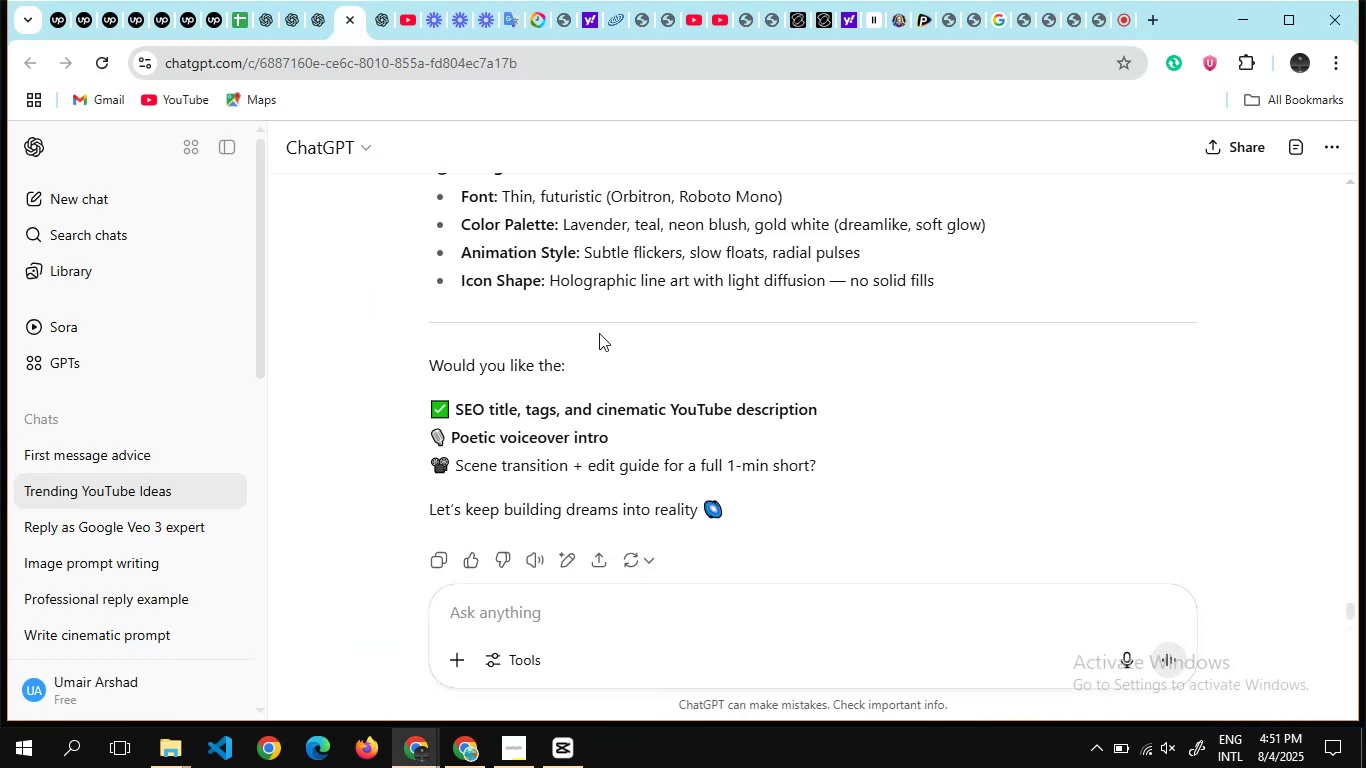 
scroll: coordinate [599, 333], scroll_direction: up, amount: 17.0
 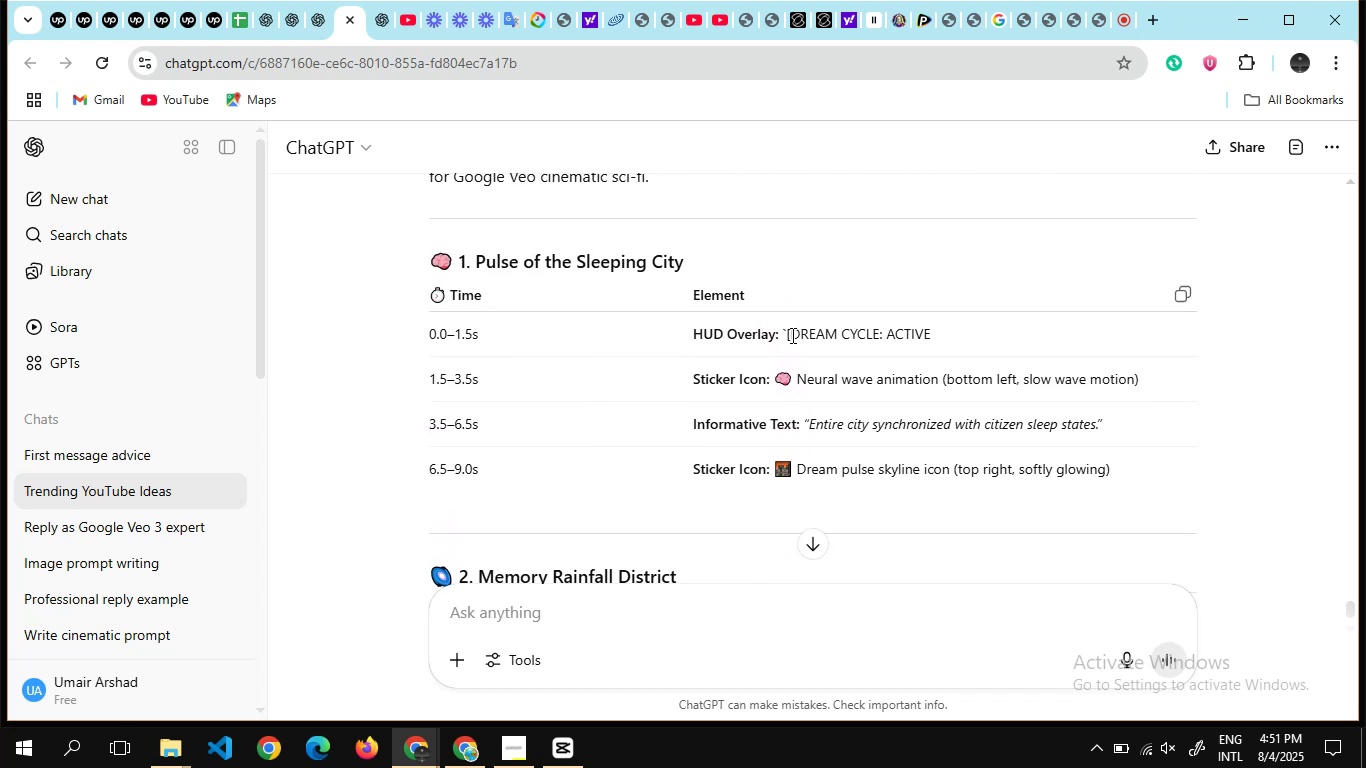 
left_click_drag(start_coordinate=[790, 335], to_coordinate=[1007, 346])
 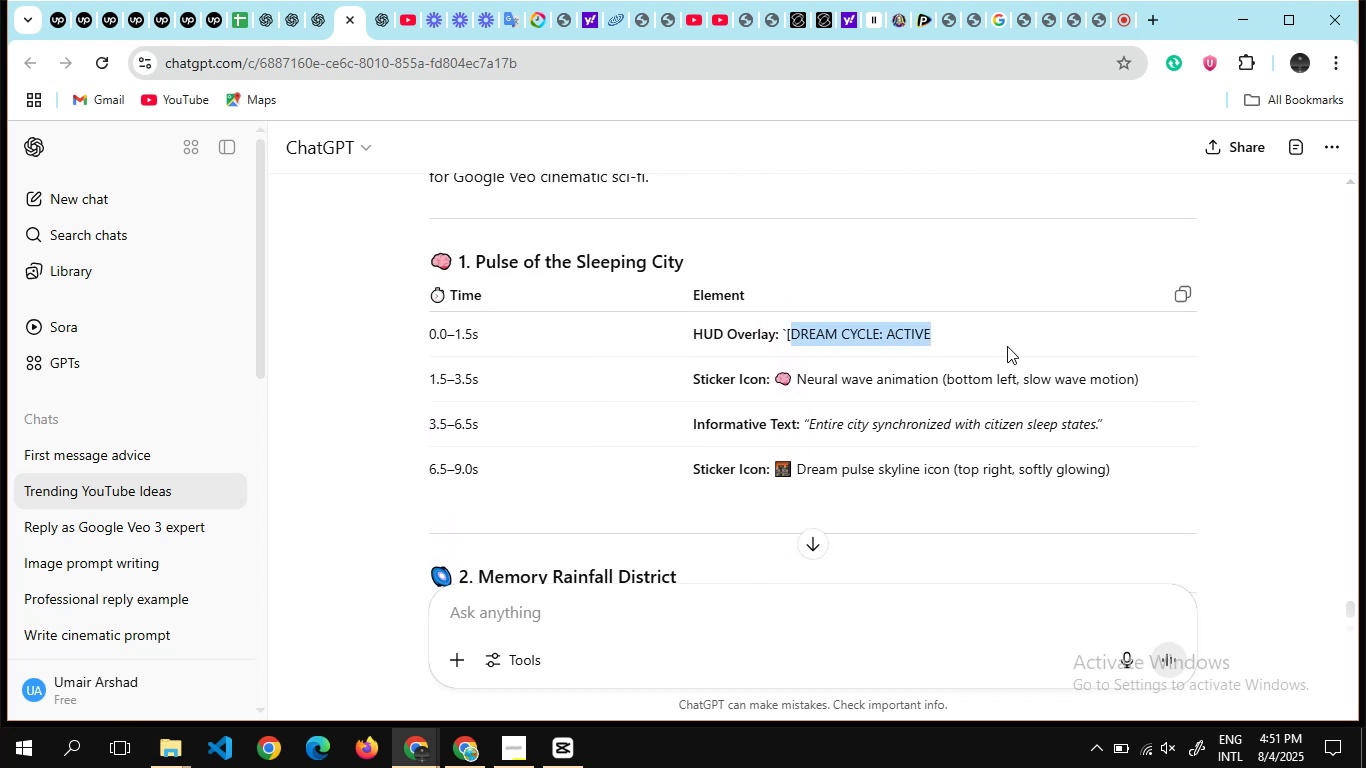 
key(Control+C)
 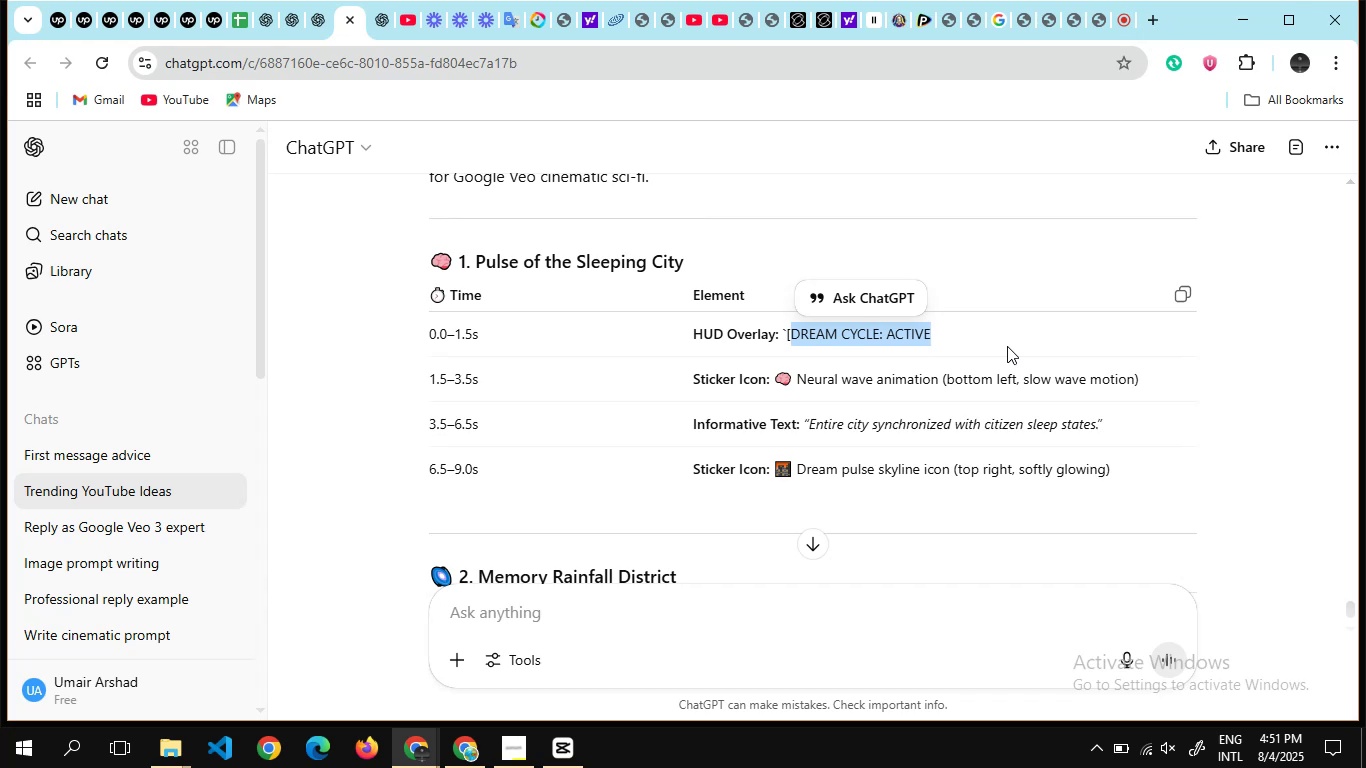 
wait(7.86)
 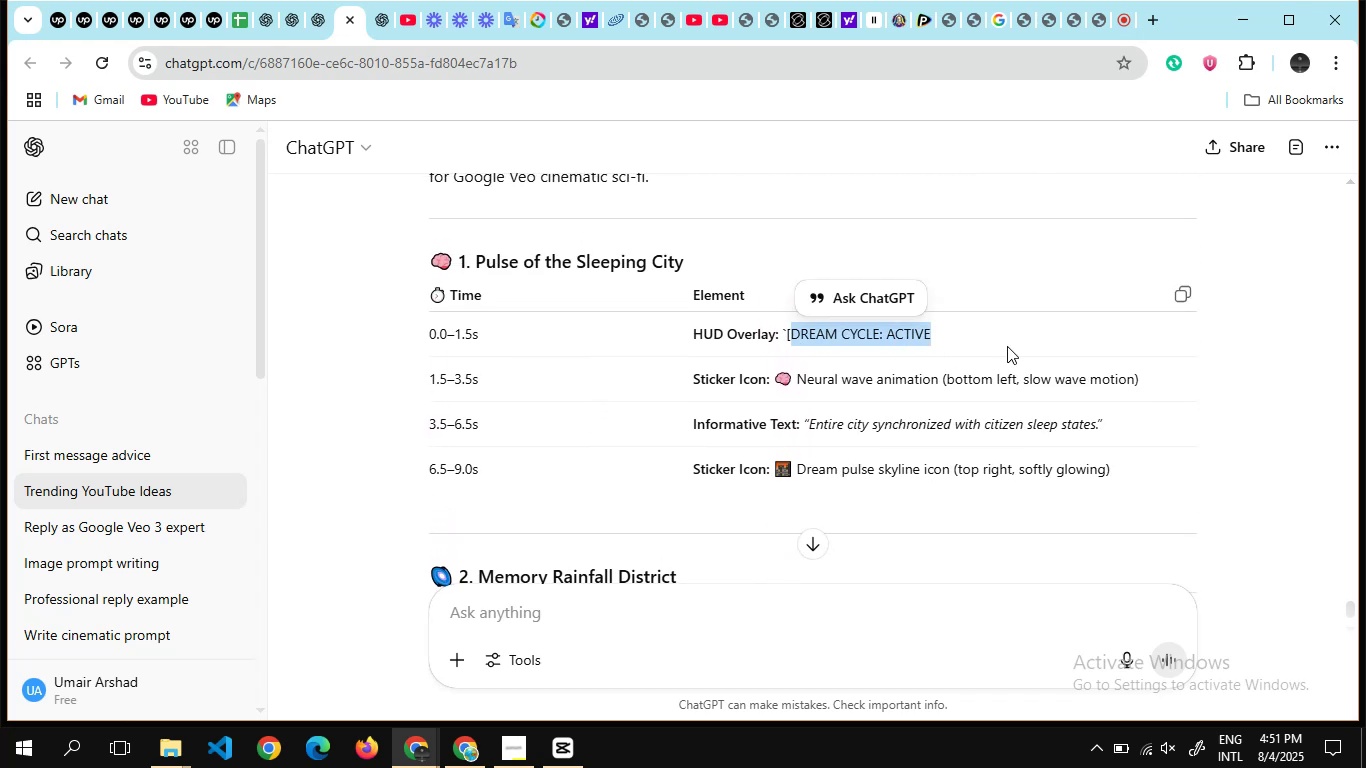 
left_click([562, 733])
 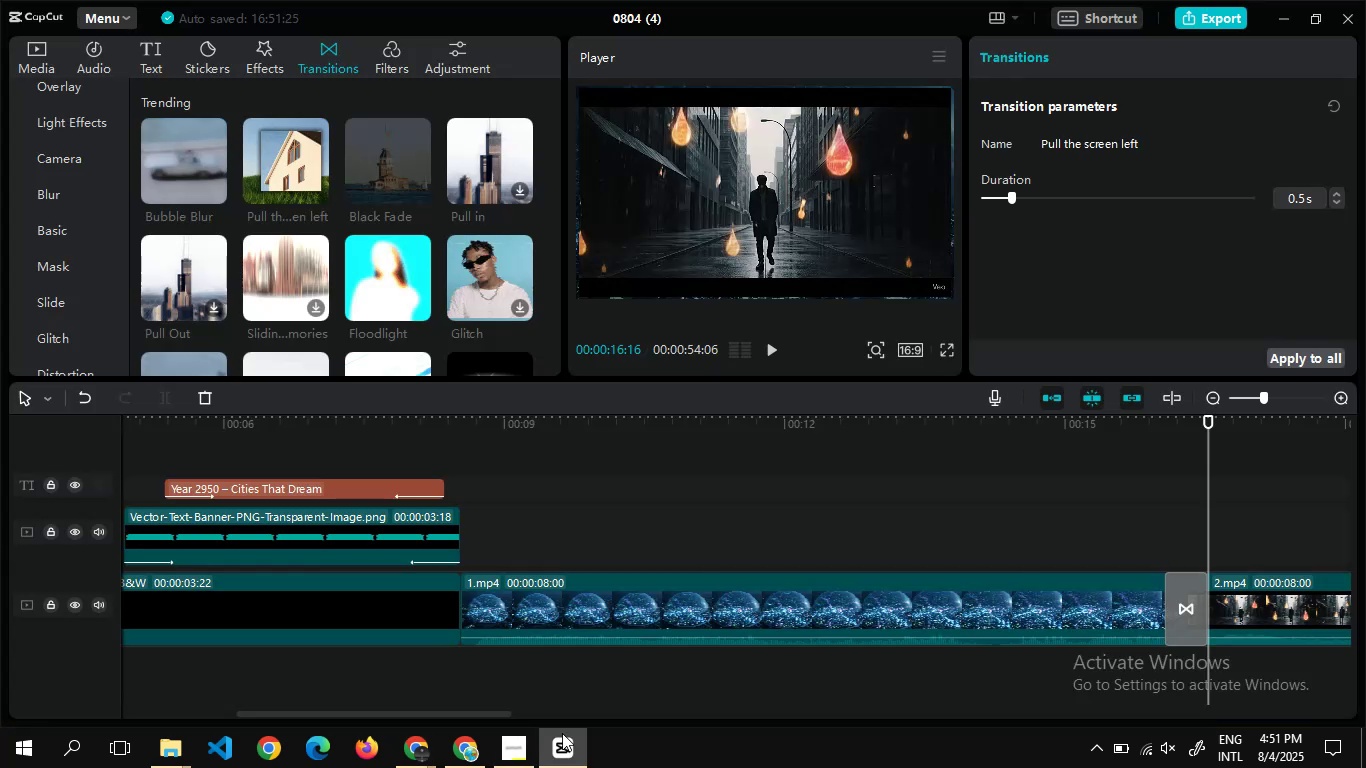 
wait(8.49)
 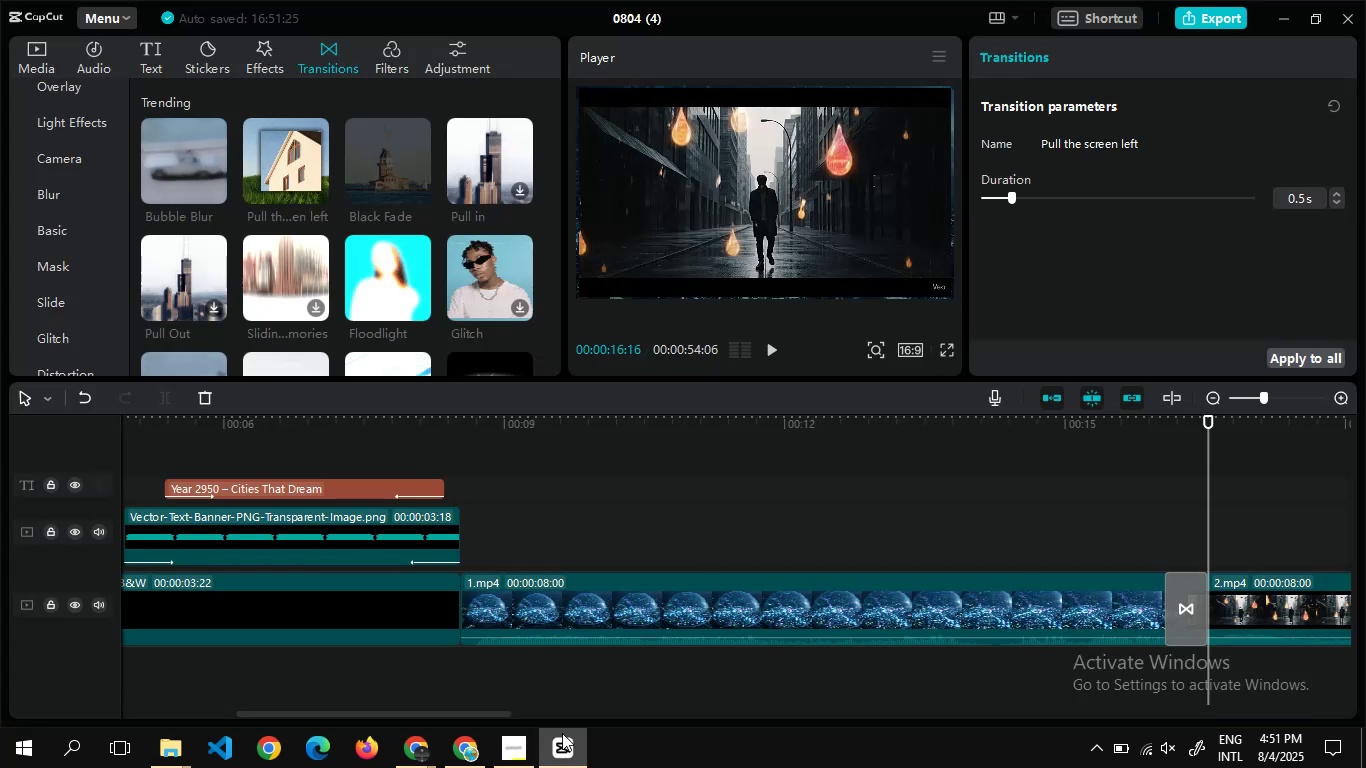 
double_click([526, 560])
 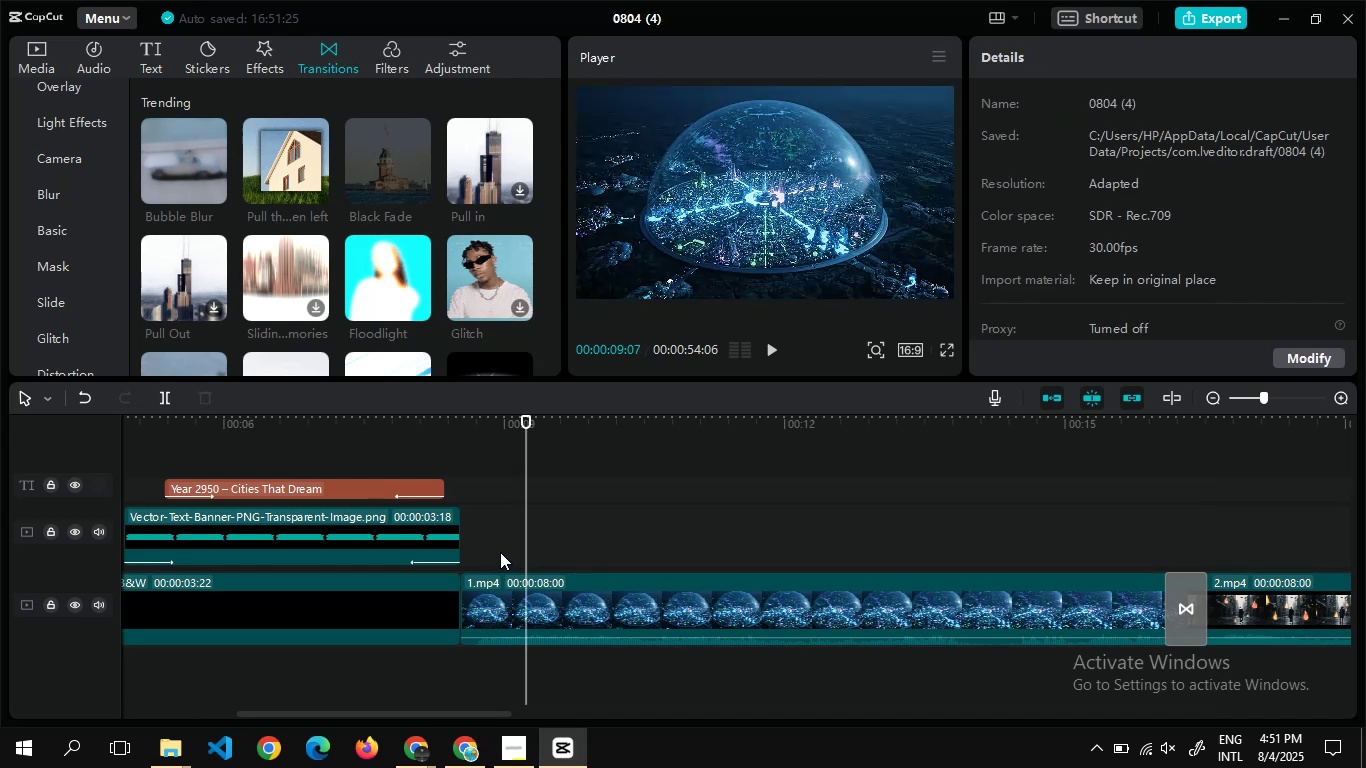 
double_click([500, 552])
 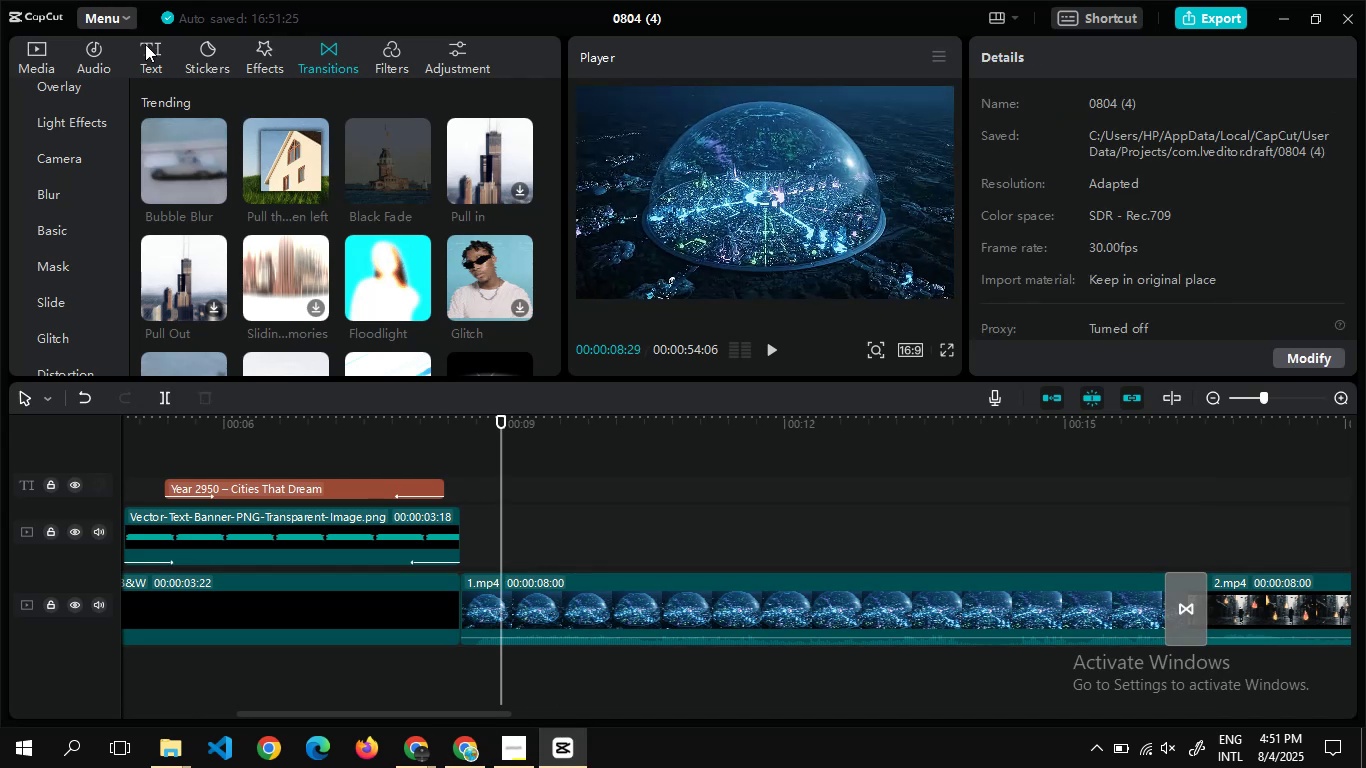 
left_click([153, 51])
 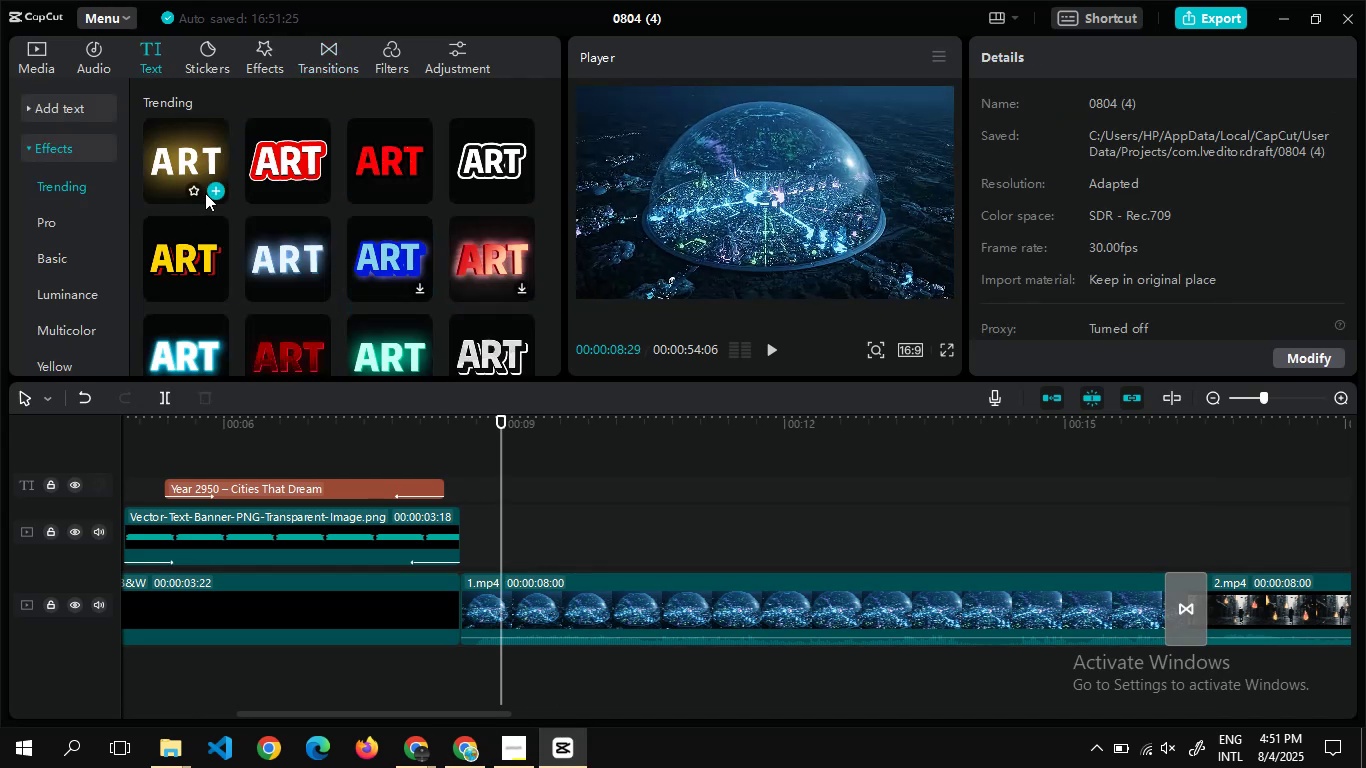 
left_click([207, 192])
 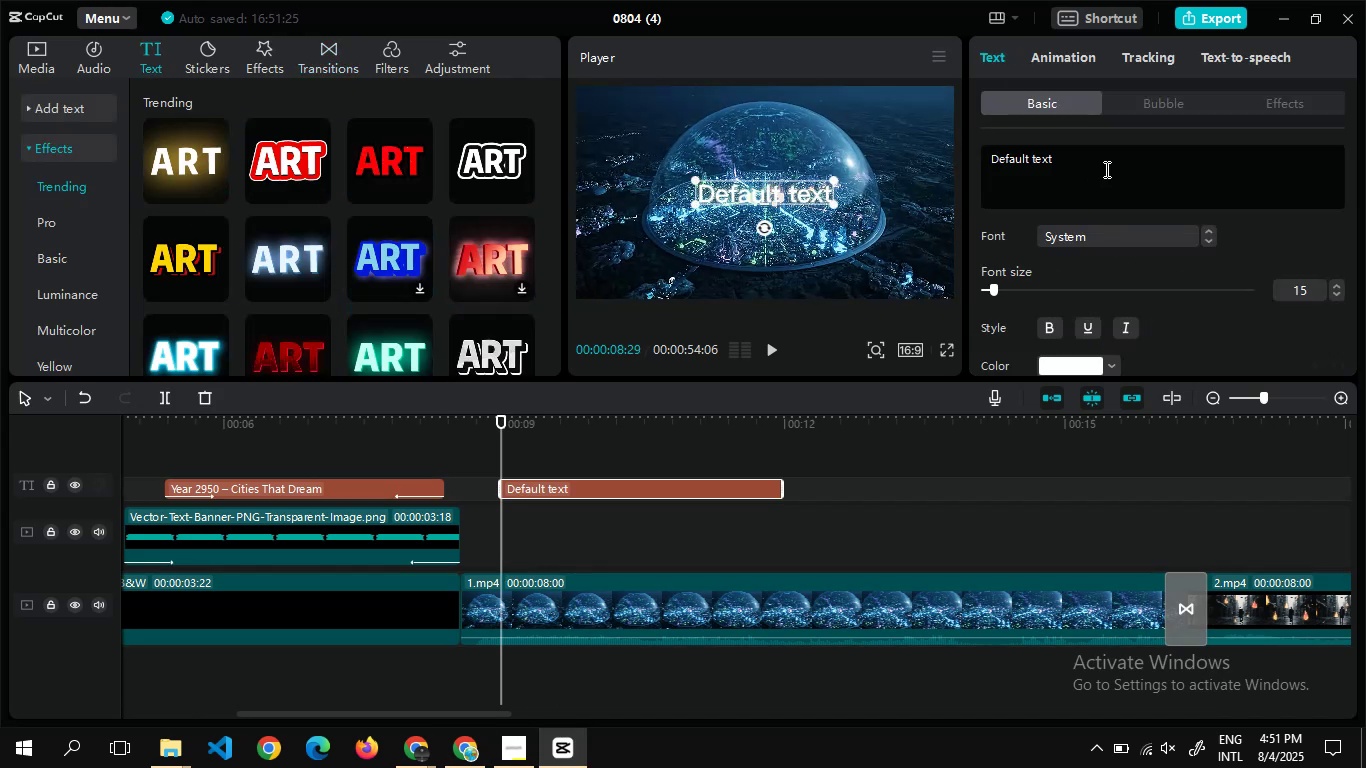 
left_click([1106, 168])
 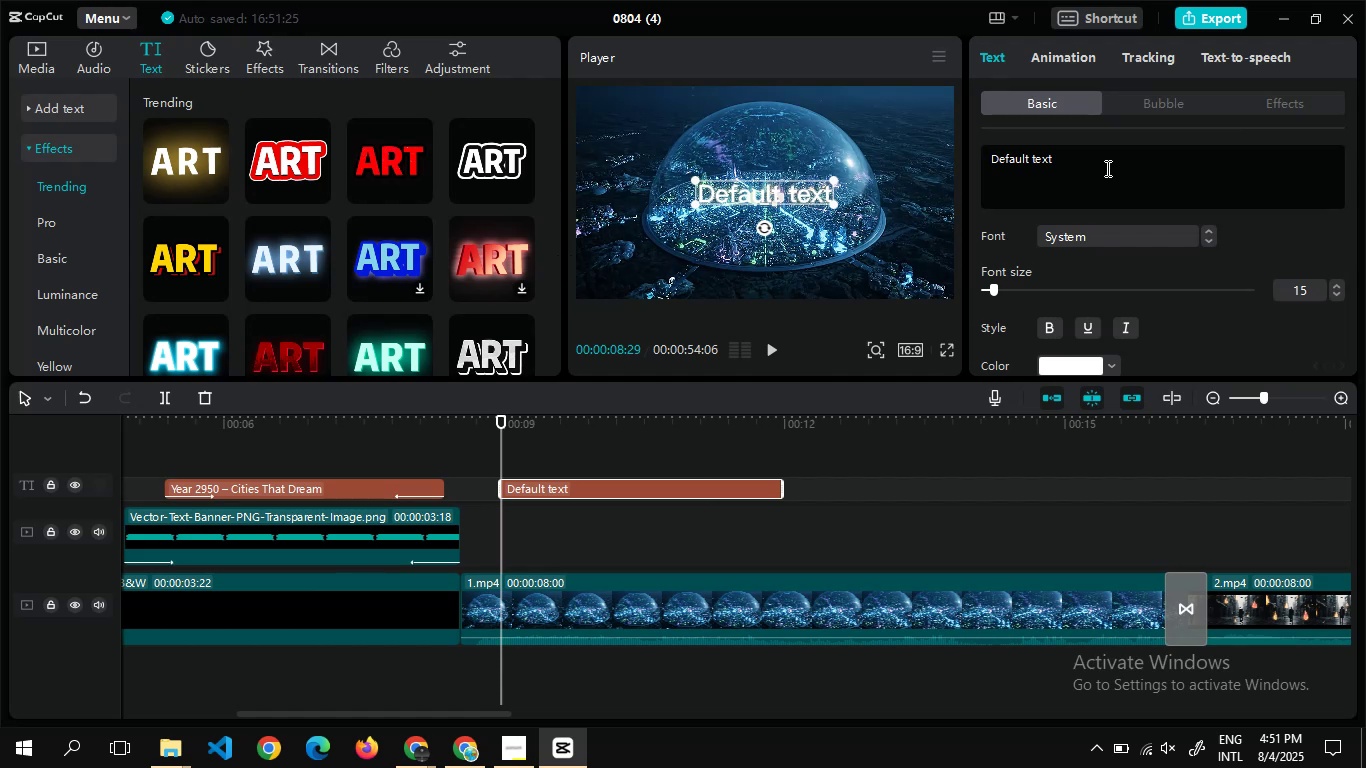 
key(Control+A)
 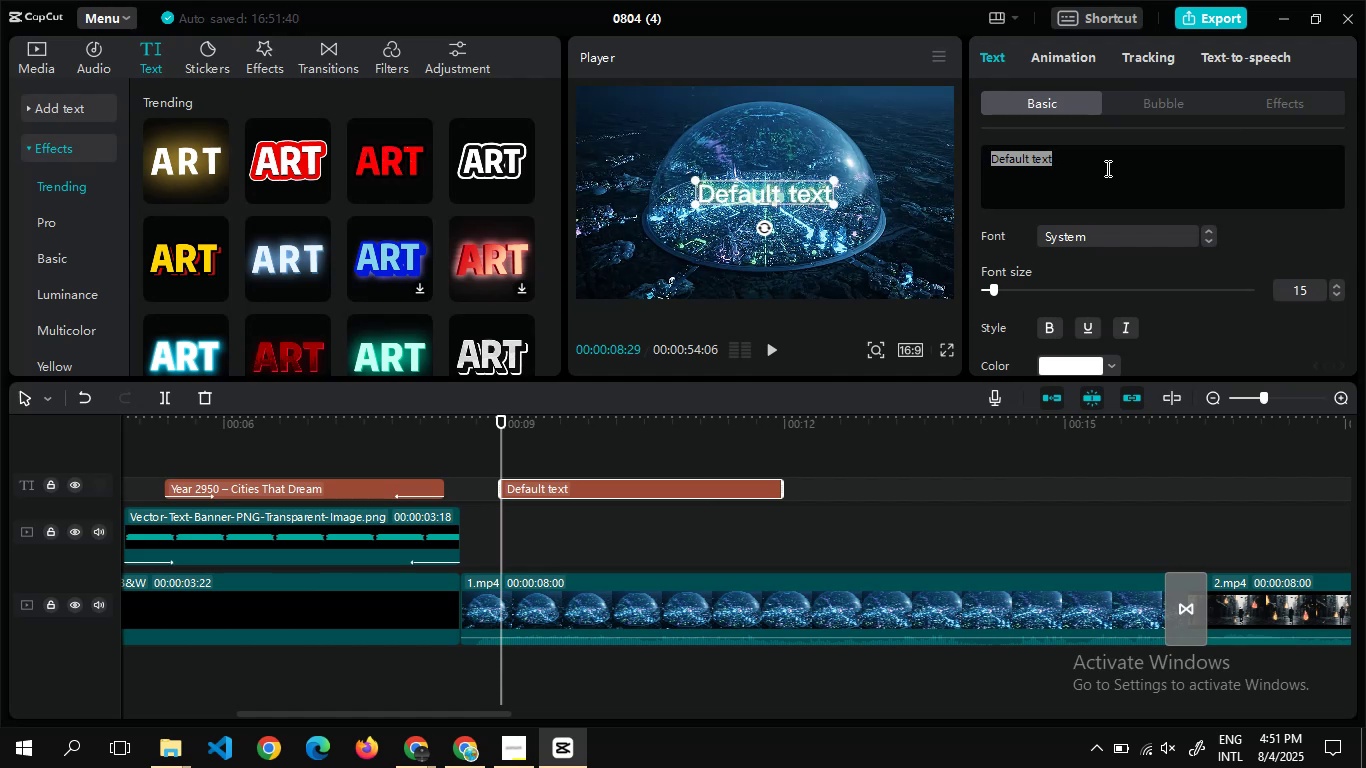 
key(Control+V)
 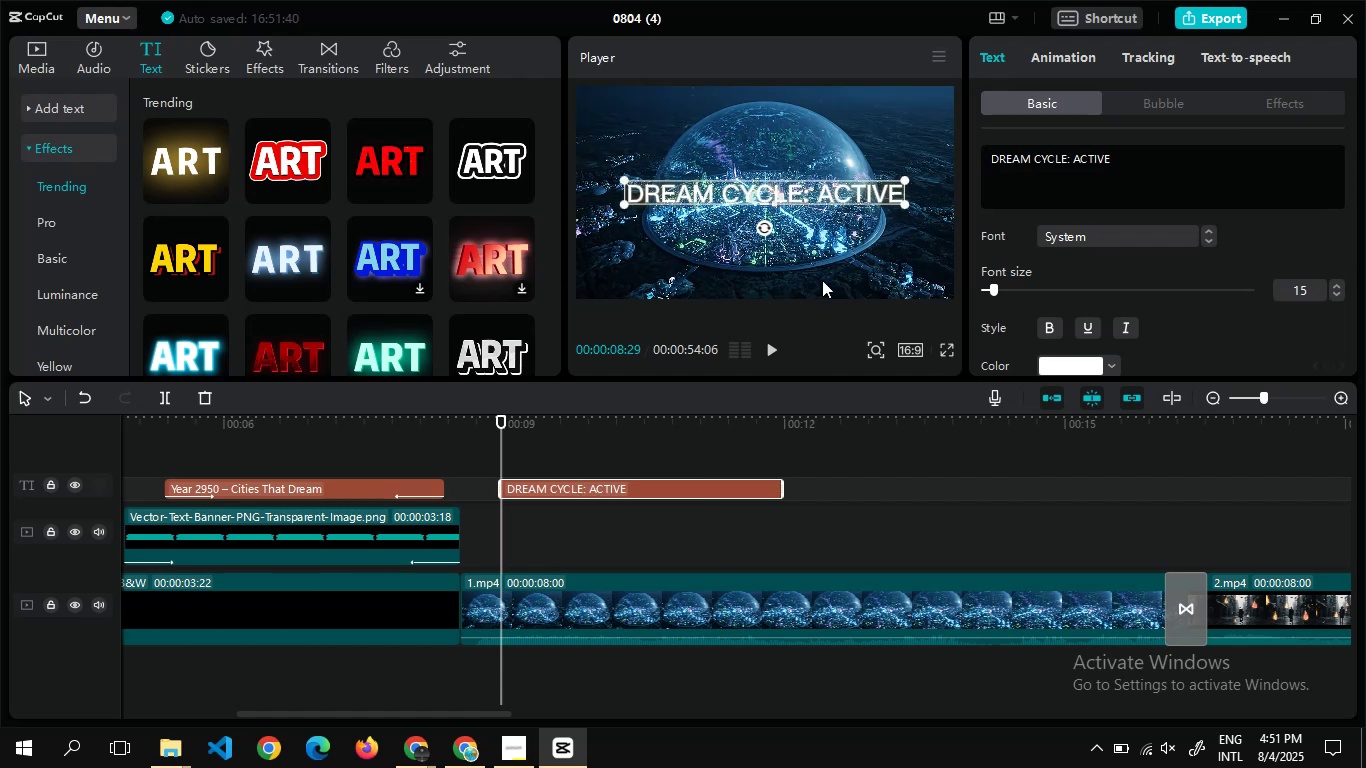 
wait(5.15)
 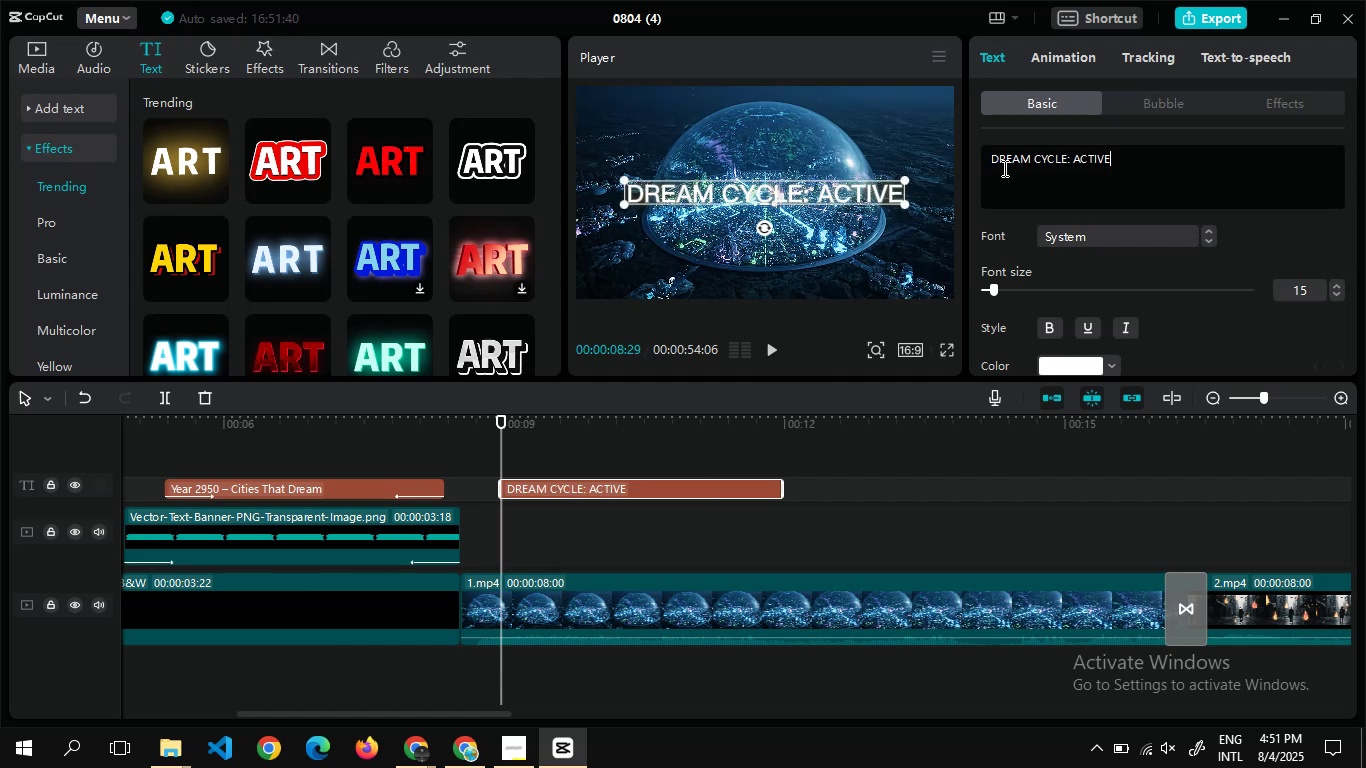 
key(Control+Z)
 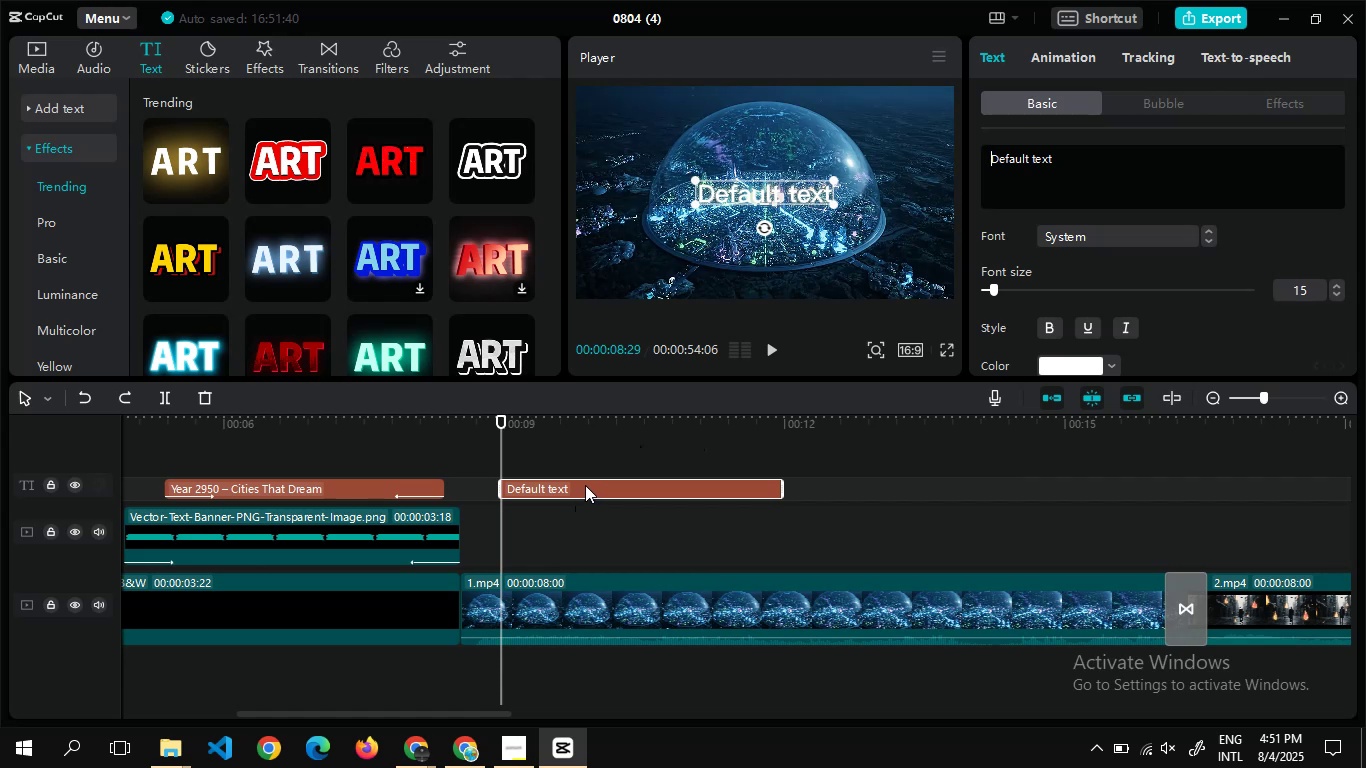 
key(Delete)
 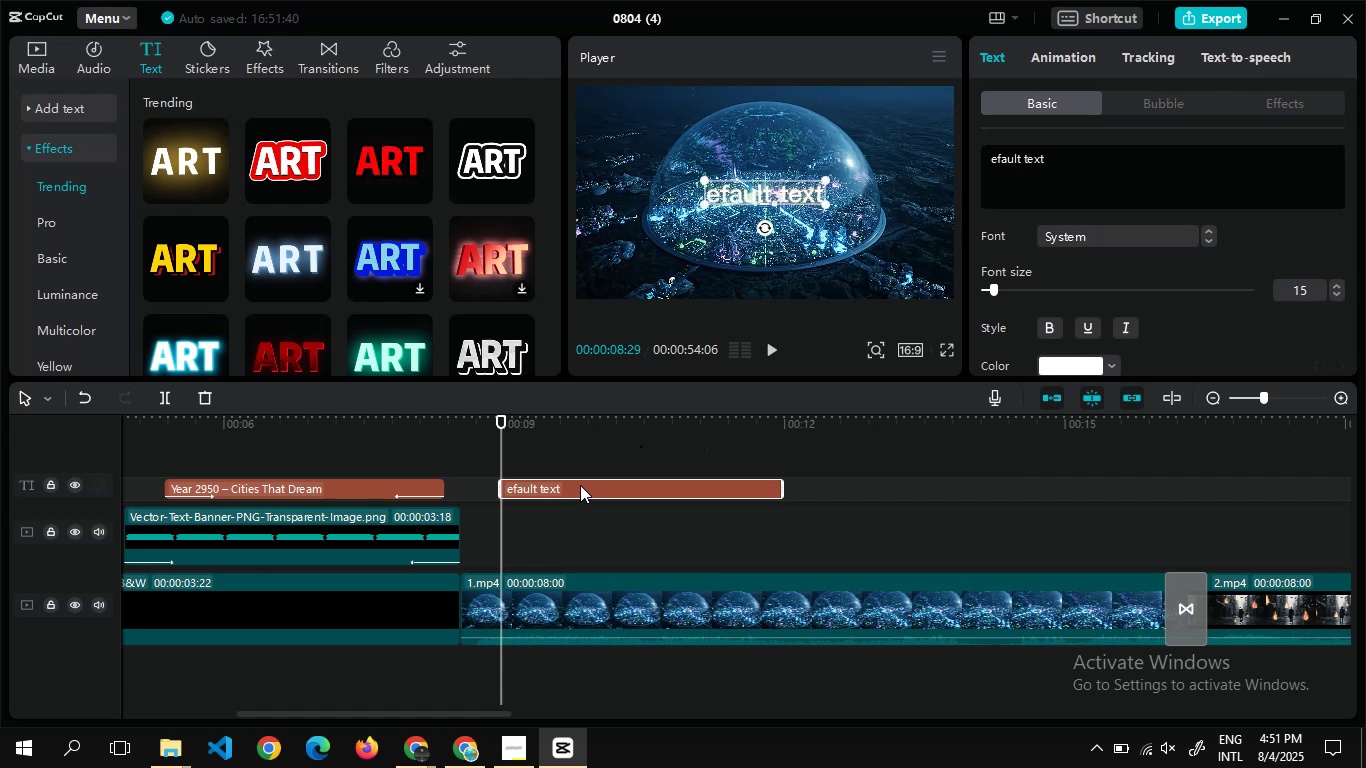 
key(Control+A)
 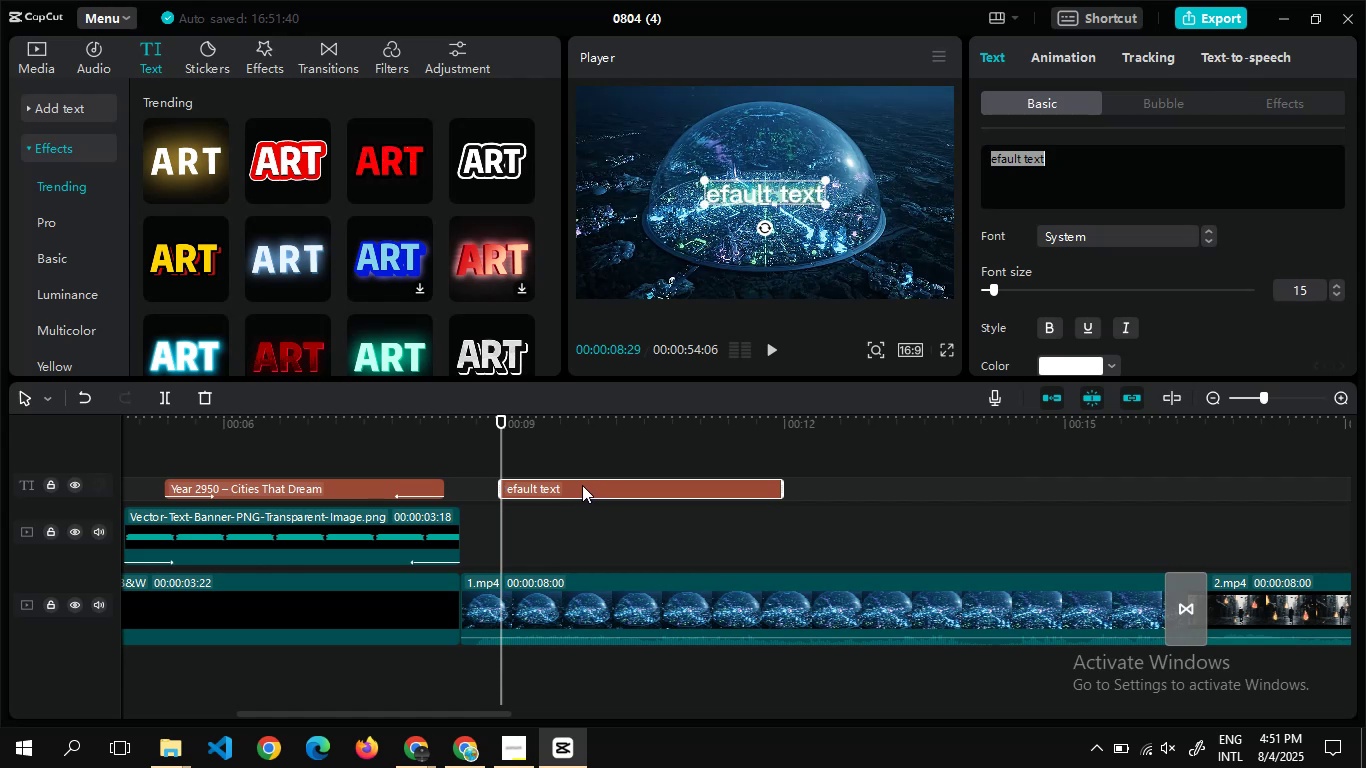 
key(Delete)
 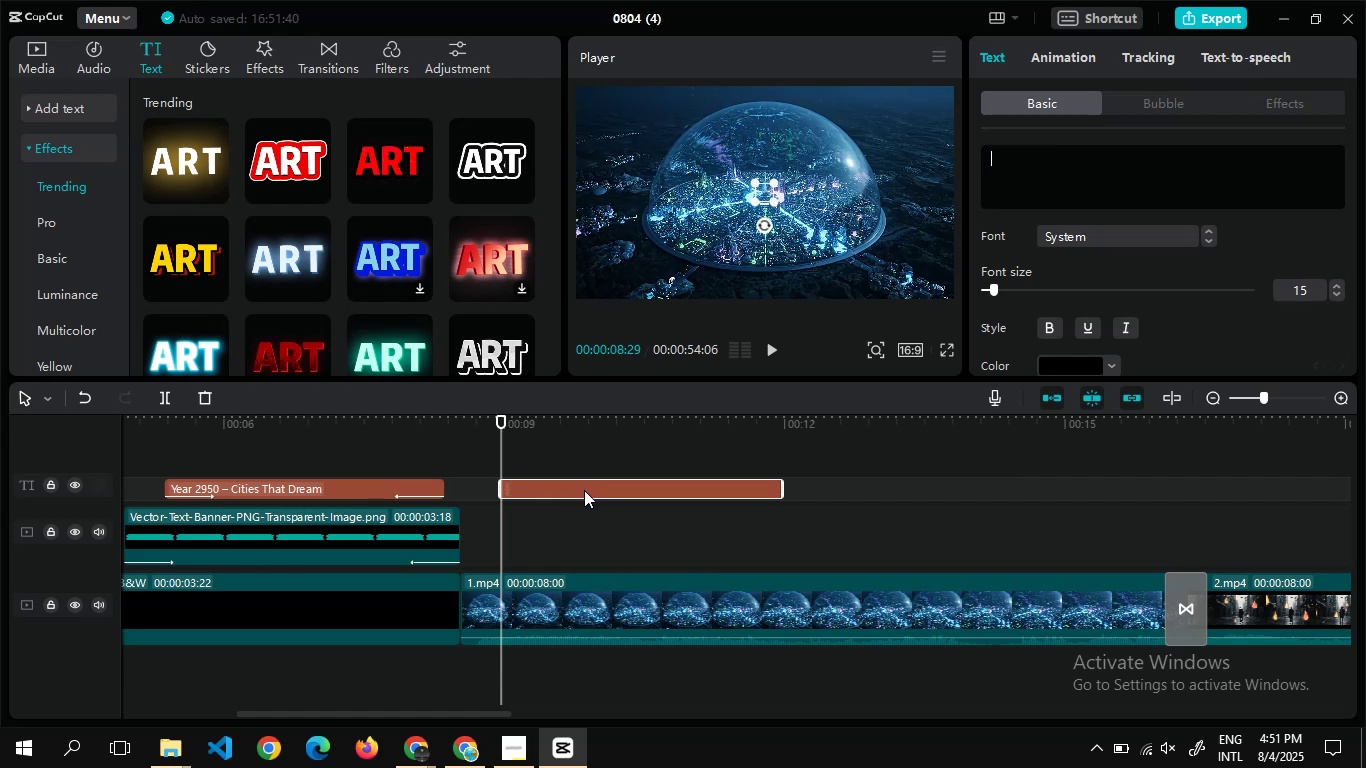 
left_click([584, 490])
 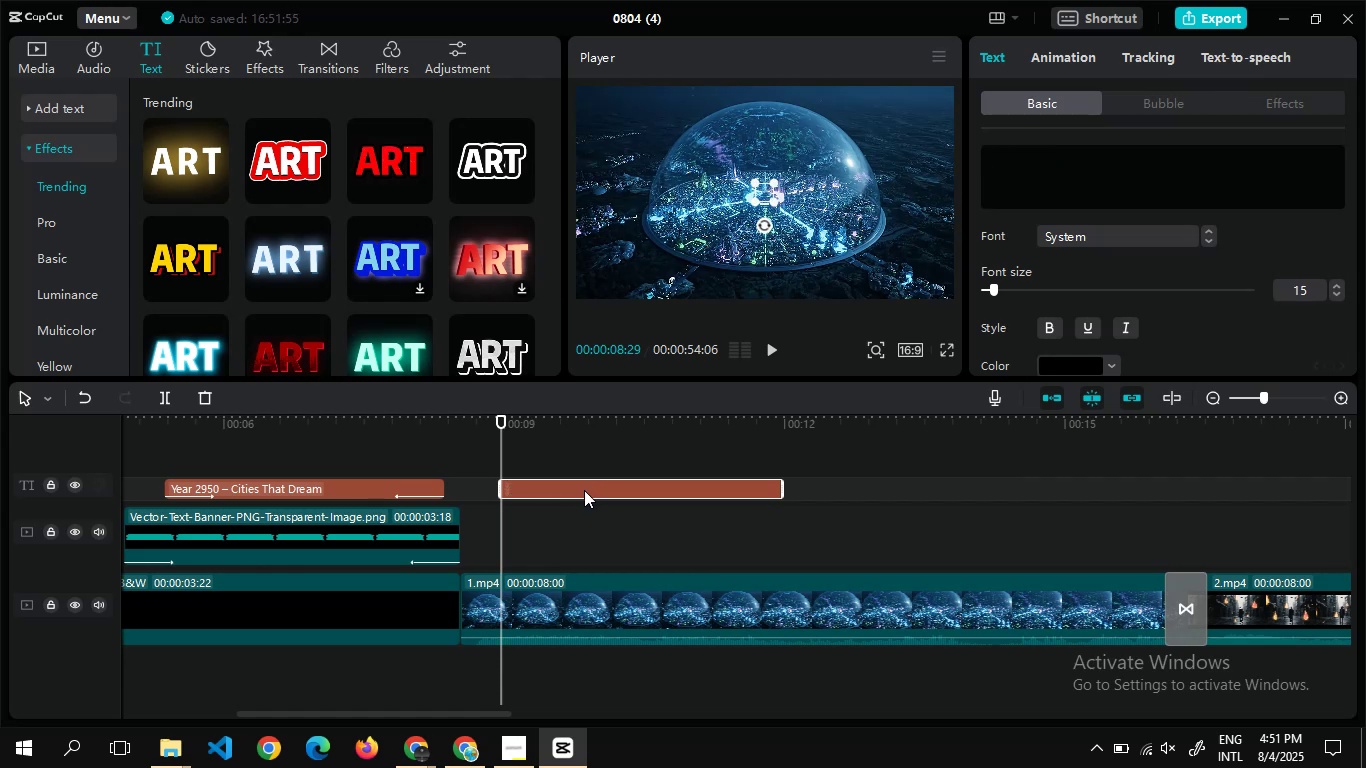 
key(Delete)
 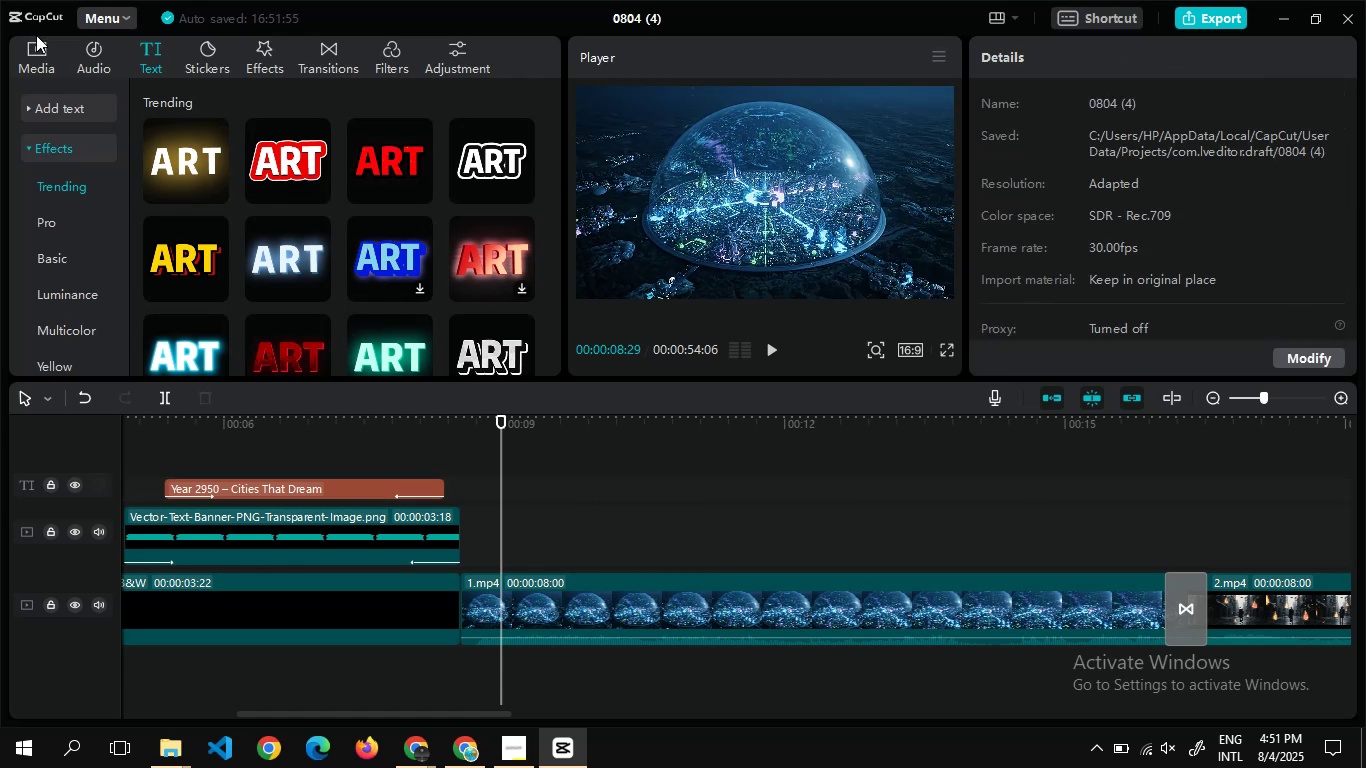 
left_click([36, 61])
 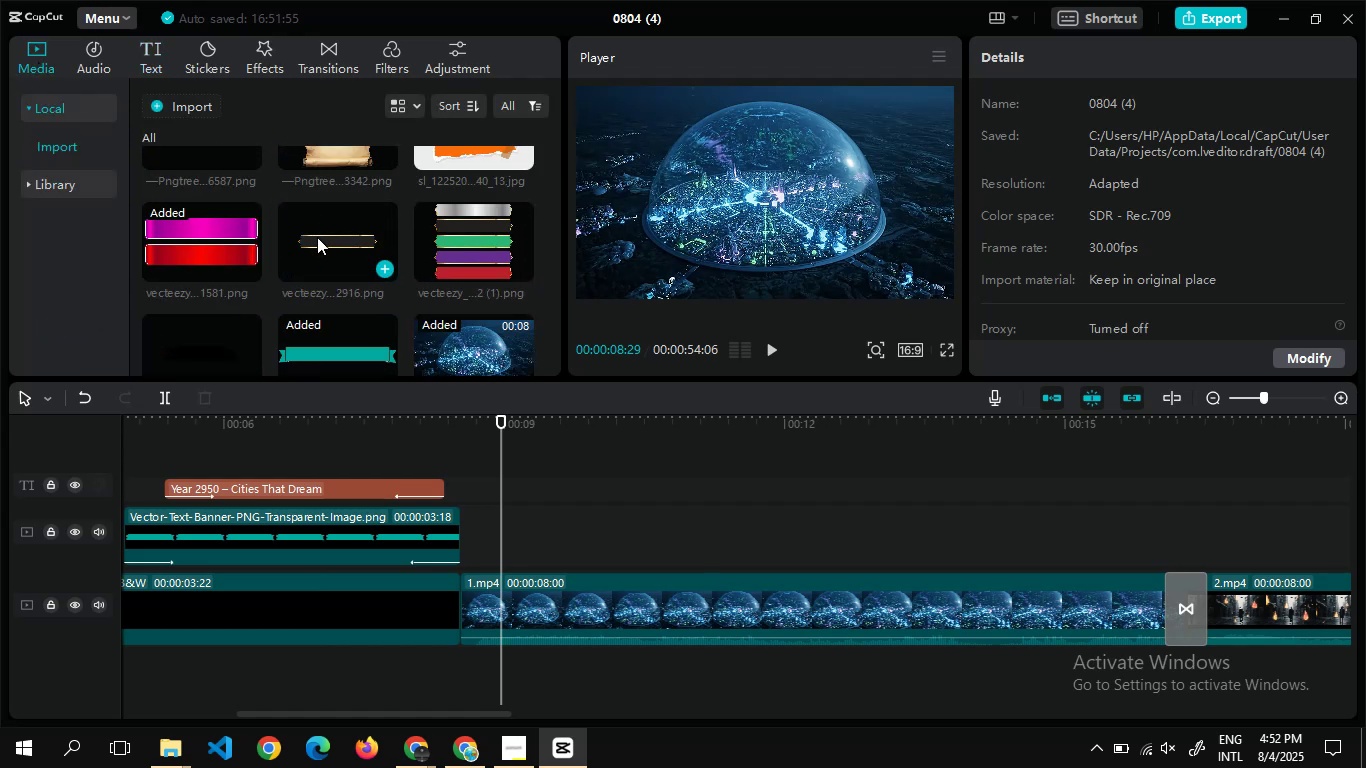 
wait(7.08)
 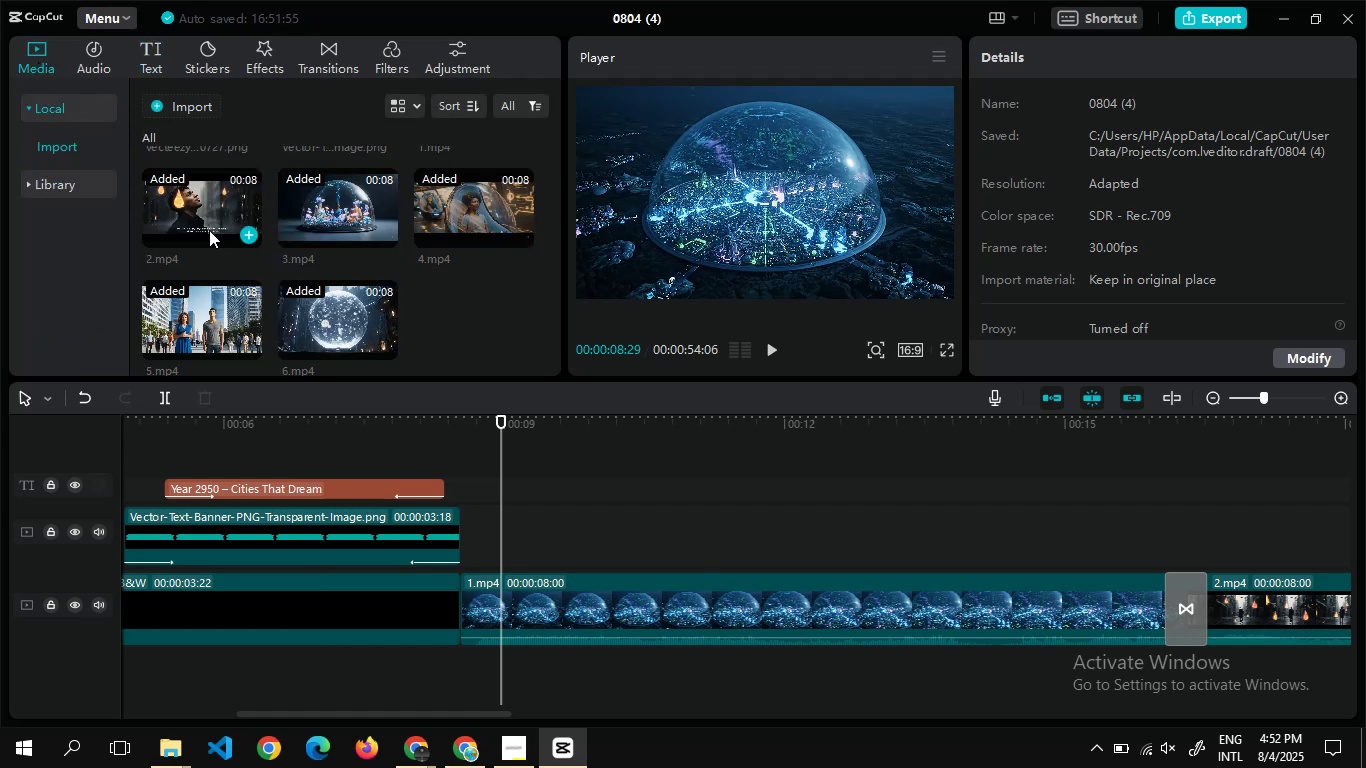 
left_click_drag(start_coordinate=[315, 237], to_coordinate=[497, 545])
 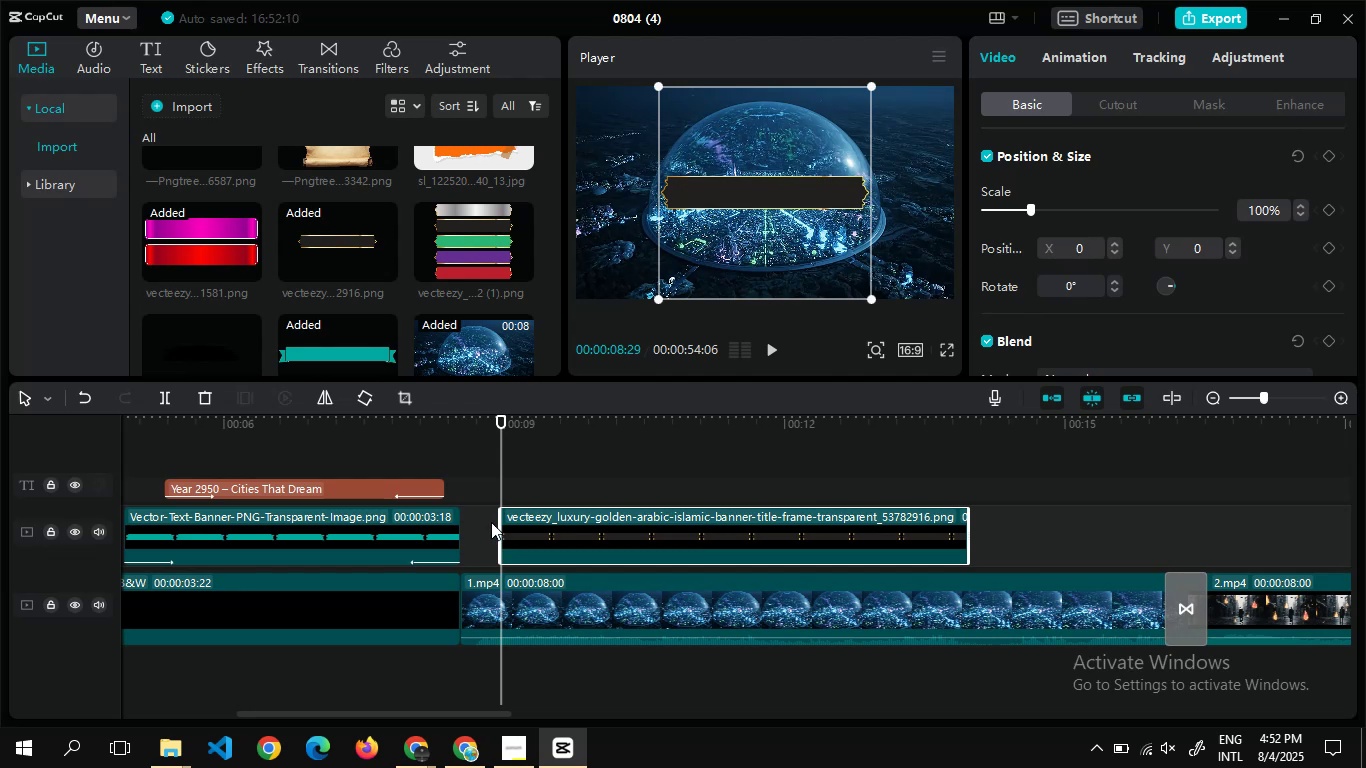 
wait(7.65)
 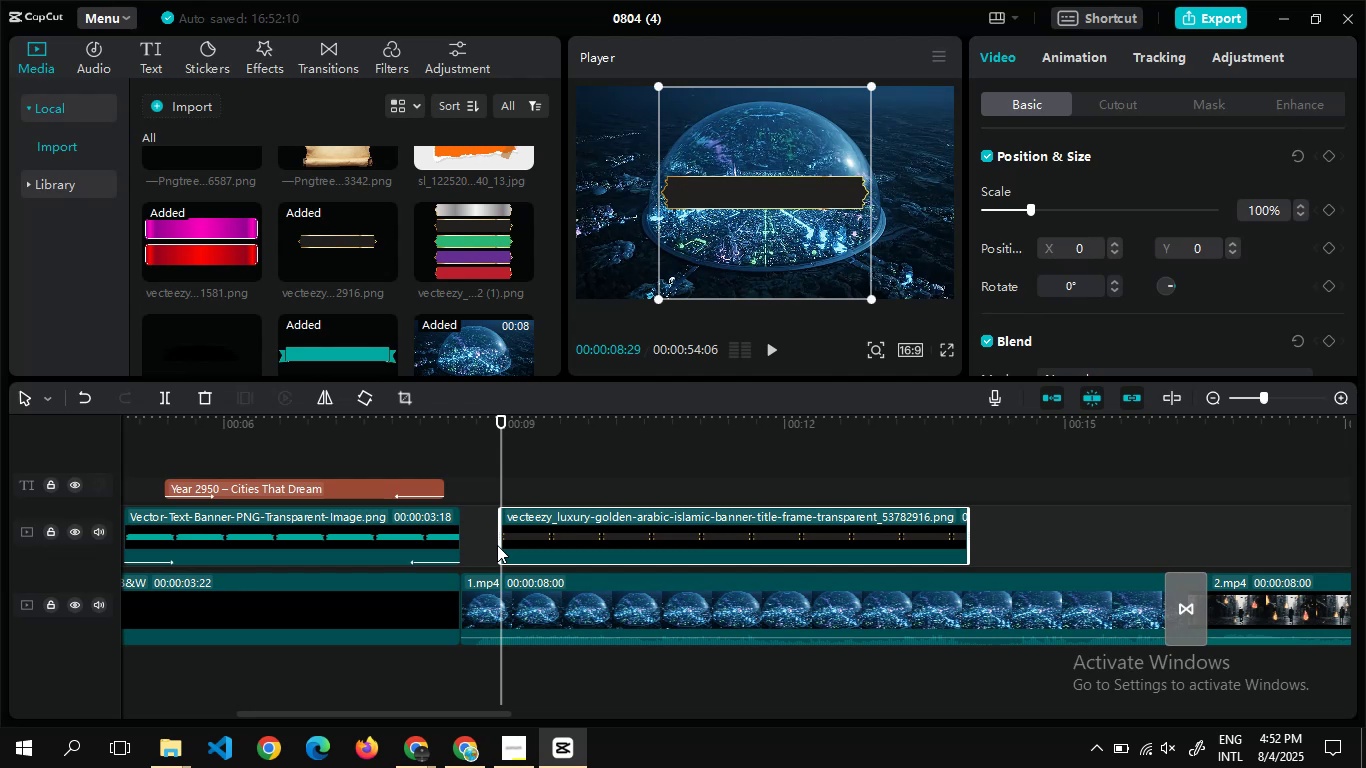 
left_click_drag(start_coordinate=[968, 523], to_coordinate=[840, 530])
 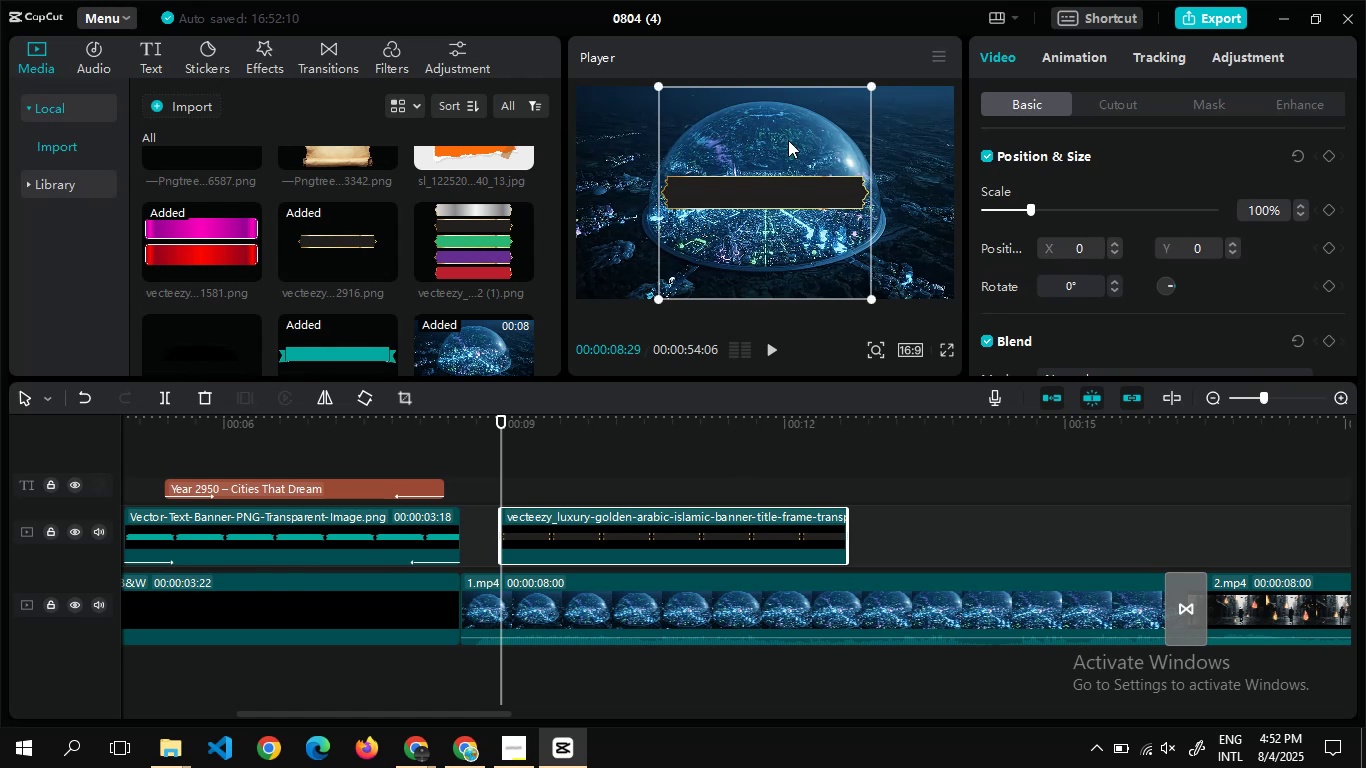 
left_click_drag(start_coordinate=[763, 248], to_coordinate=[679, 332])
 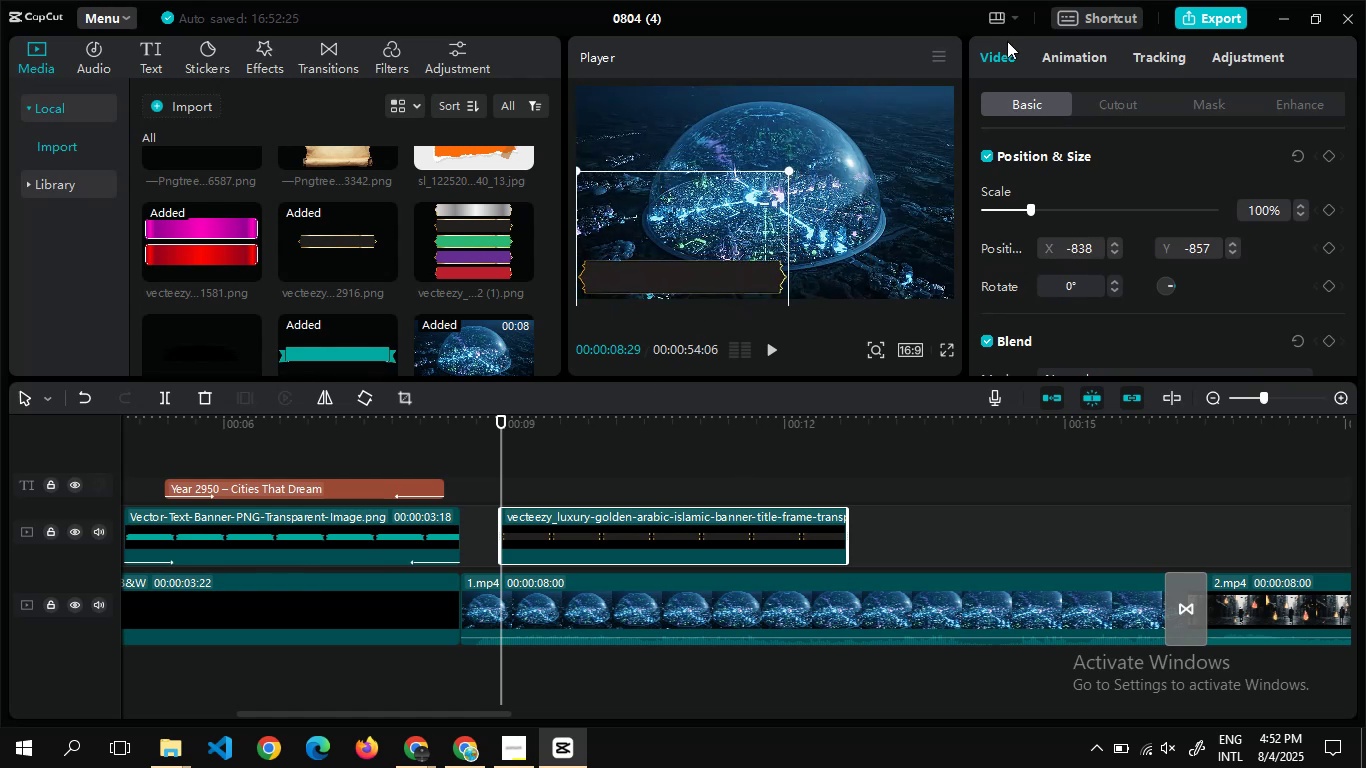 
left_click([1072, 62])
 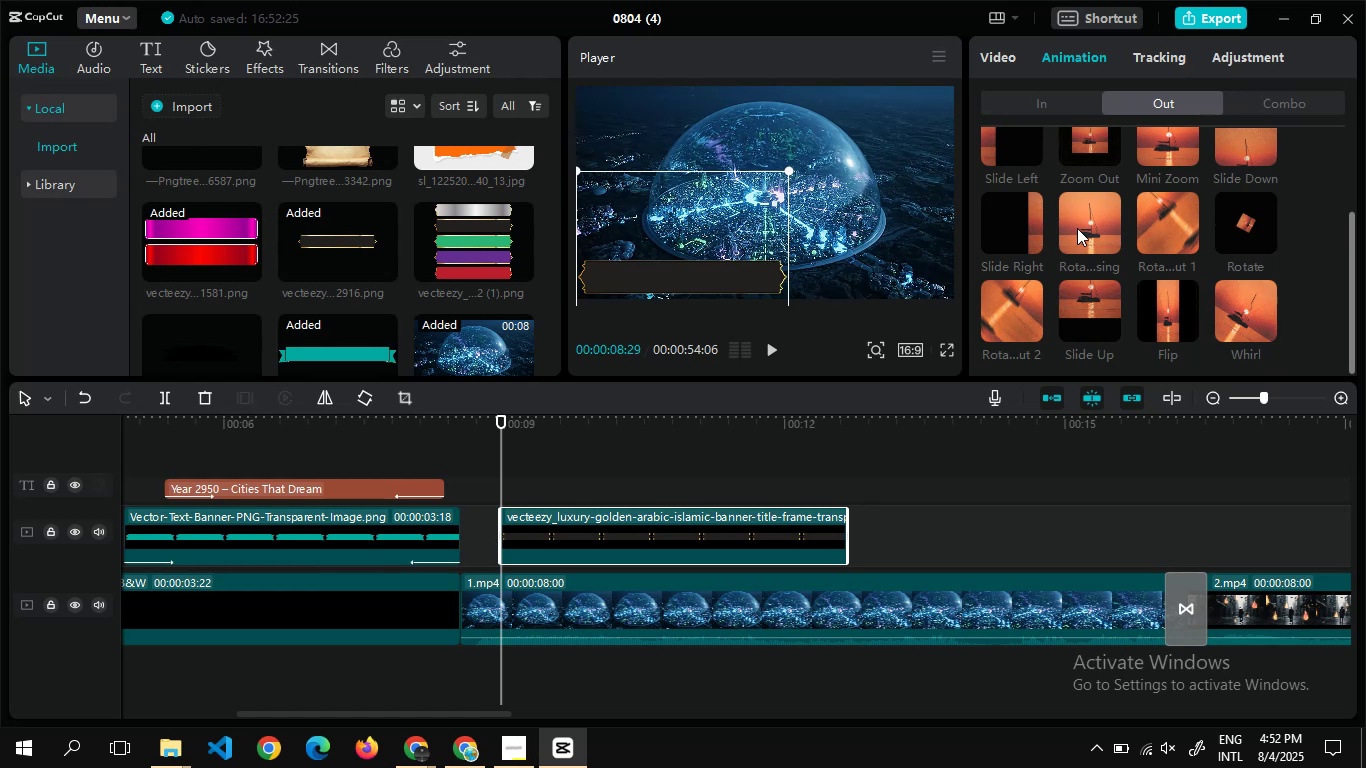 
left_click([1086, 263])
 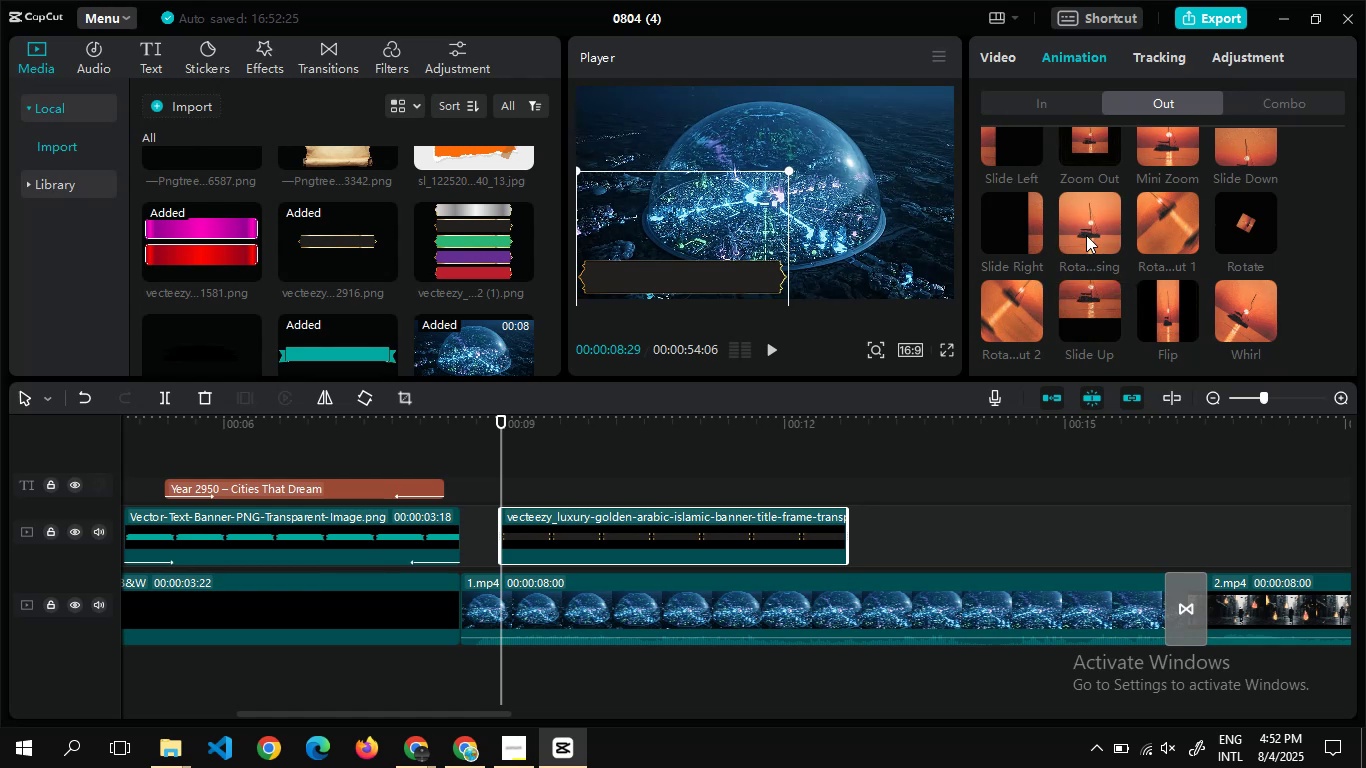 
left_click([1086, 235])
 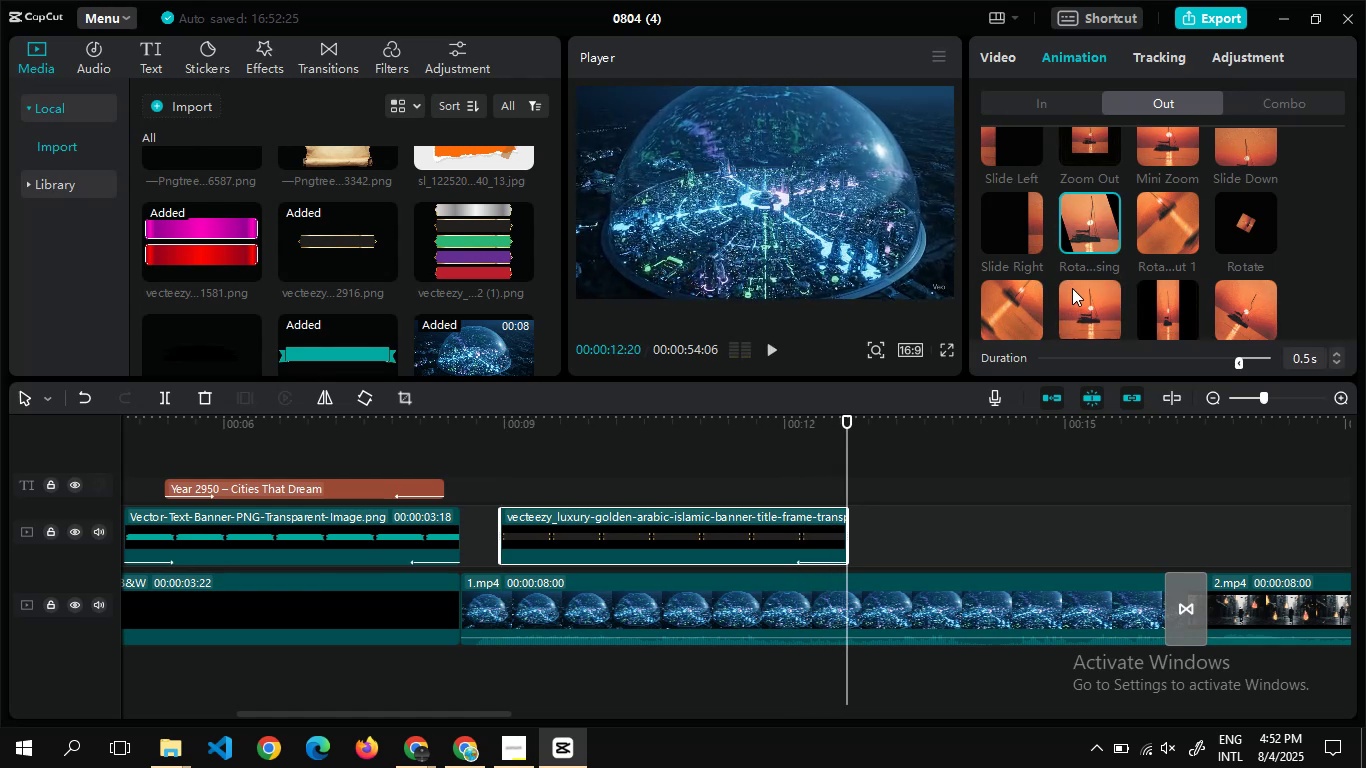 
left_click([1072, 289])
 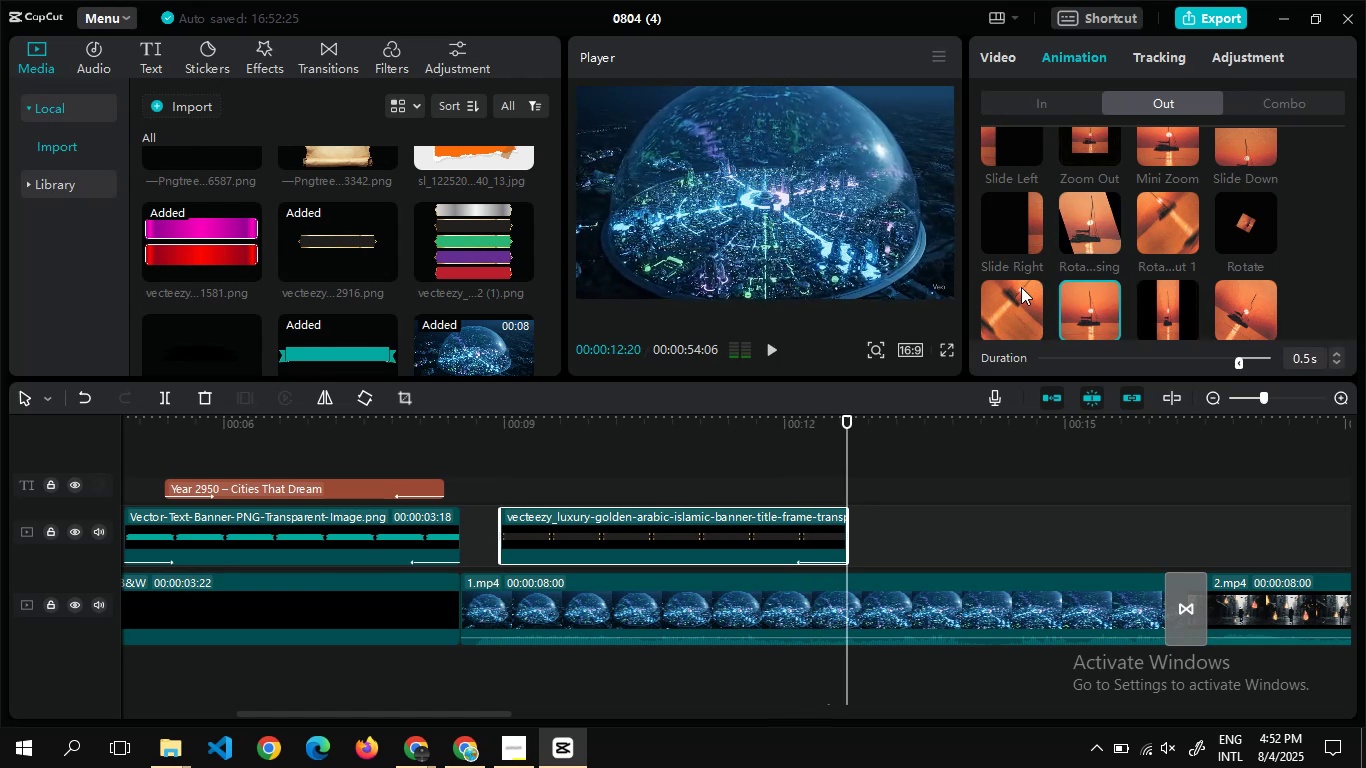 
left_click([1021, 287])
 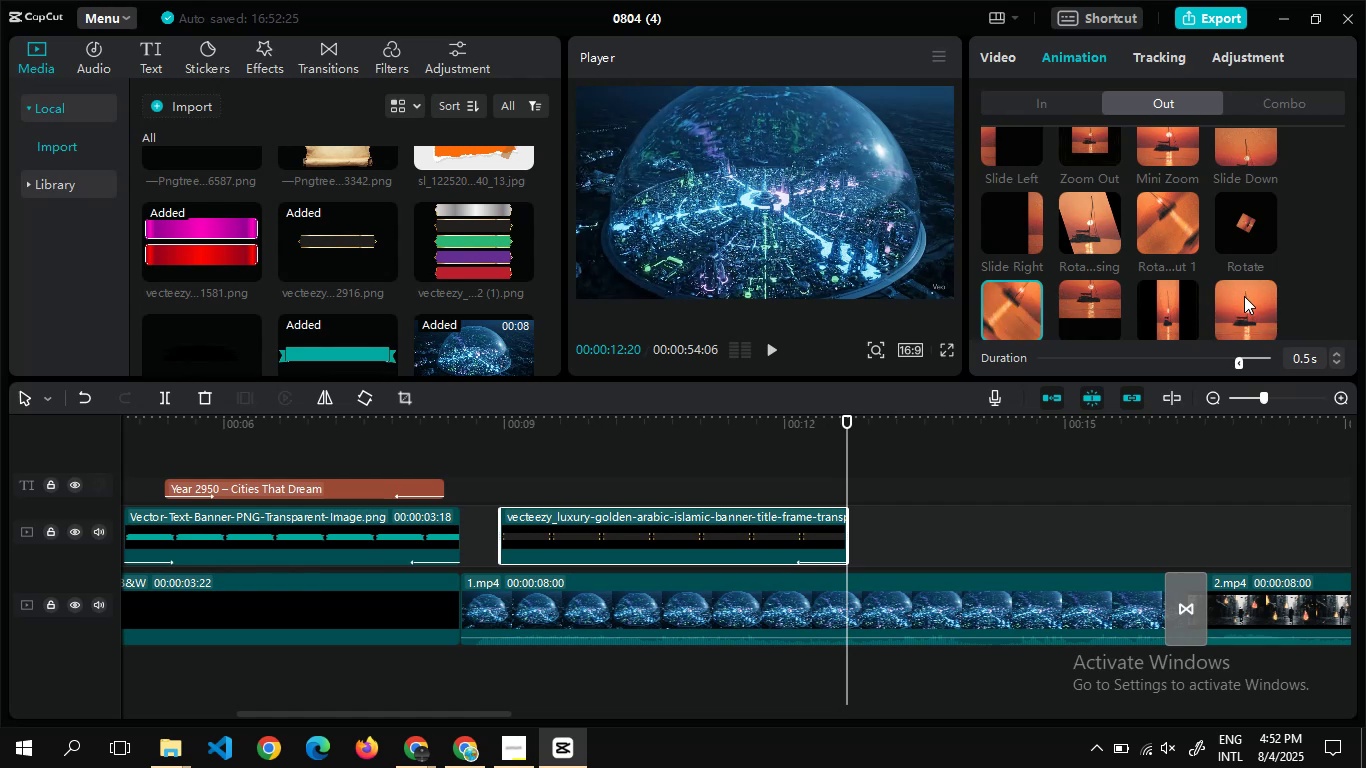 
left_click([1244, 308])
 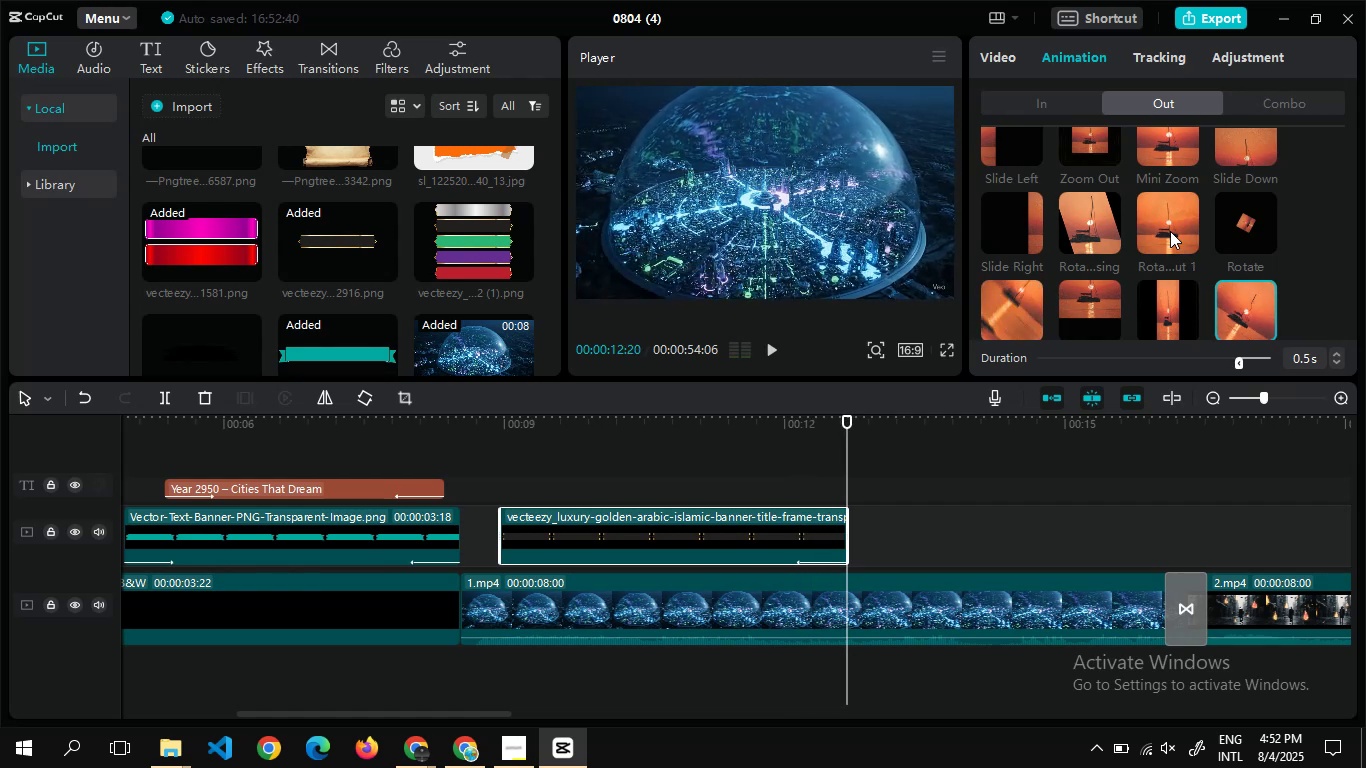 
left_click([1243, 230])
 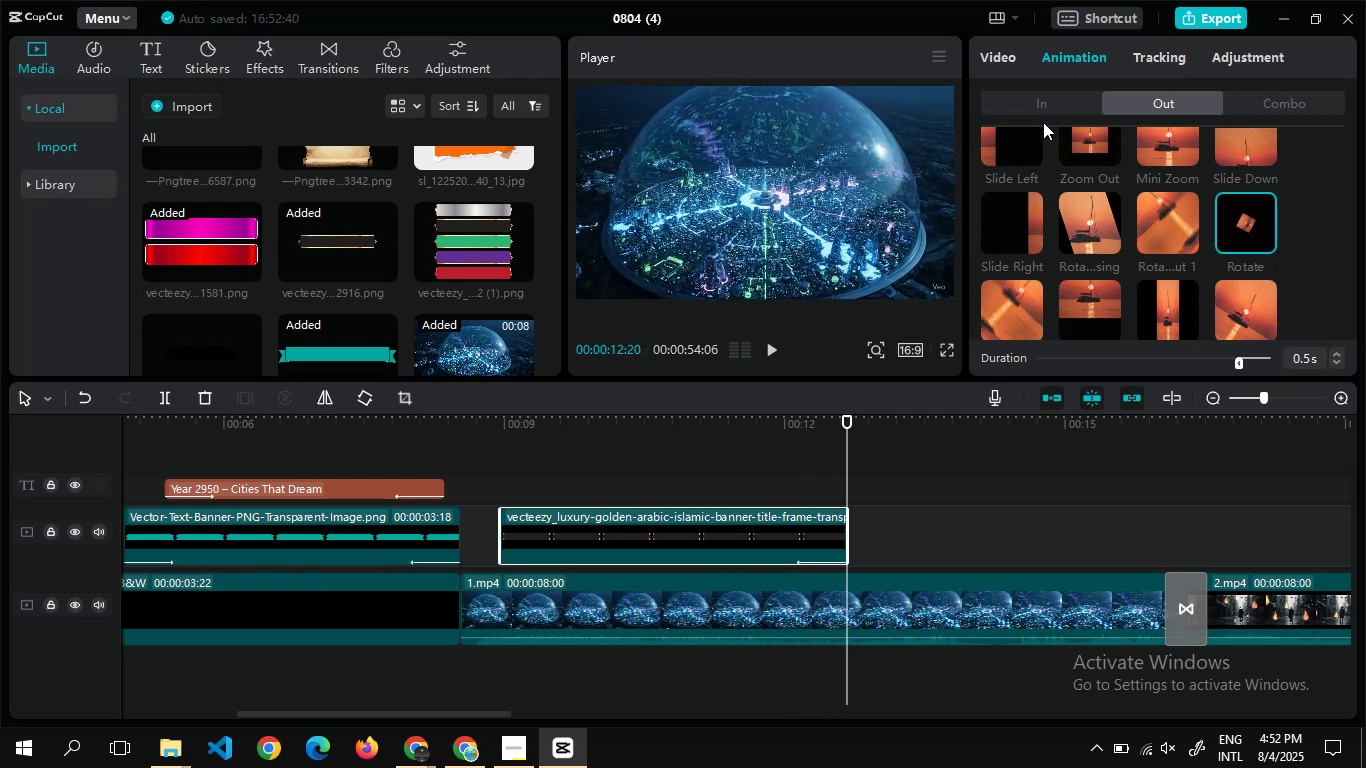 
left_click([1030, 99])
 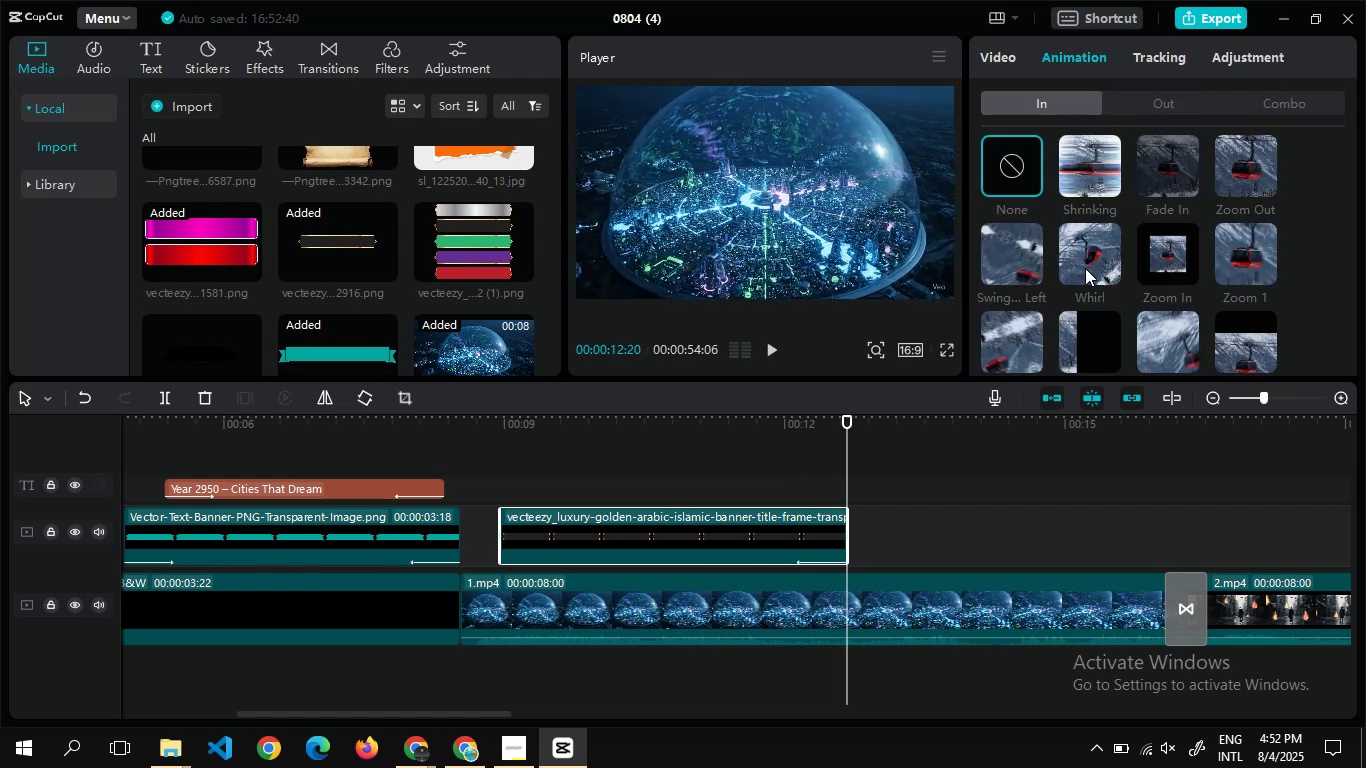 
left_click([1085, 268])
 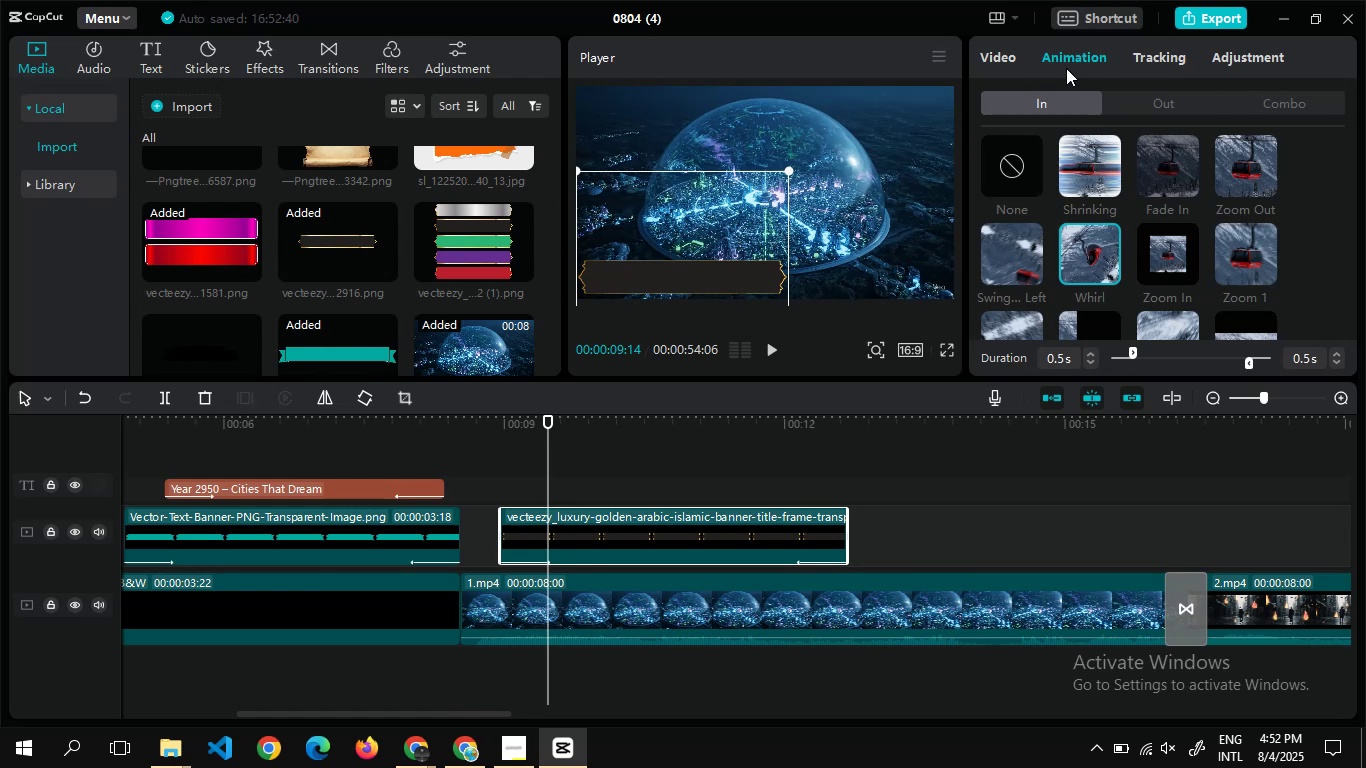 
left_click([1002, 53])
 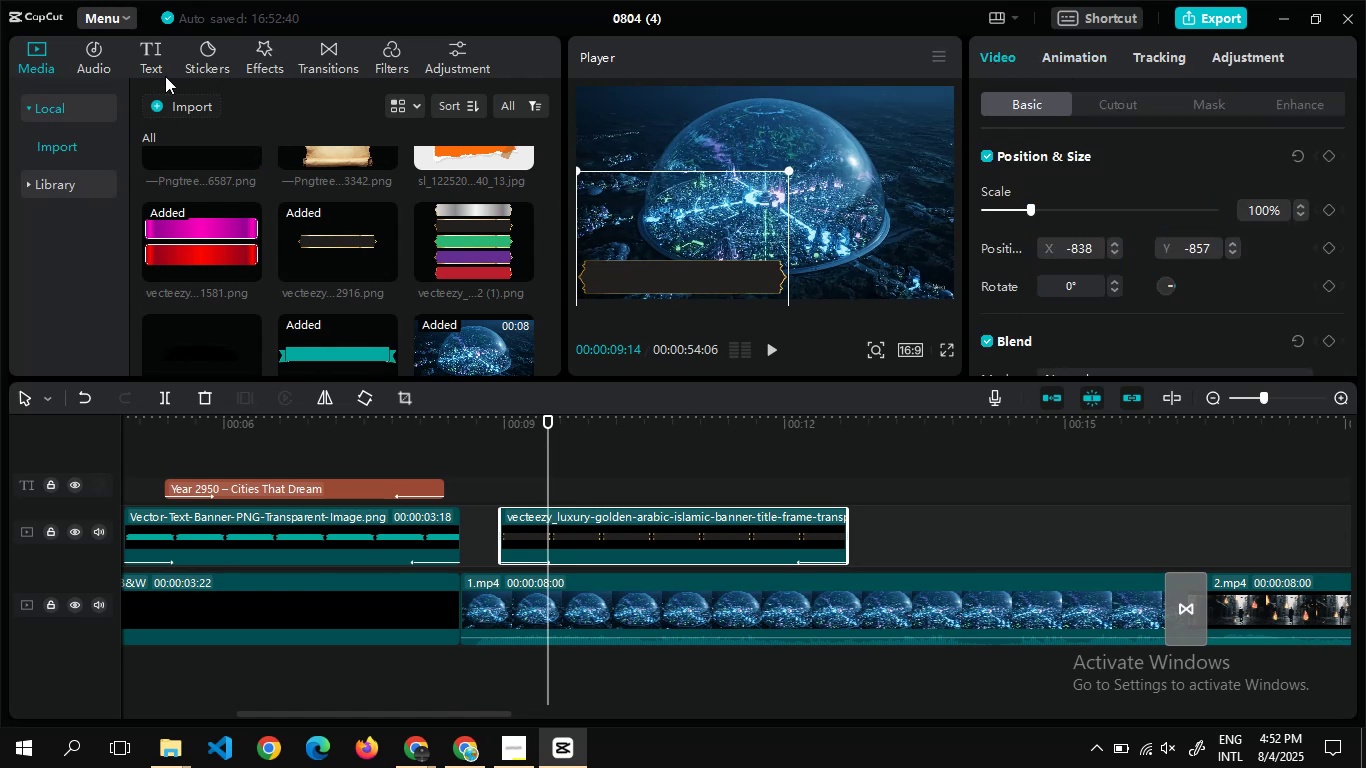 
left_click([153, 59])
 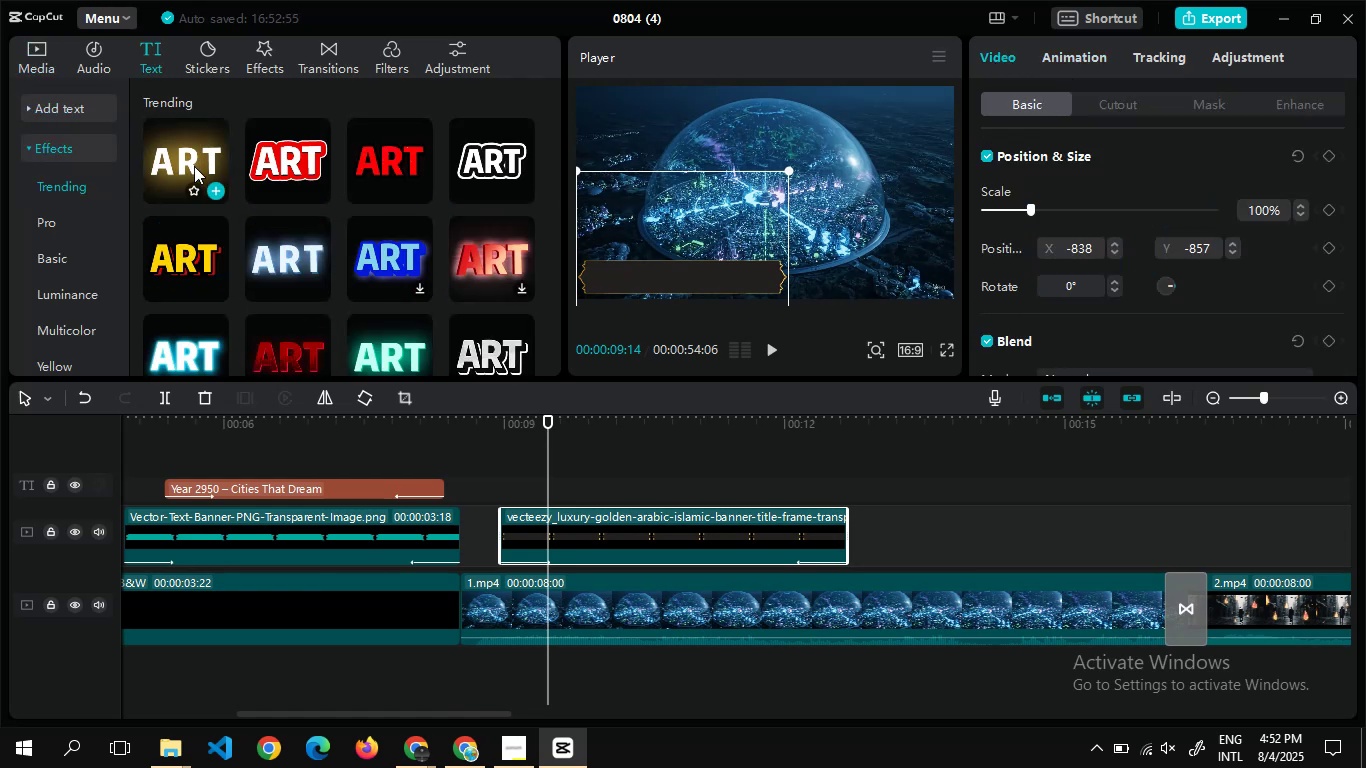 
left_click([216, 188])
 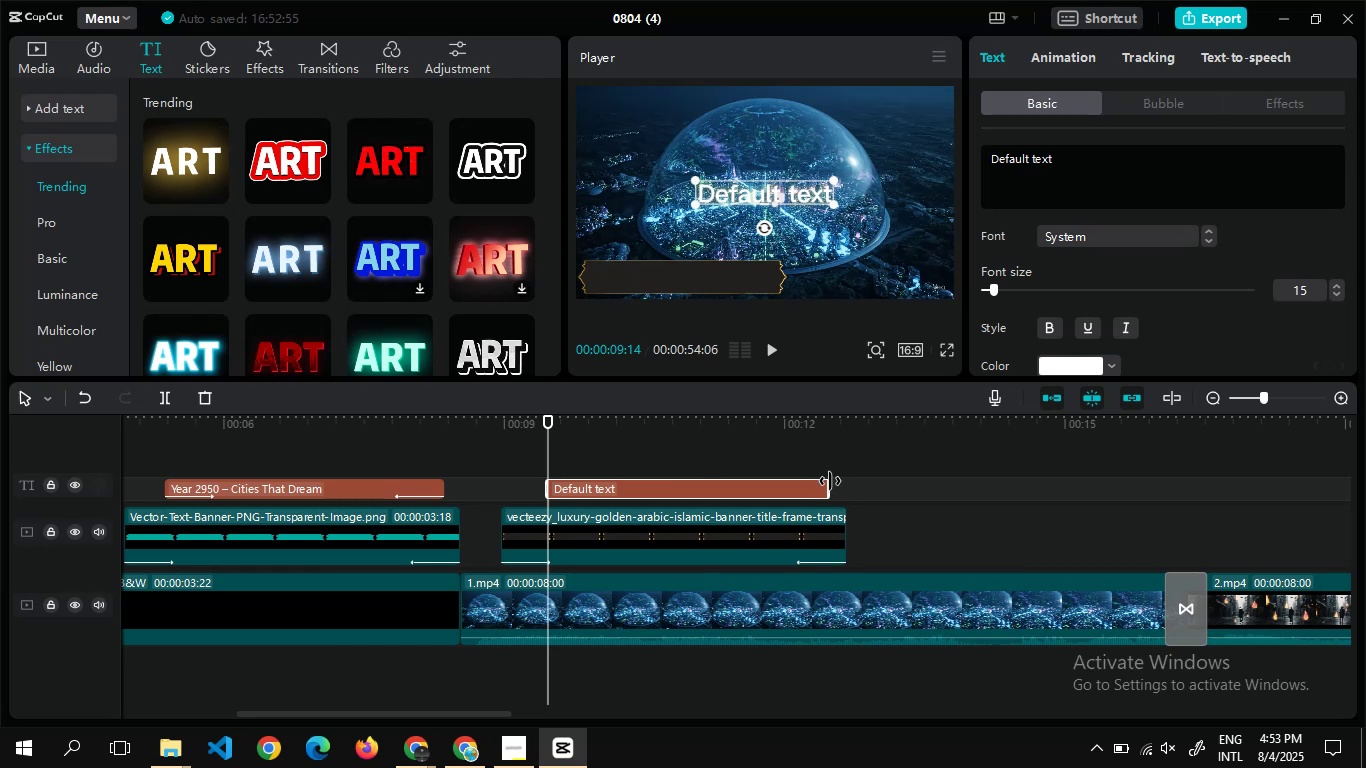 
wait(5.13)
 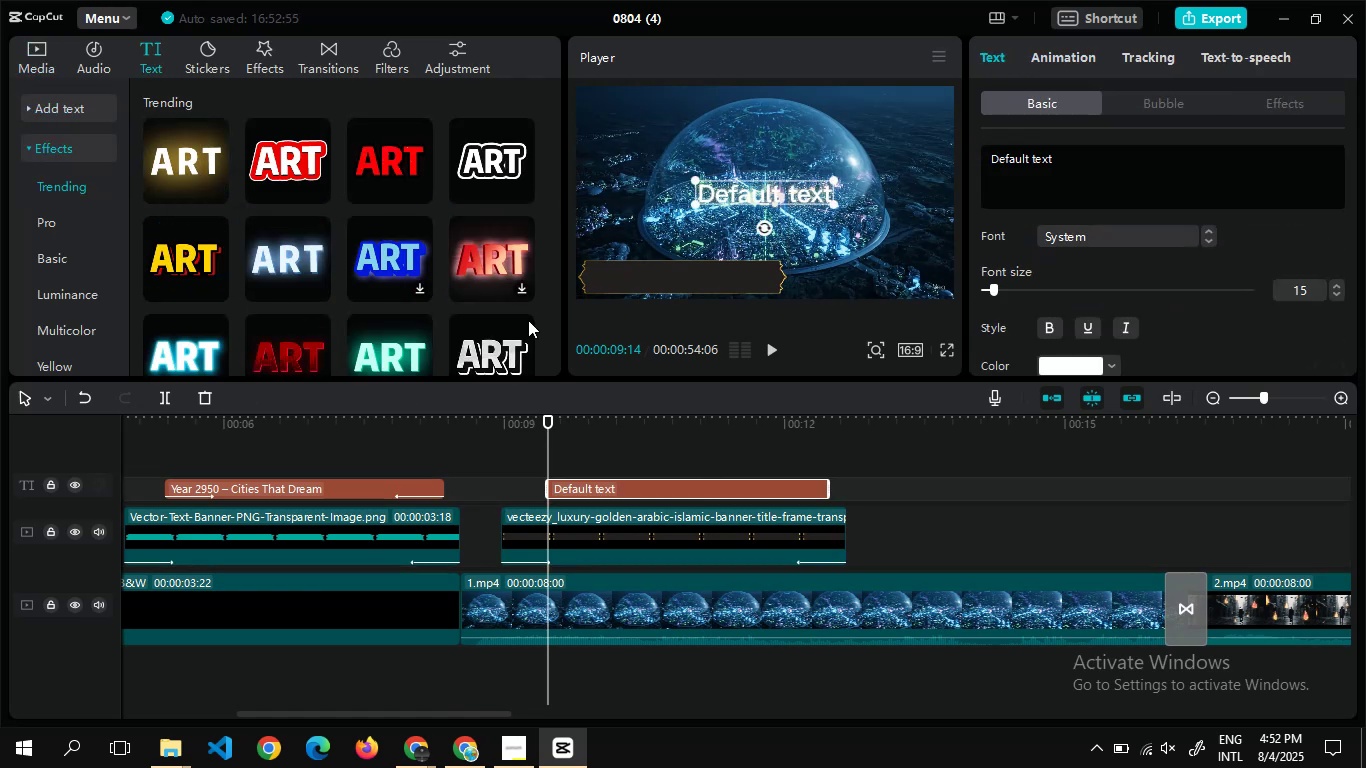 
left_click([1085, 173])
 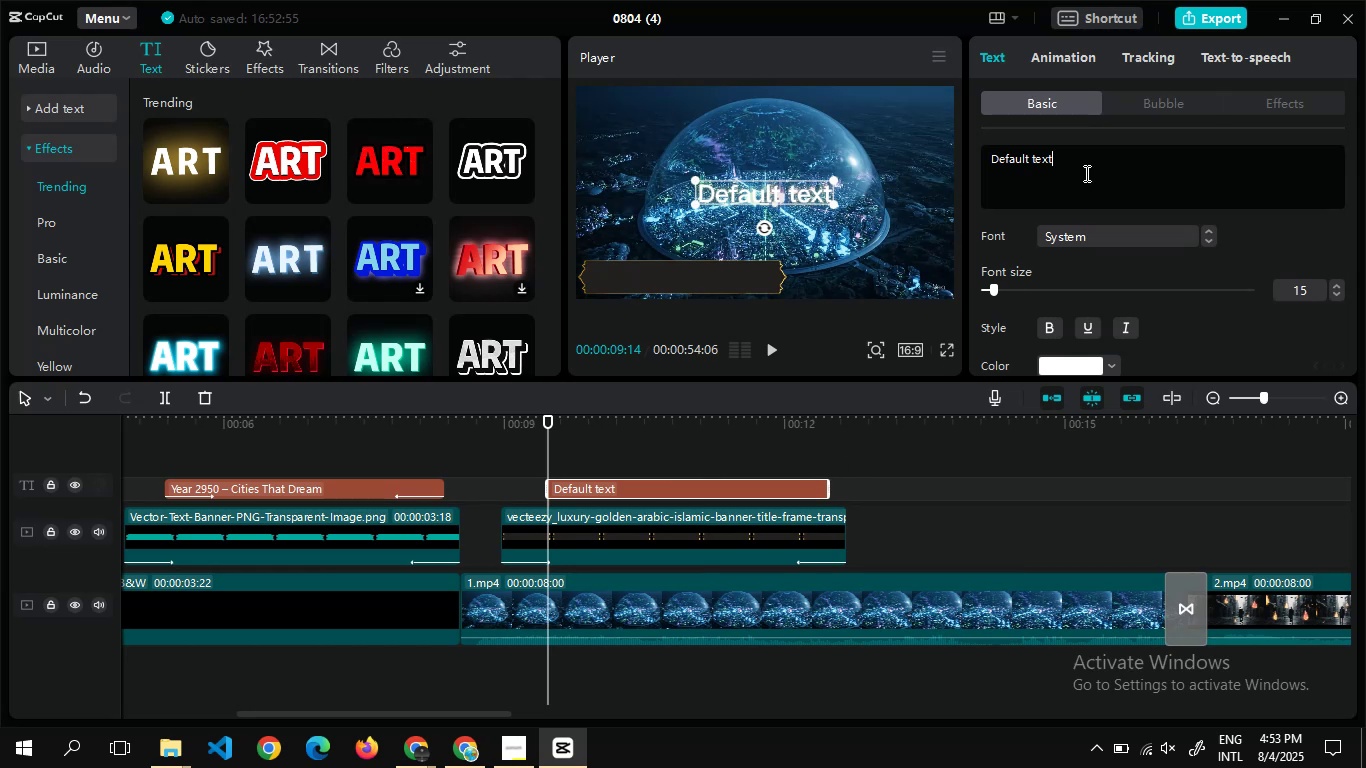 
key(Control+A)
 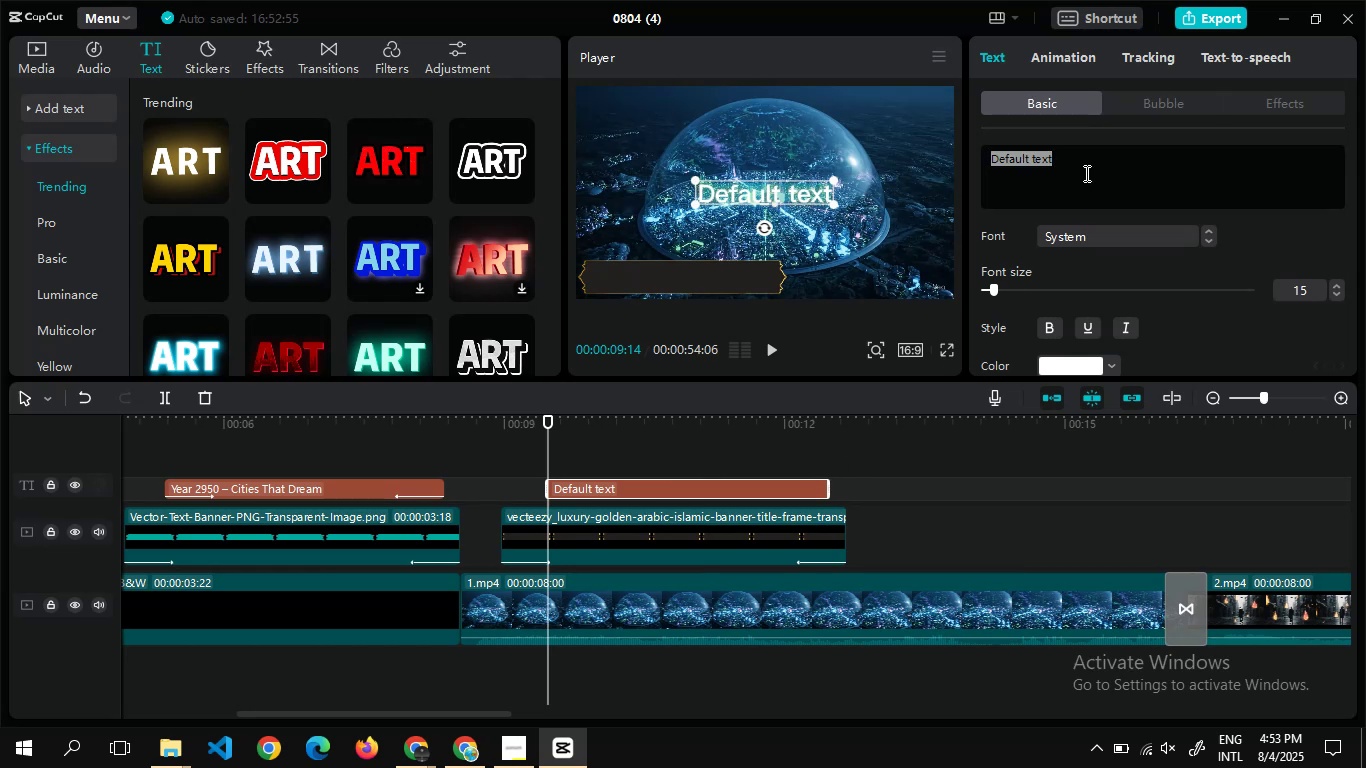 
key(Control+V)
 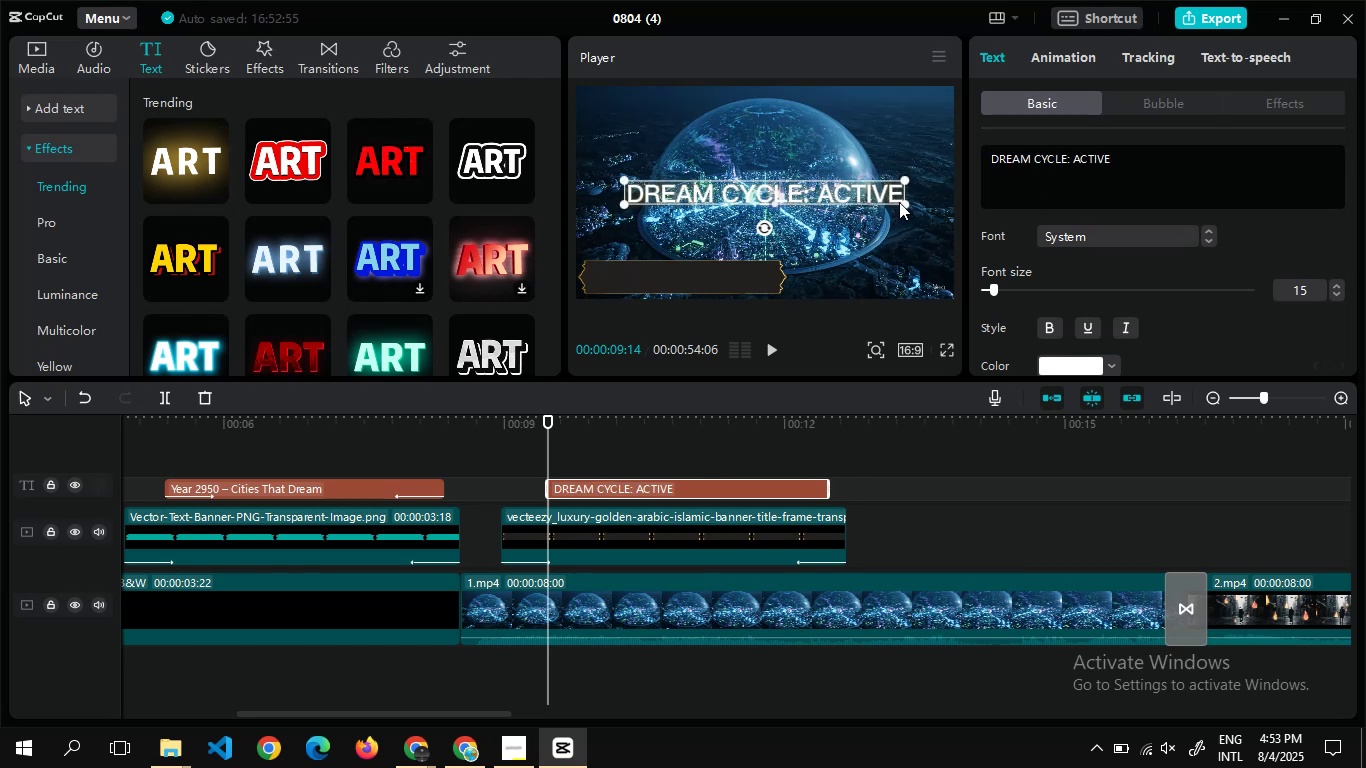 
left_click_drag(start_coordinate=[904, 201], to_coordinate=[861, 198])
 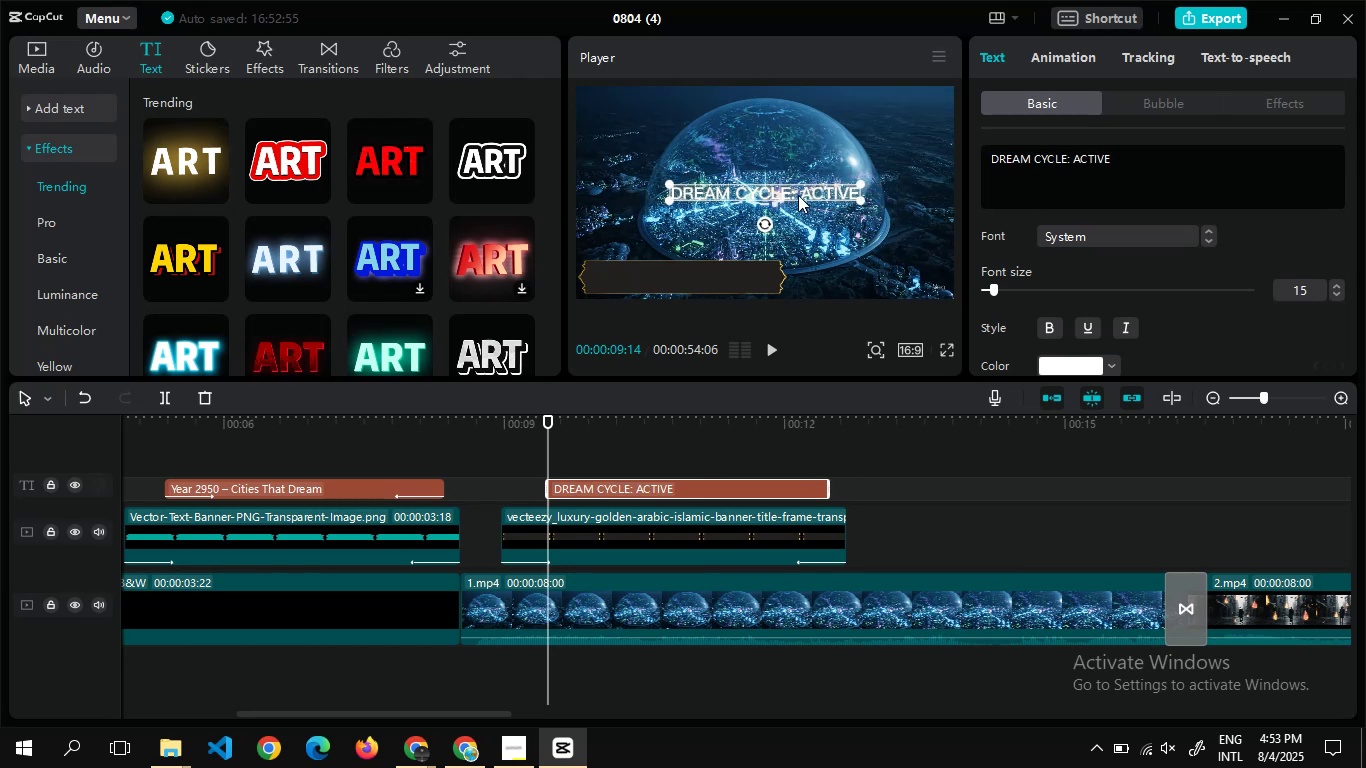 
left_click_drag(start_coordinate=[797, 194], to_coordinate=[711, 279])
 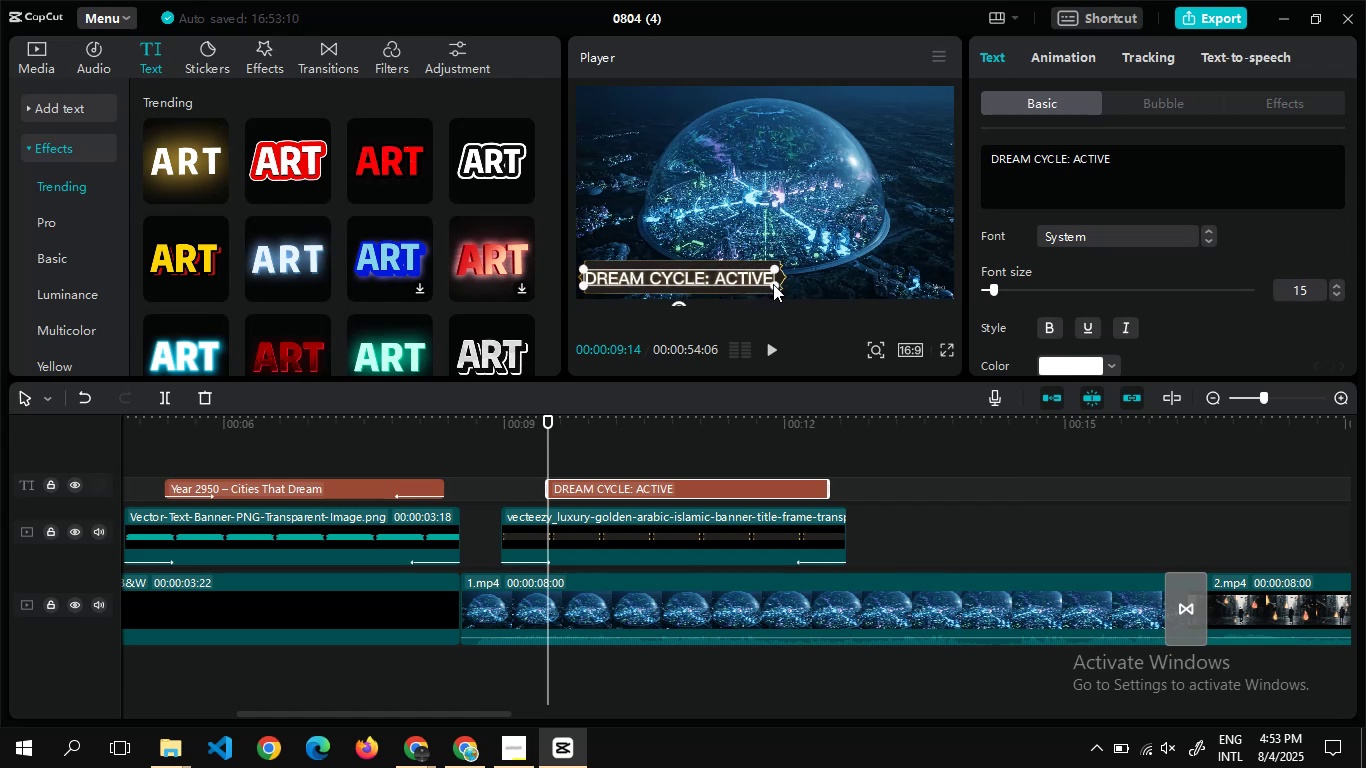 
left_click_drag(start_coordinate=[773, 284], to_coordinate=[768, 284])
 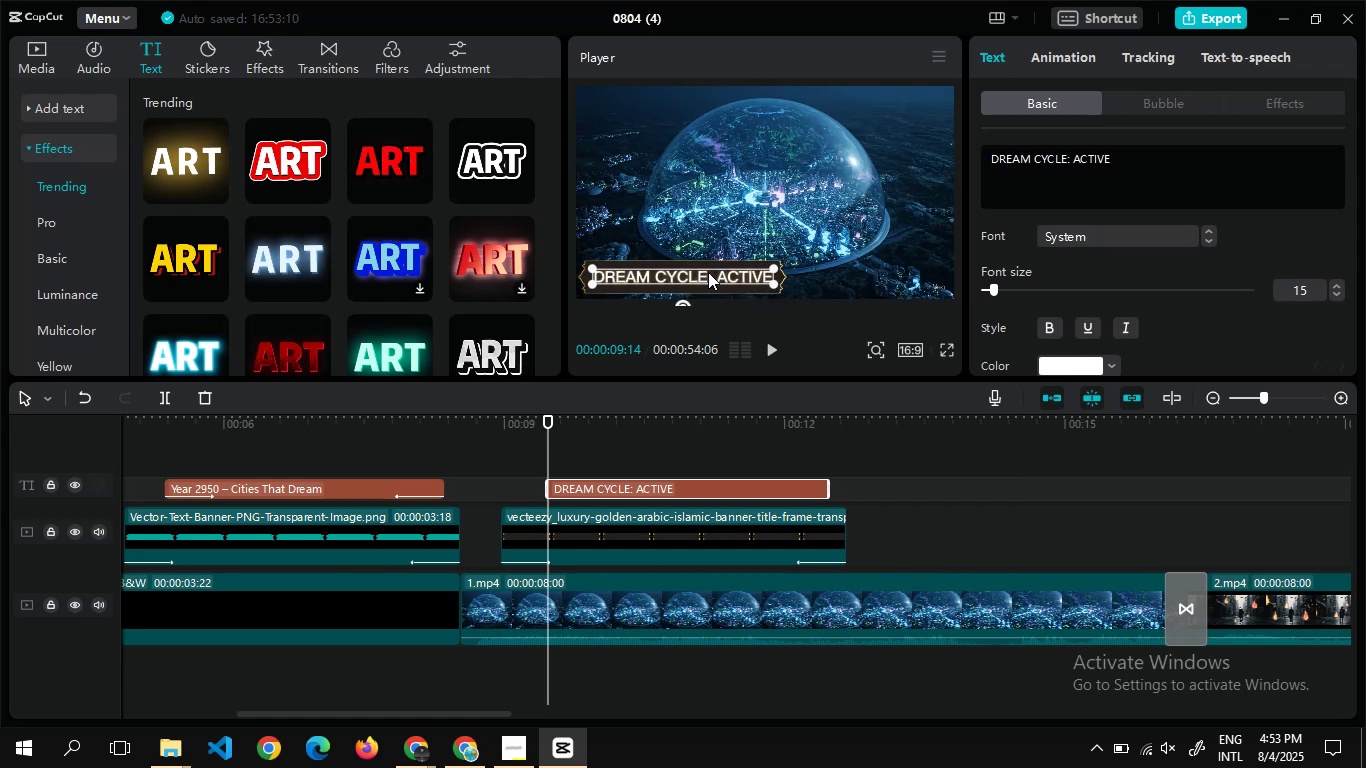 
wait(10.13)
 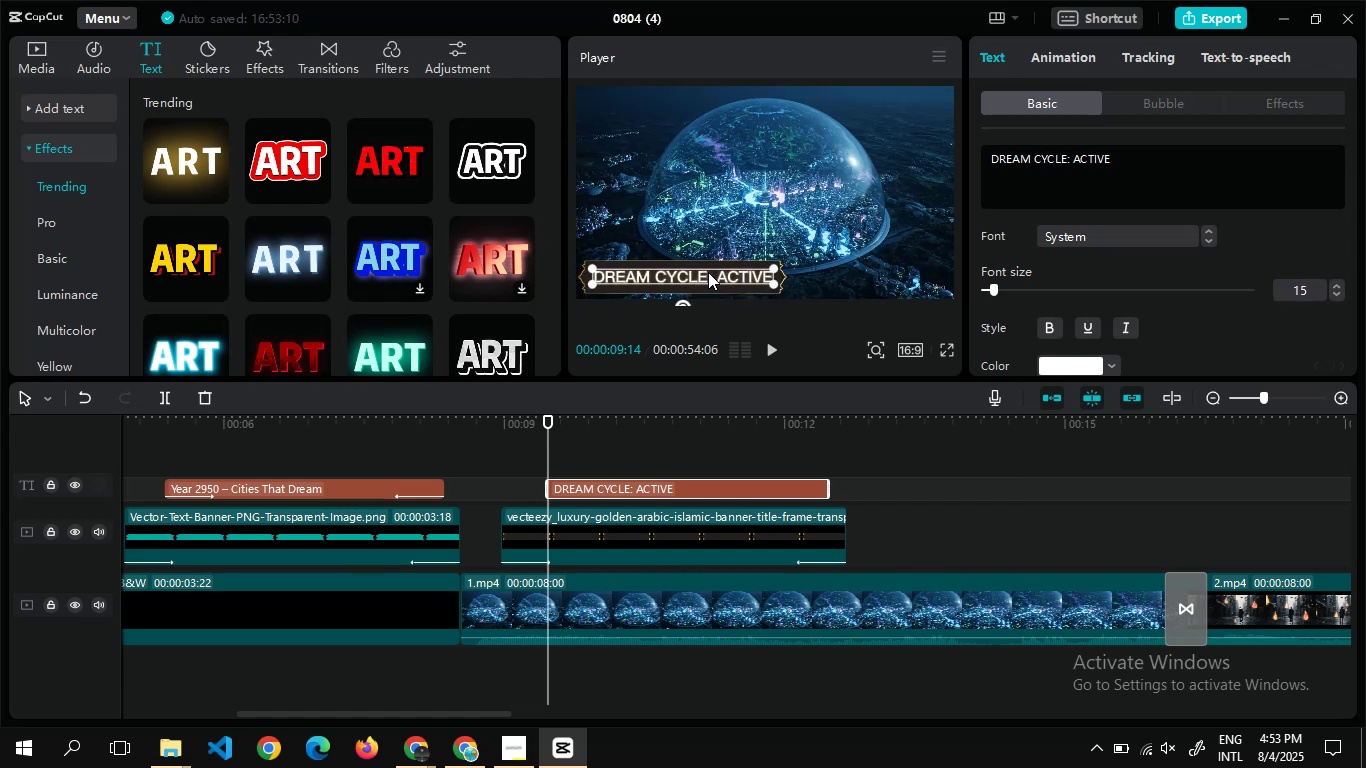 
left_click([1123, 324])
 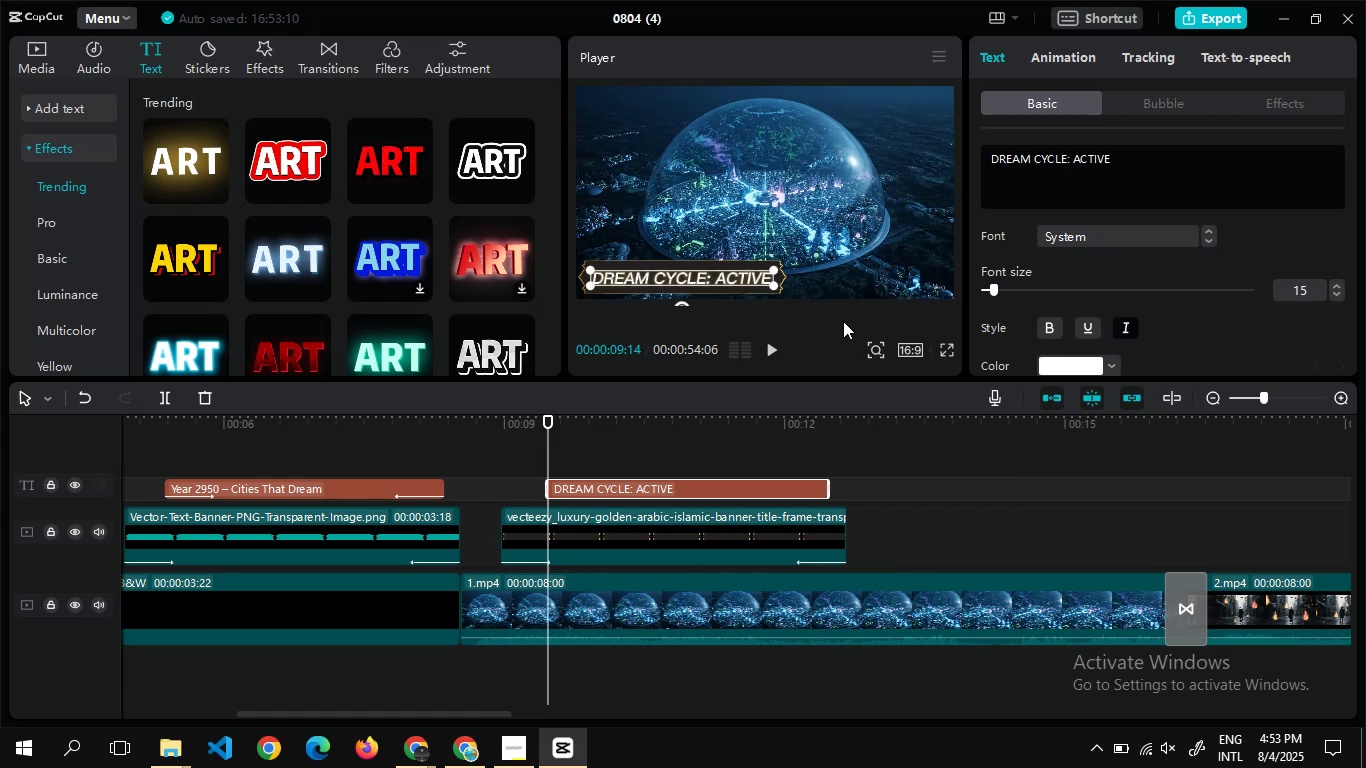 
left_click([843, 321])
 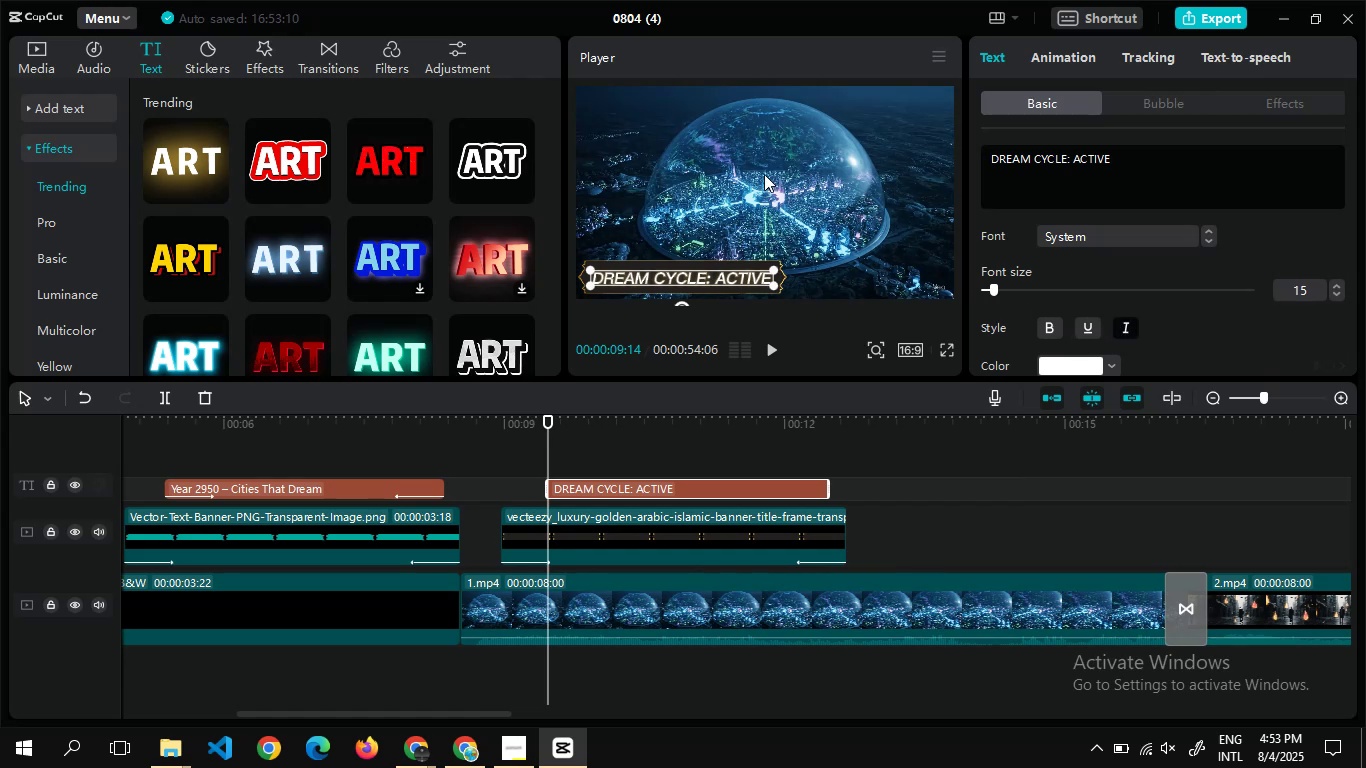 
left_click([764, 173])
 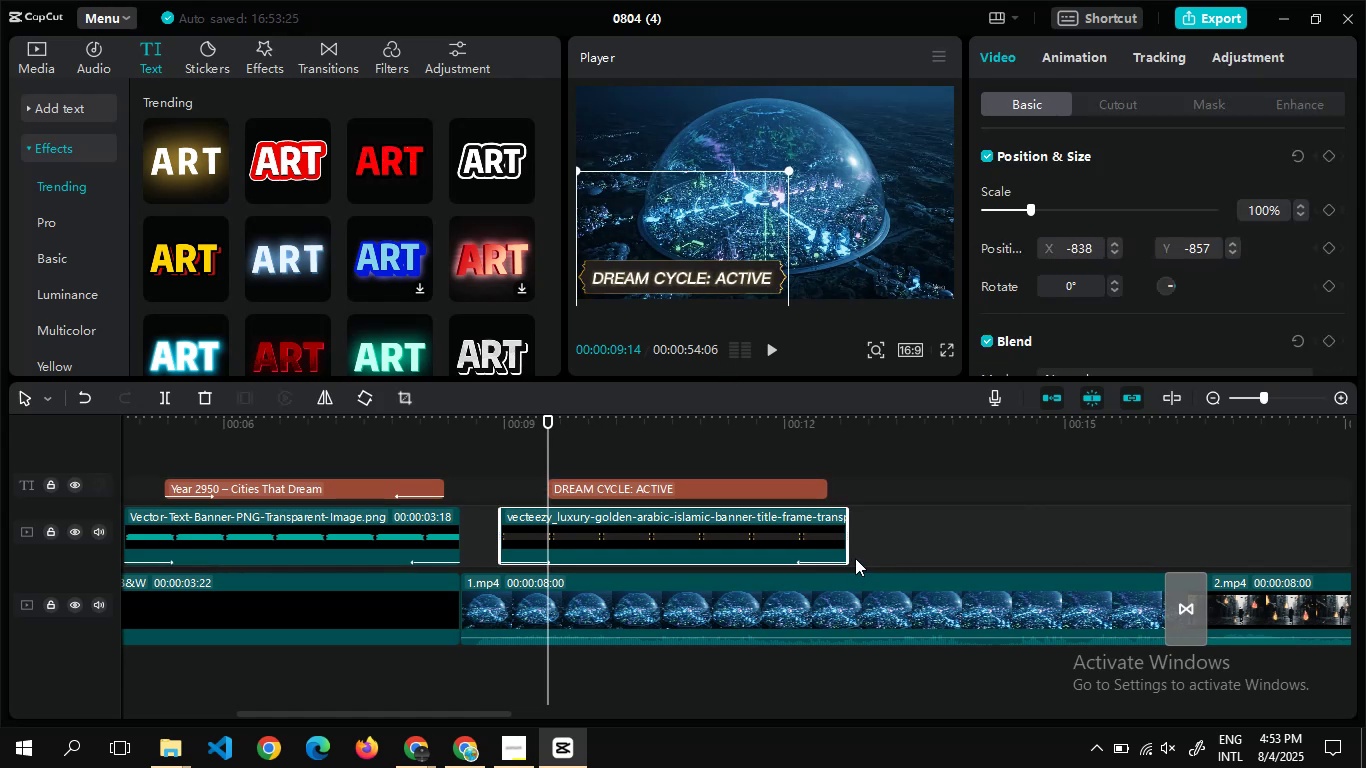 
double_click([855, 540])
 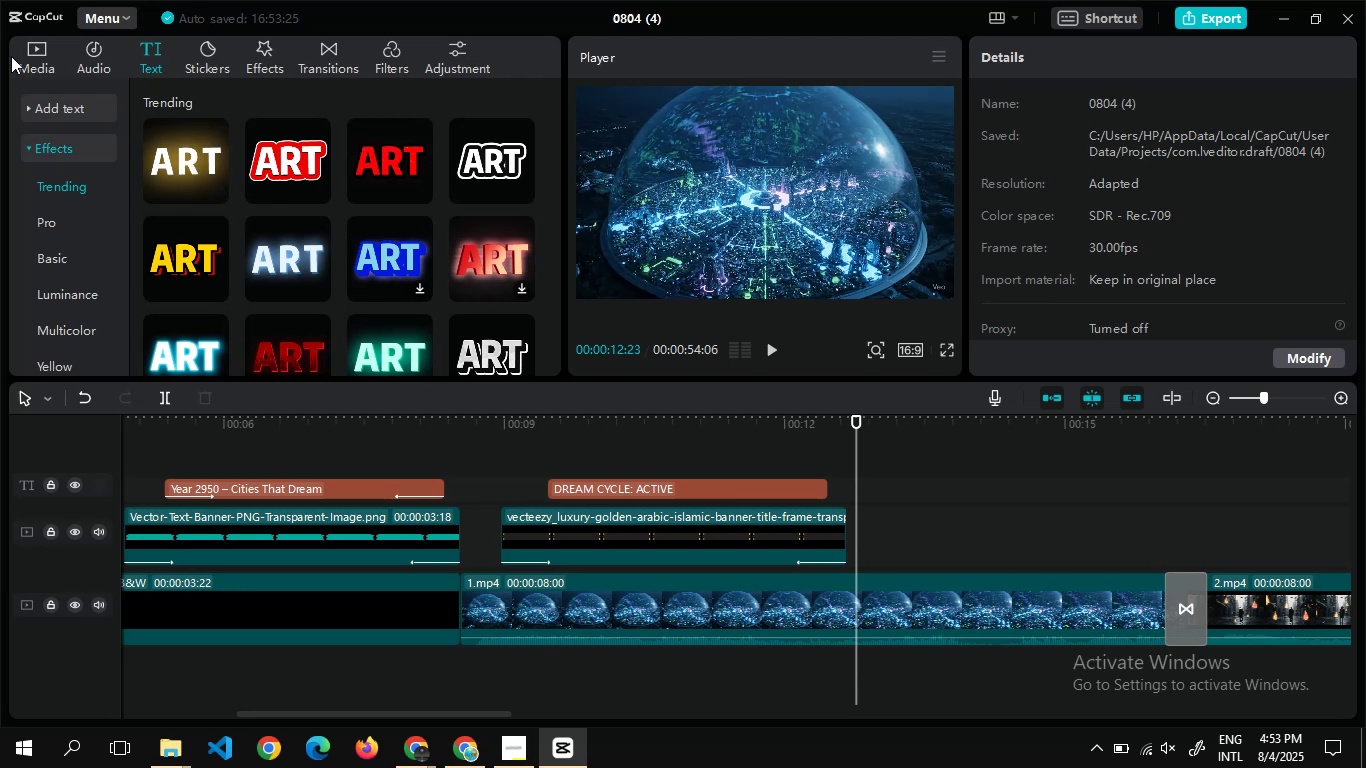 
left_click([32, 57])
 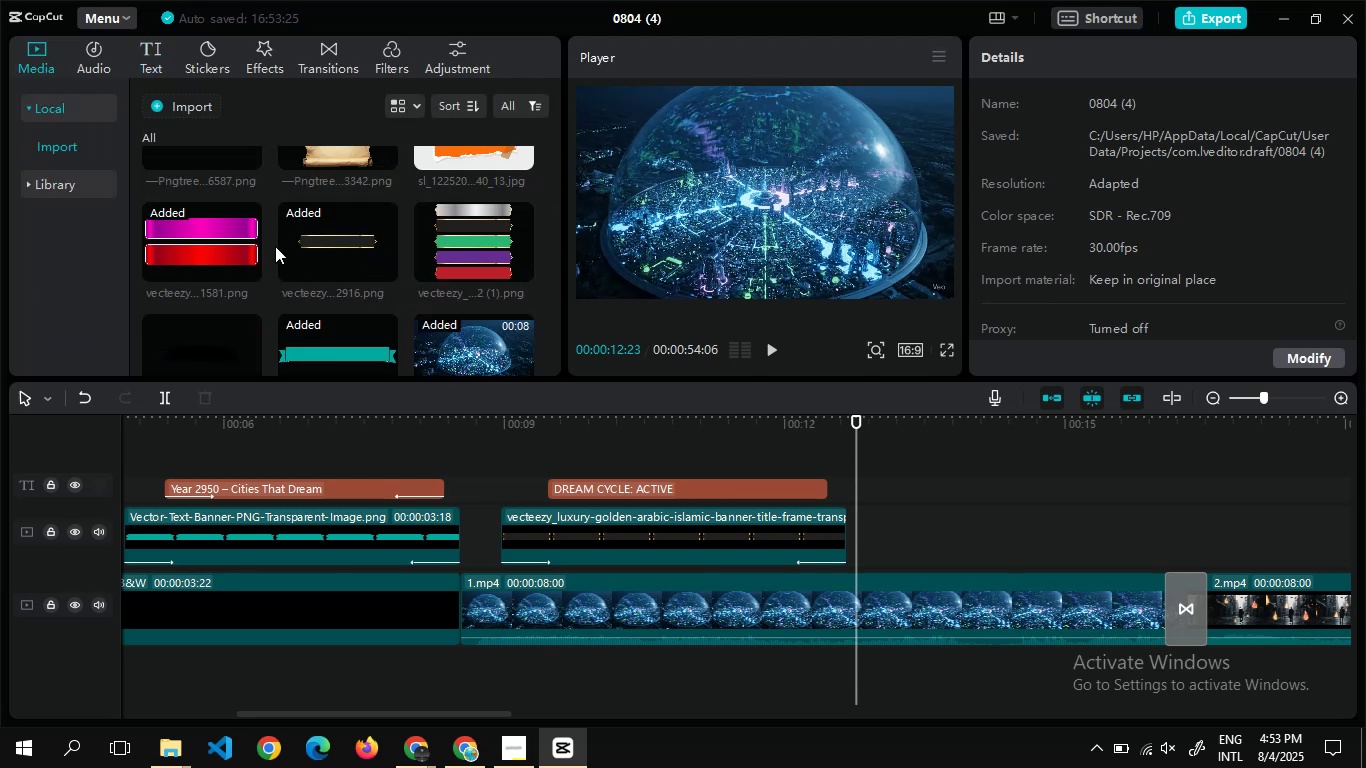 
wait(7.48)
 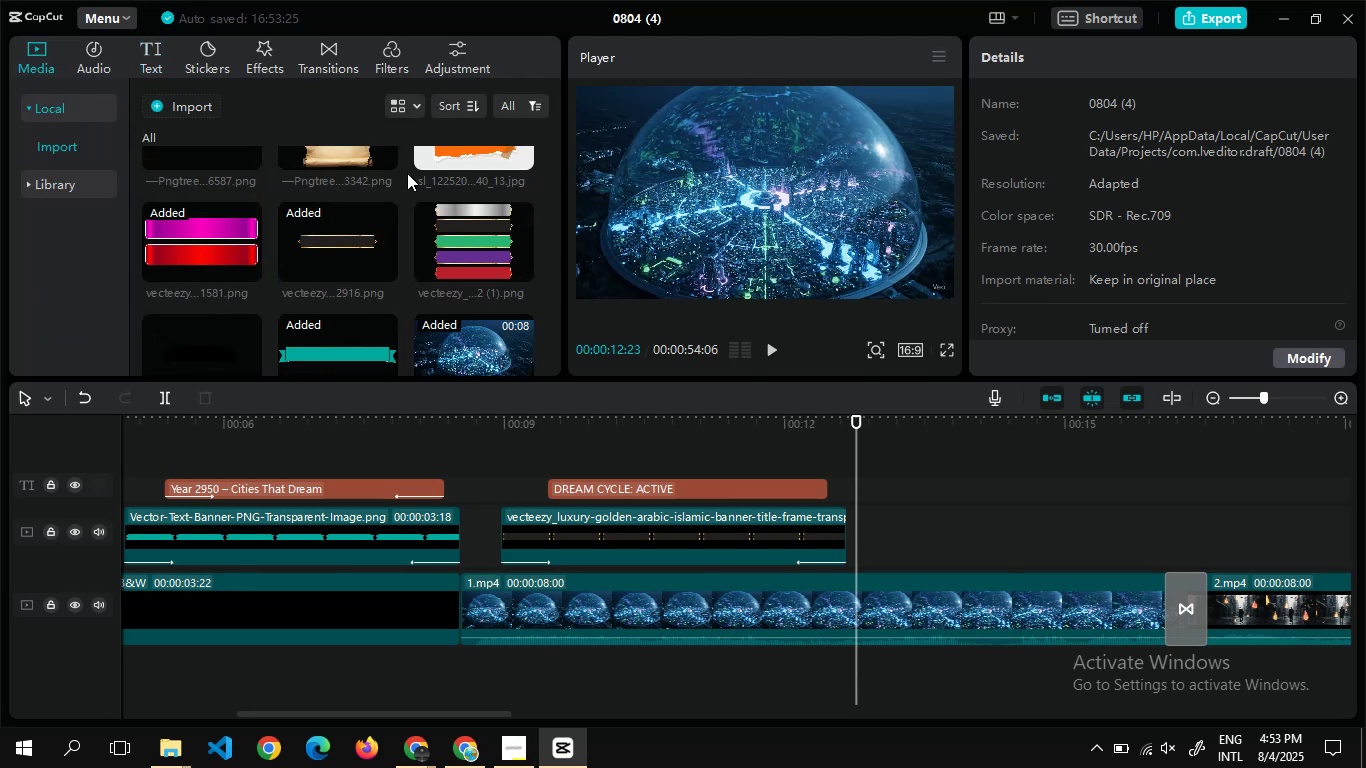 
mouse_move([274, 258])
 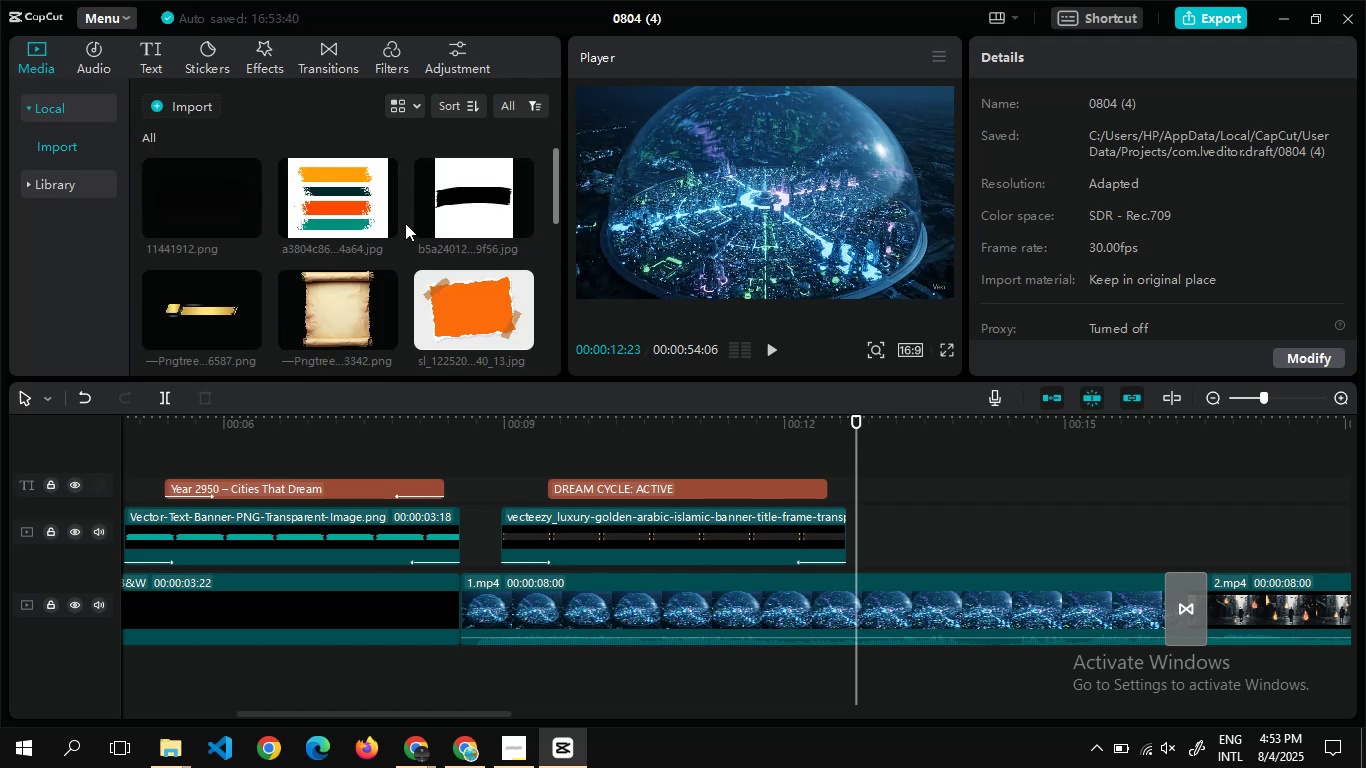 
left_click([367, 199])
 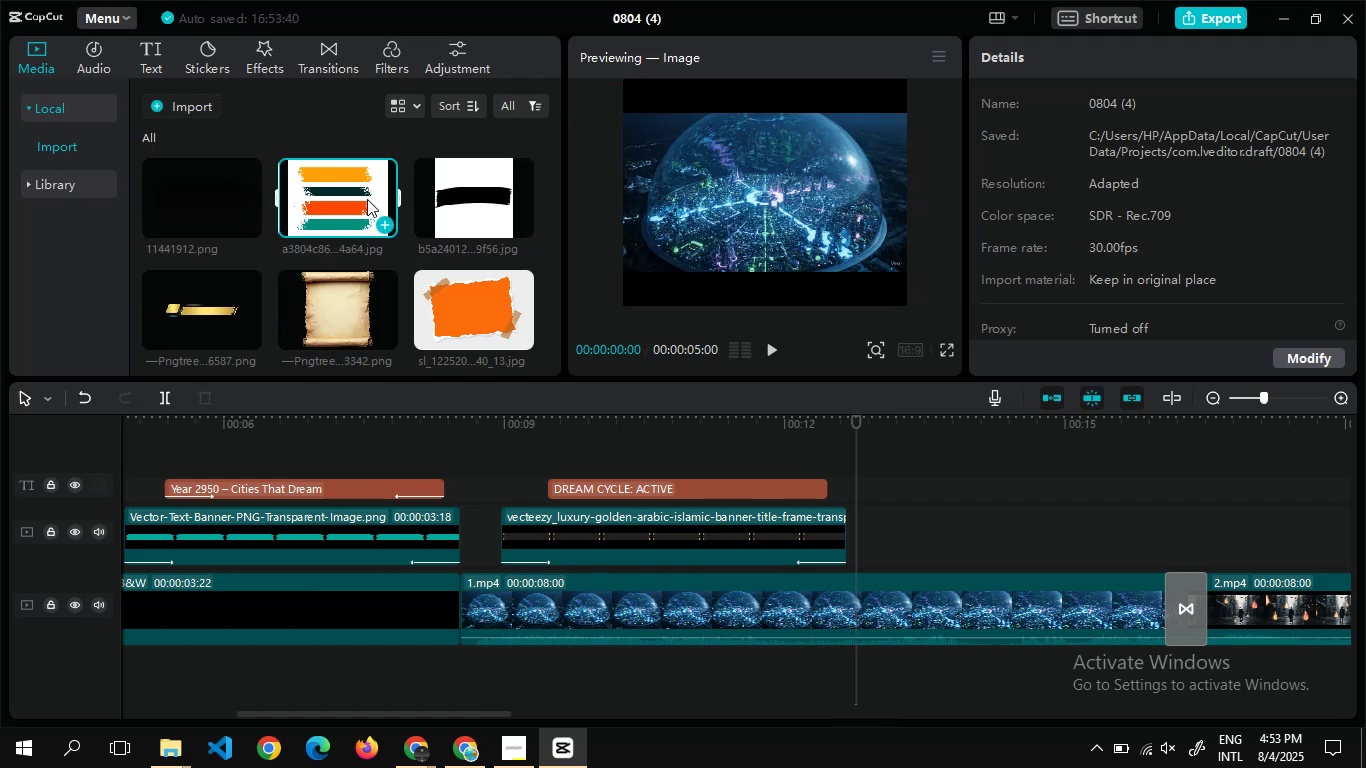 
left_click_drag(start_coordinate=[367, 199], to_coordinate=[858, 534])
 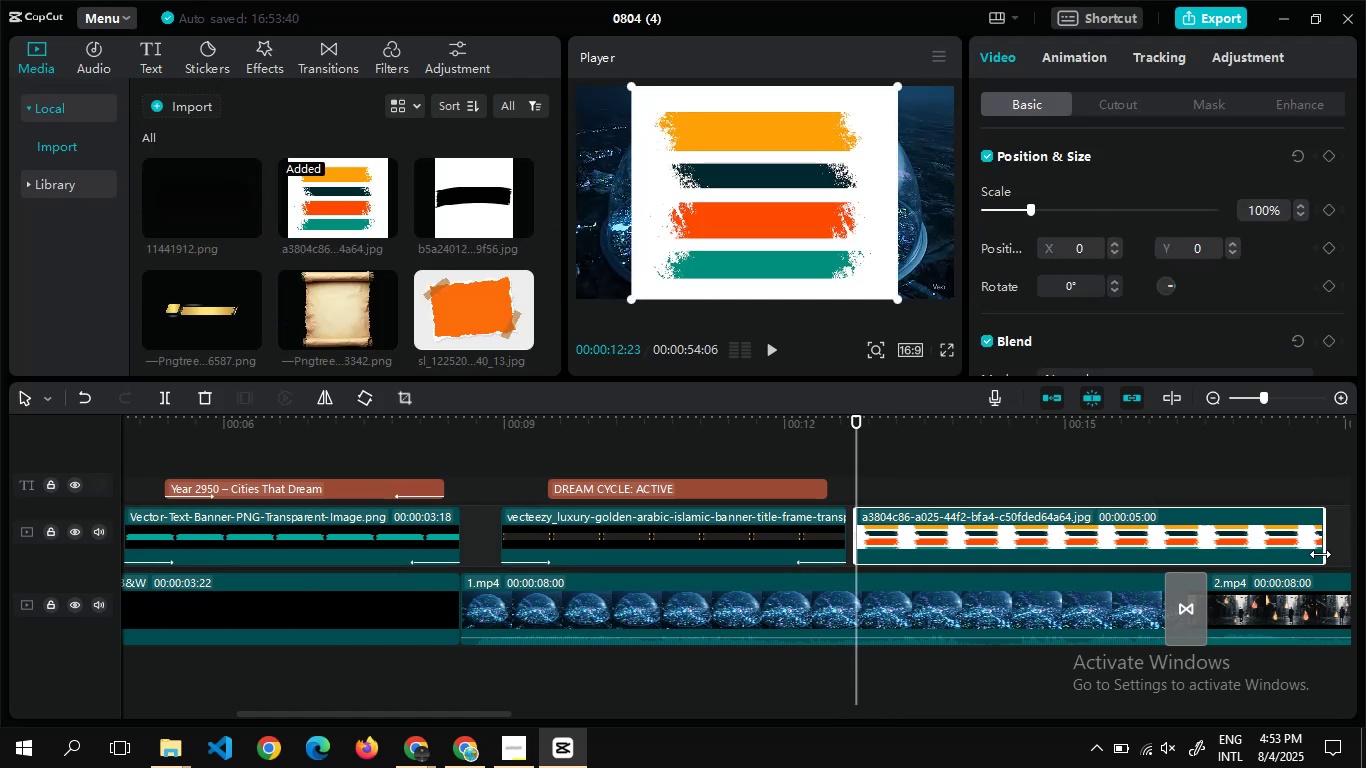 
left_click_drag(start_coordinate=[1323, 550], to_coordinate=[1323, 533])
 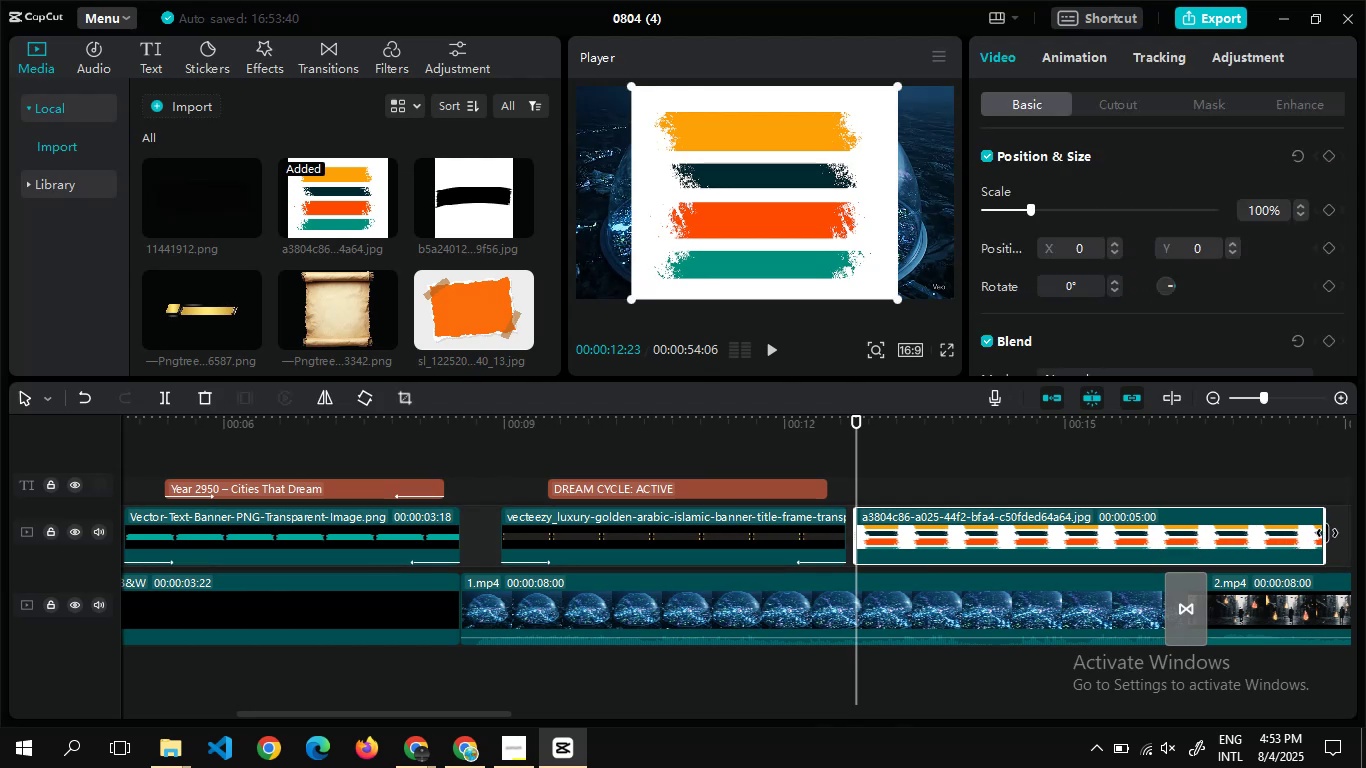 
left_click_drag(start_coordinate=[1327, 533], to_coordinate=[1135, 551])
 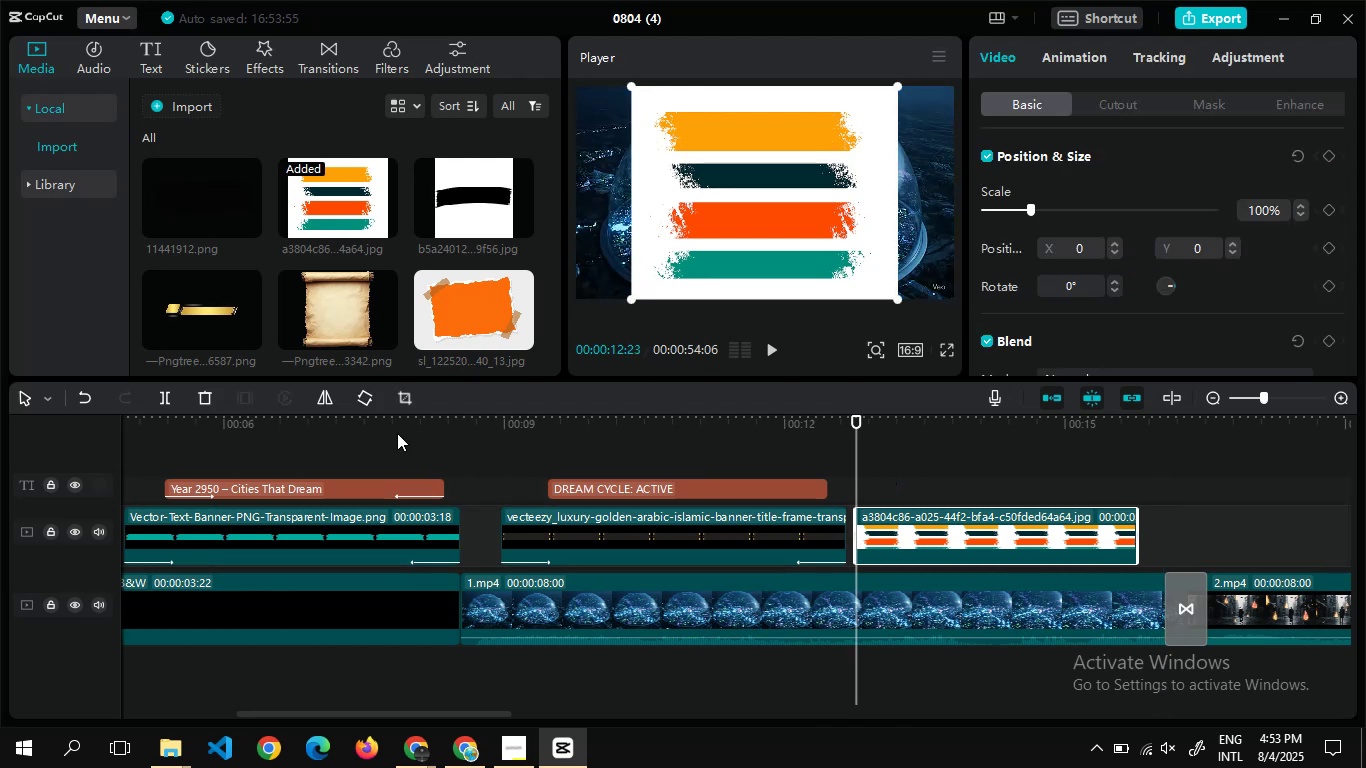 
left_click([400, 399])
 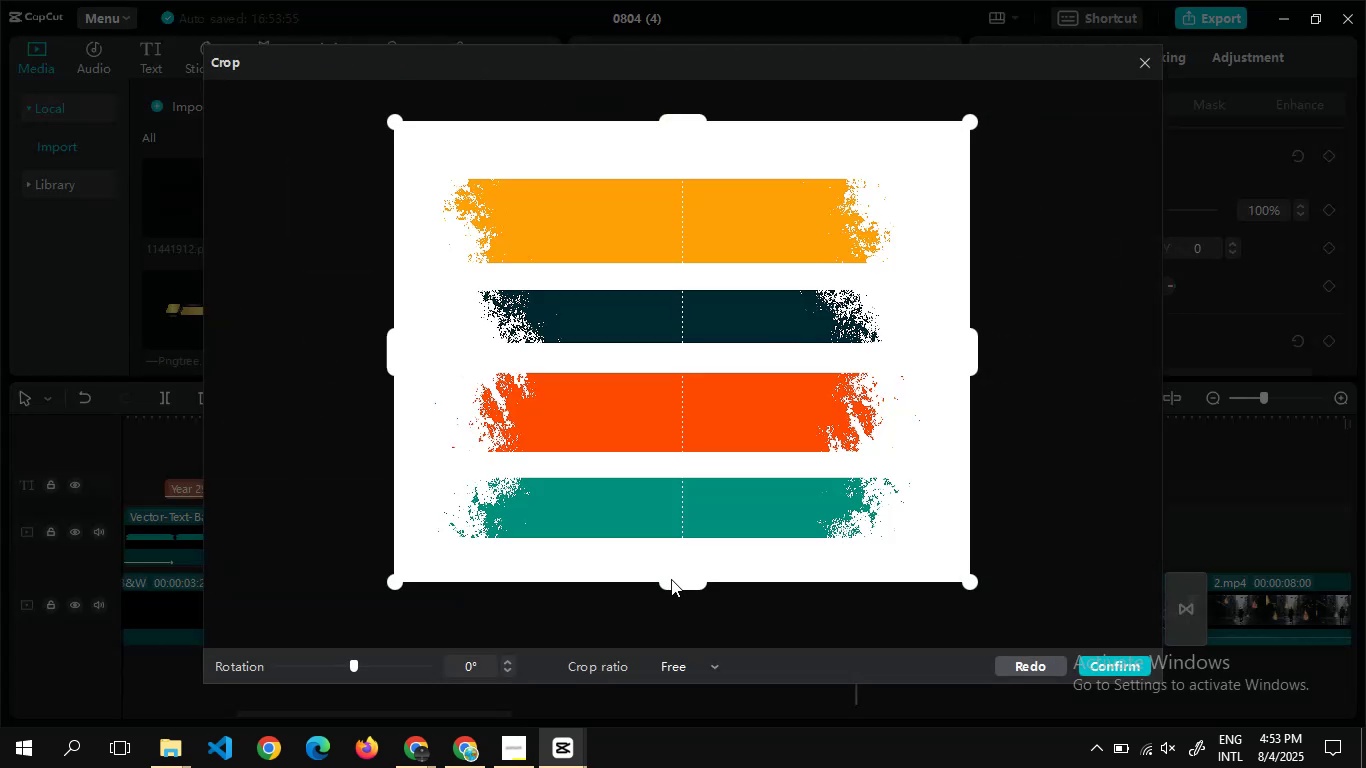 
left_click_drag(start_coordinate=[679, 587], to_coordinate=[693, 482])
 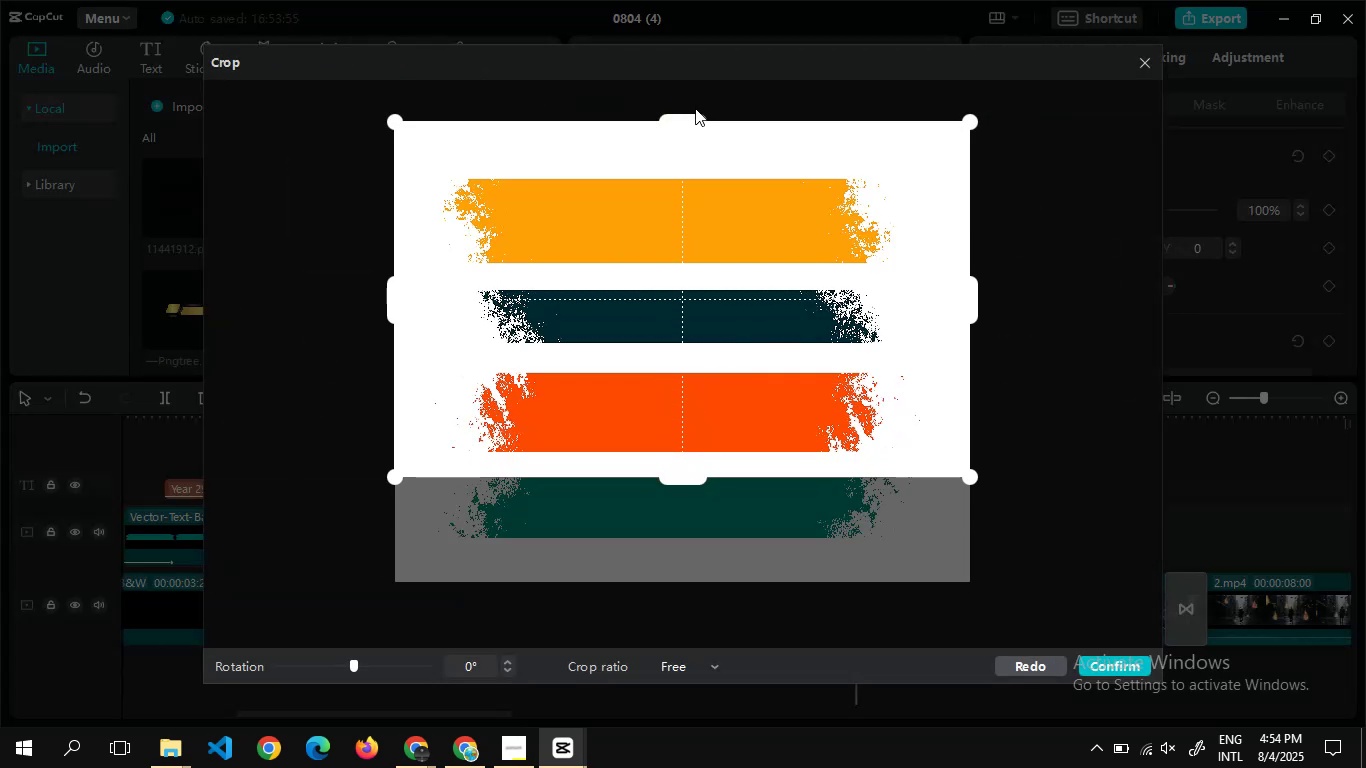 
left_click_drag(start_coordinate=[685, 115], to_coordinate=[638, 355])
 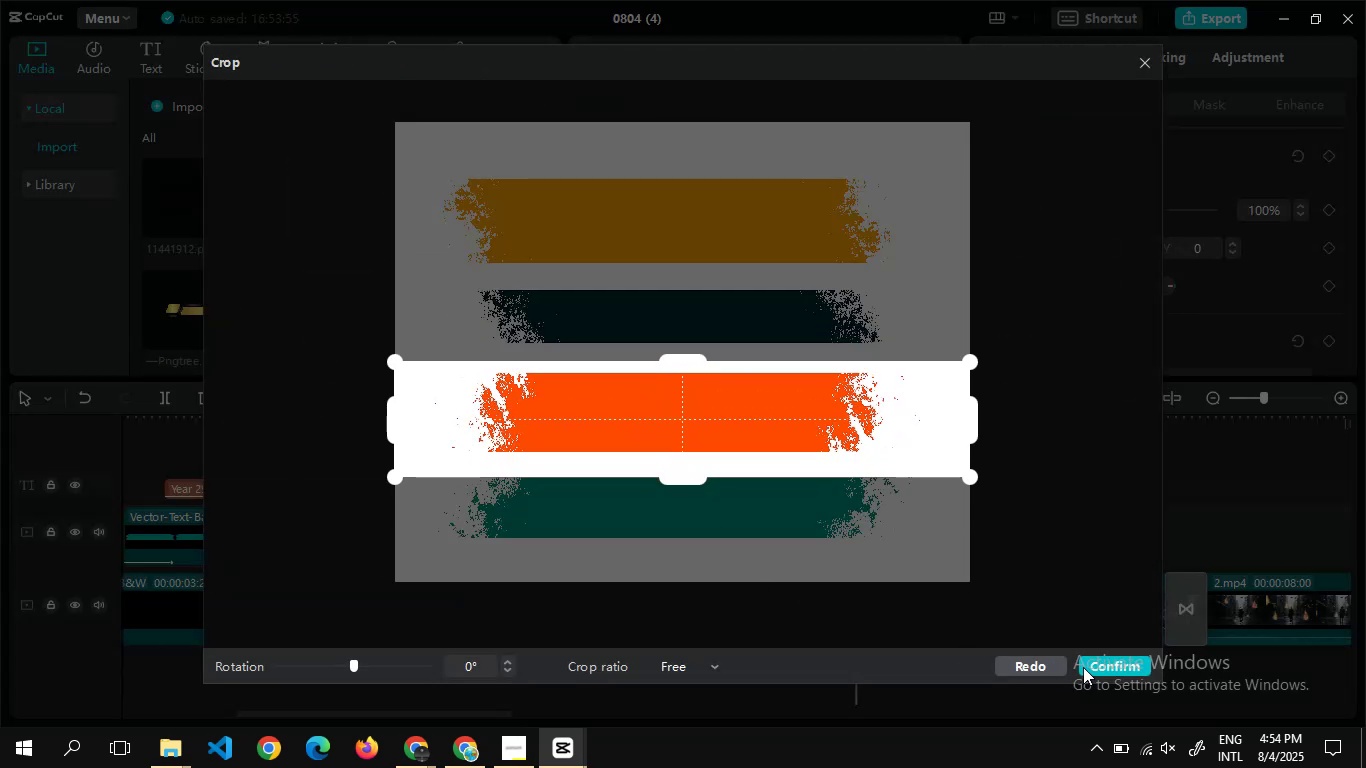 
left_click([1093, 661])
 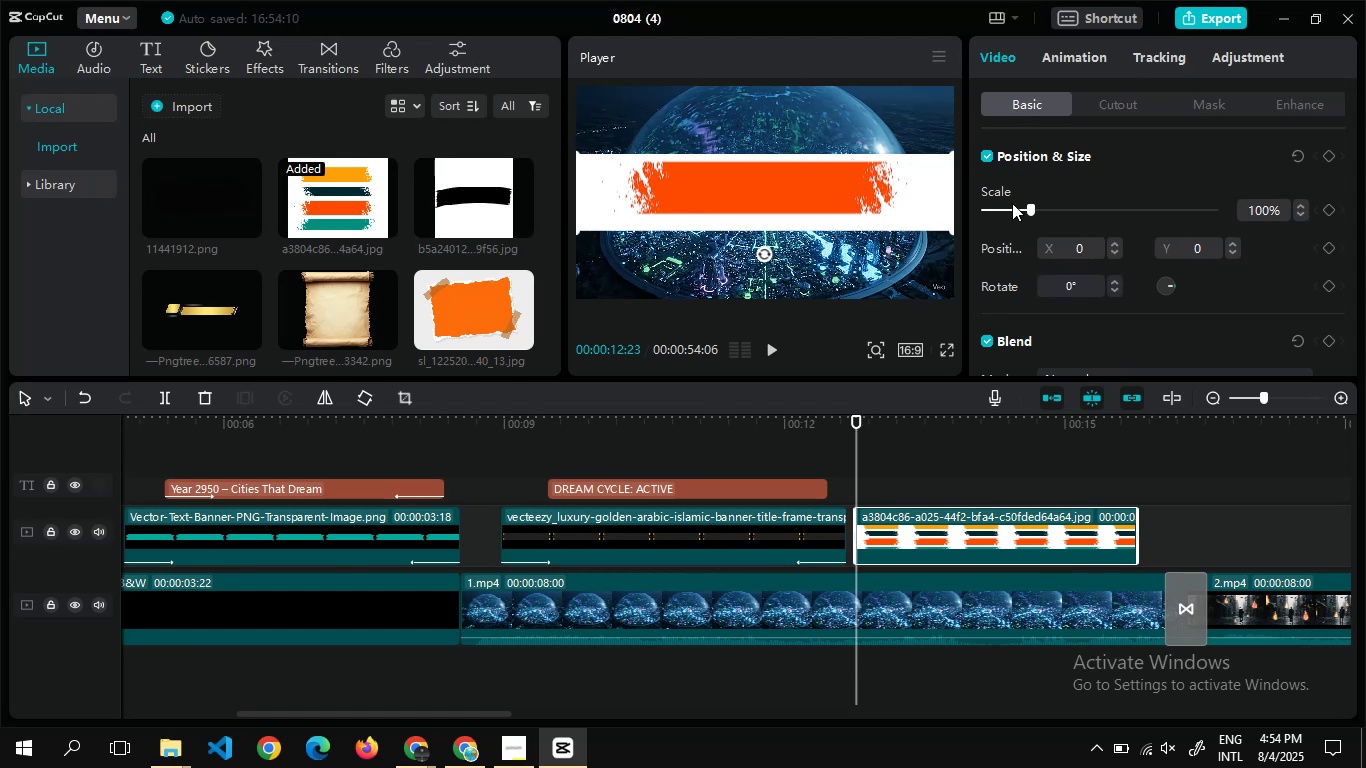 
left_click([1093, 99])
 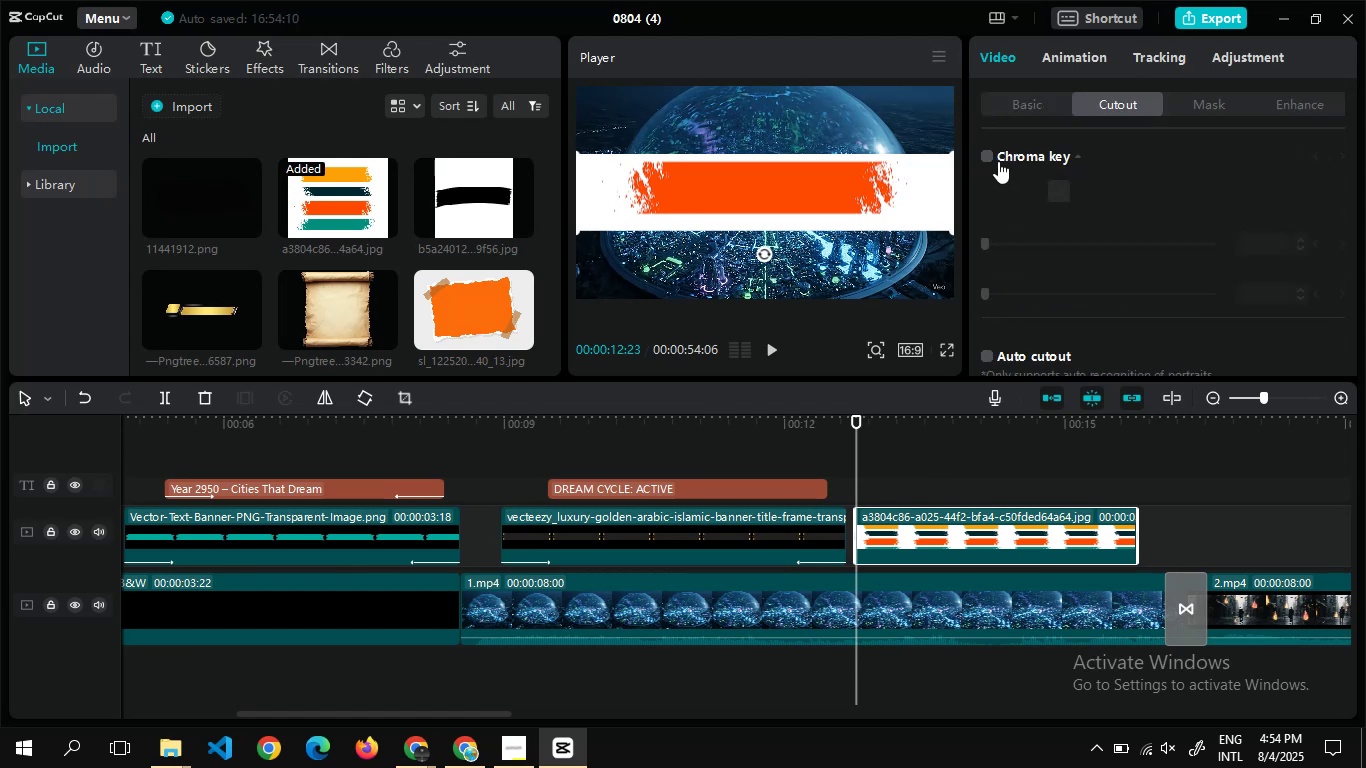 
left_click([984, 152])
 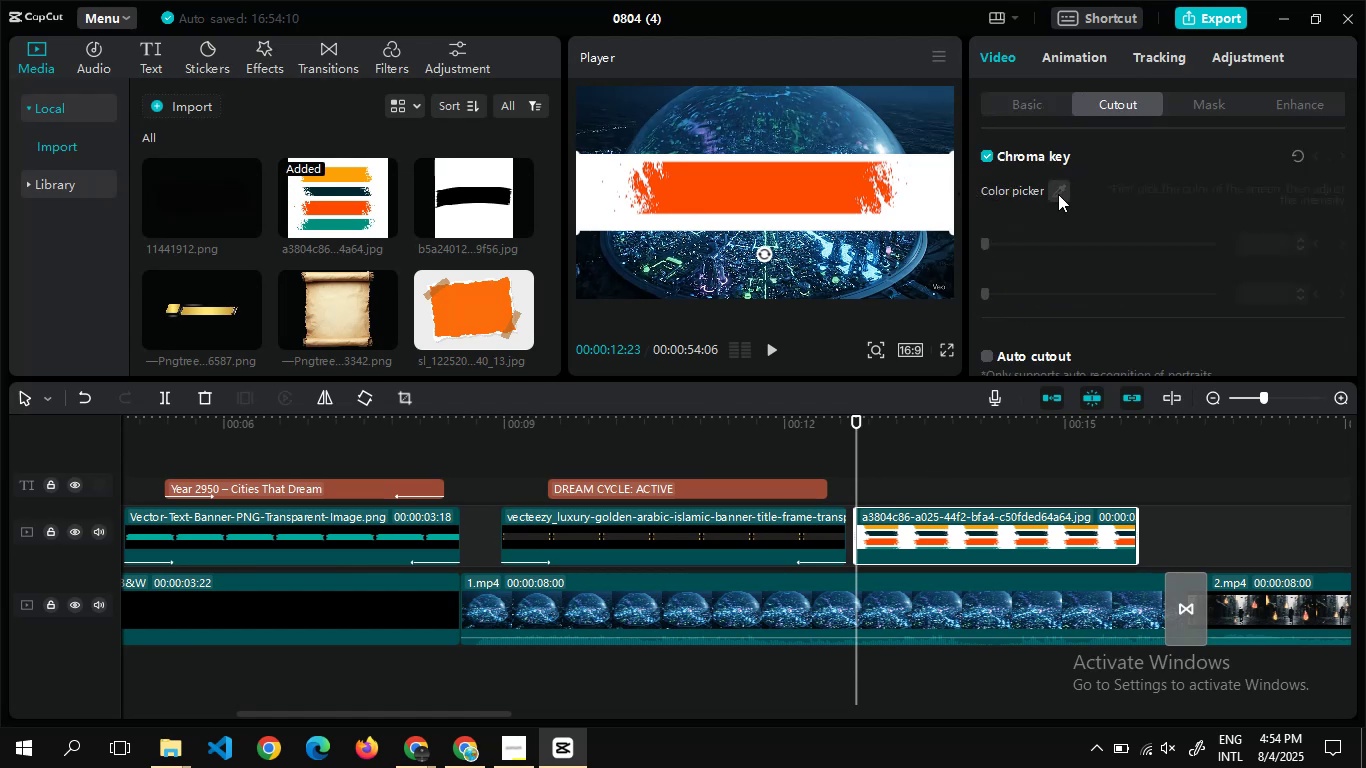 
left_click([1058, 194])
 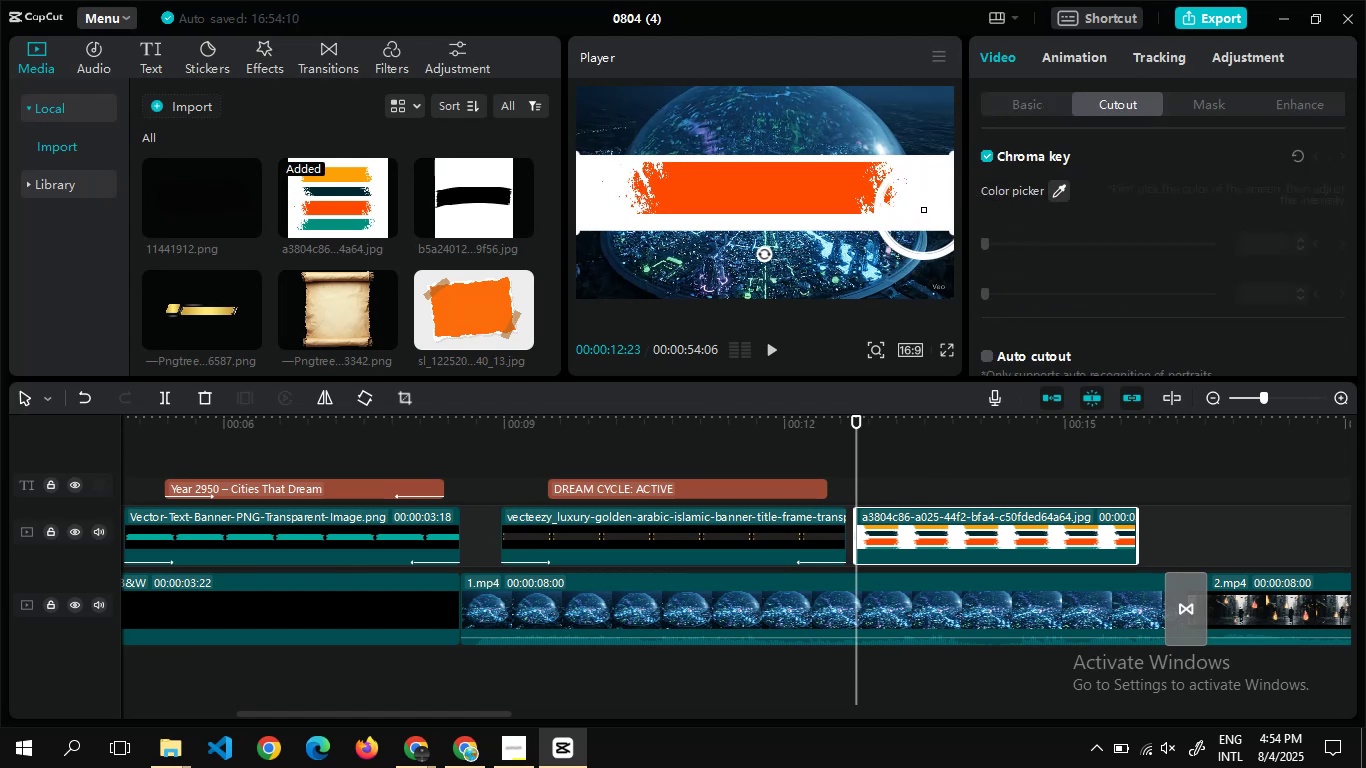 
left_click([932, 207])
 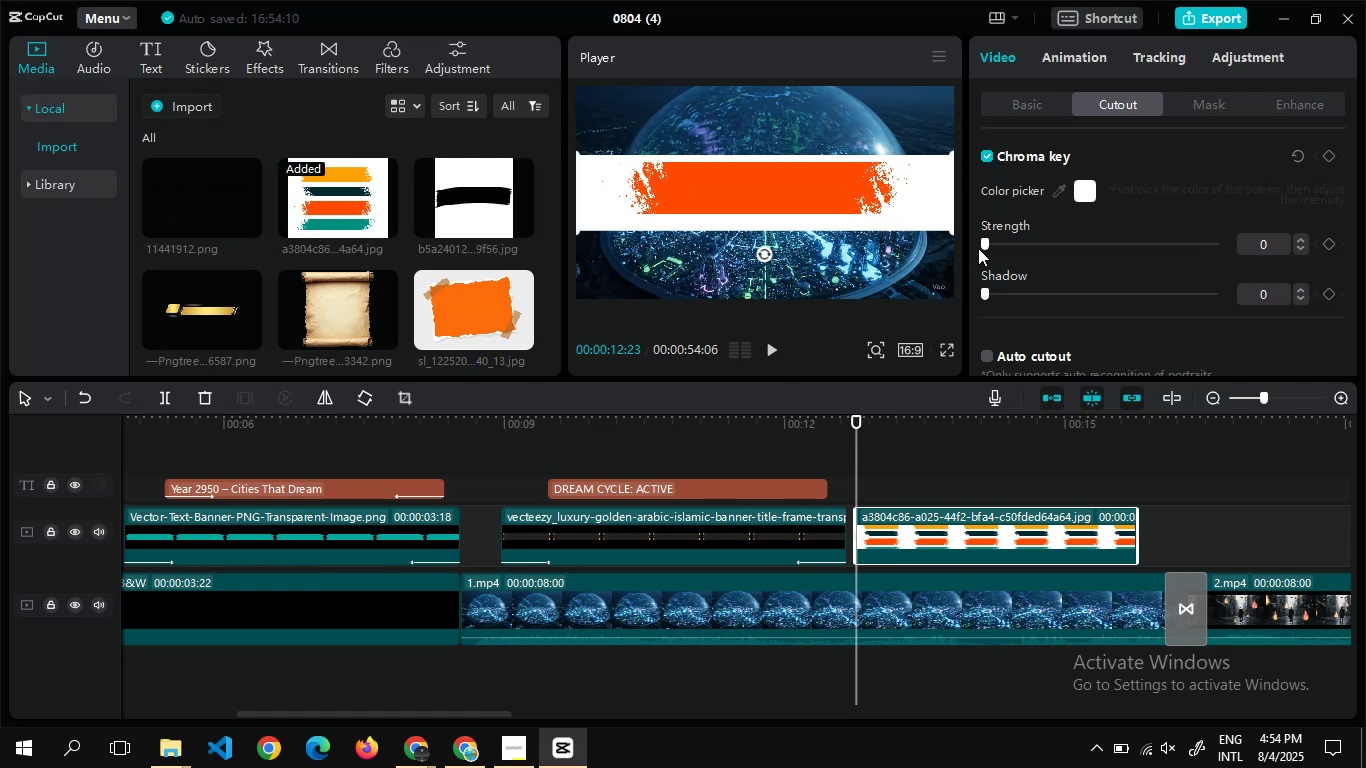 
left_click_drag(start_coordinate=[984, 248], to_coordinate=[1205, 233])
 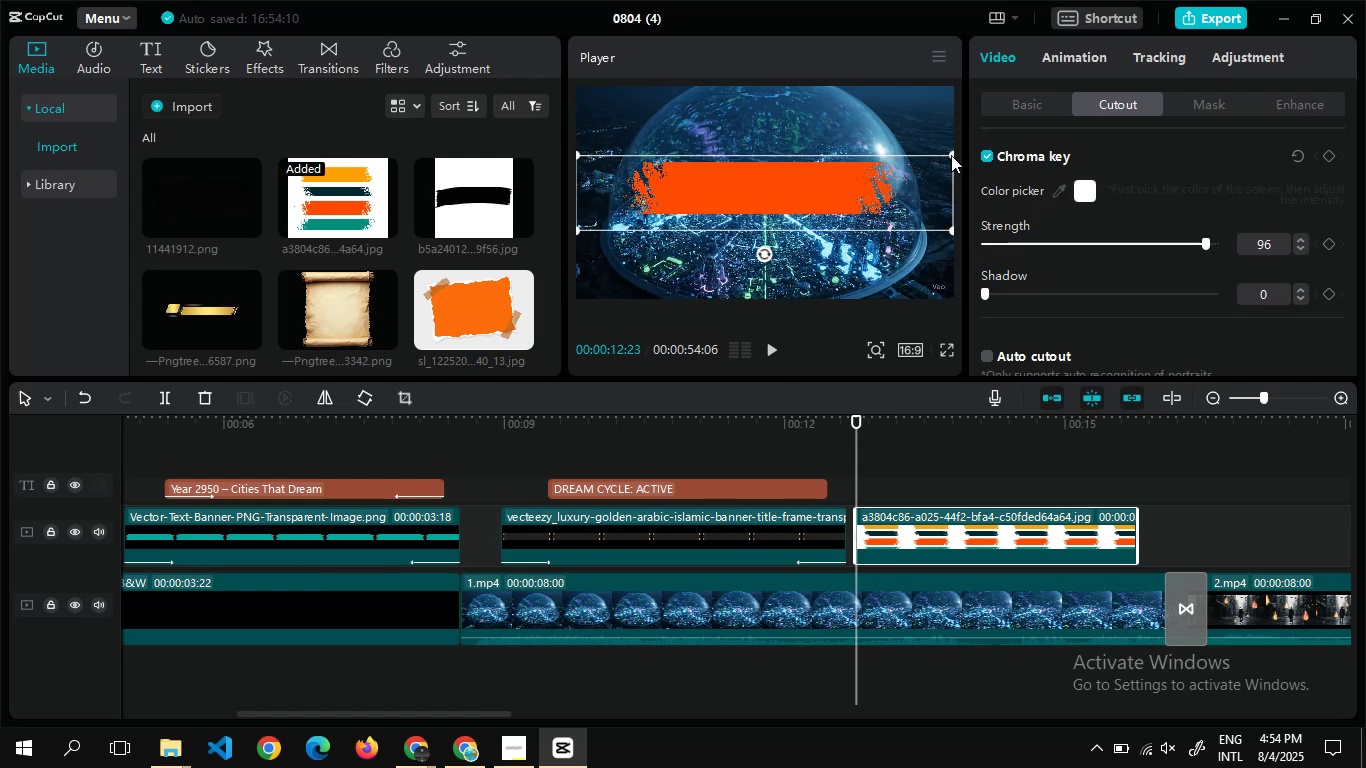 
left_click_drag(start_coordinate=[951, 154], to_coordinate=[939, 155])
 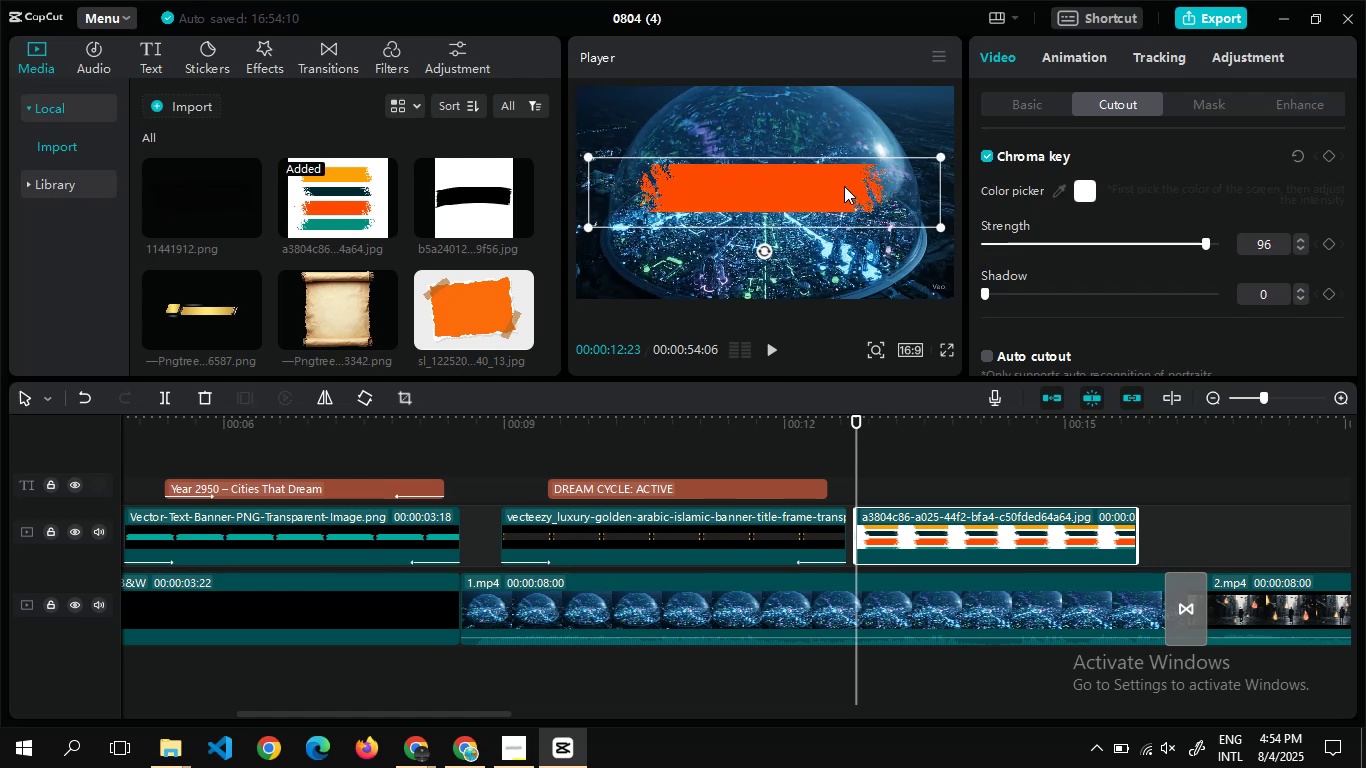 
left_click_drag(start_coordinate=[844, 190], to_coordinate=[787, 117])
 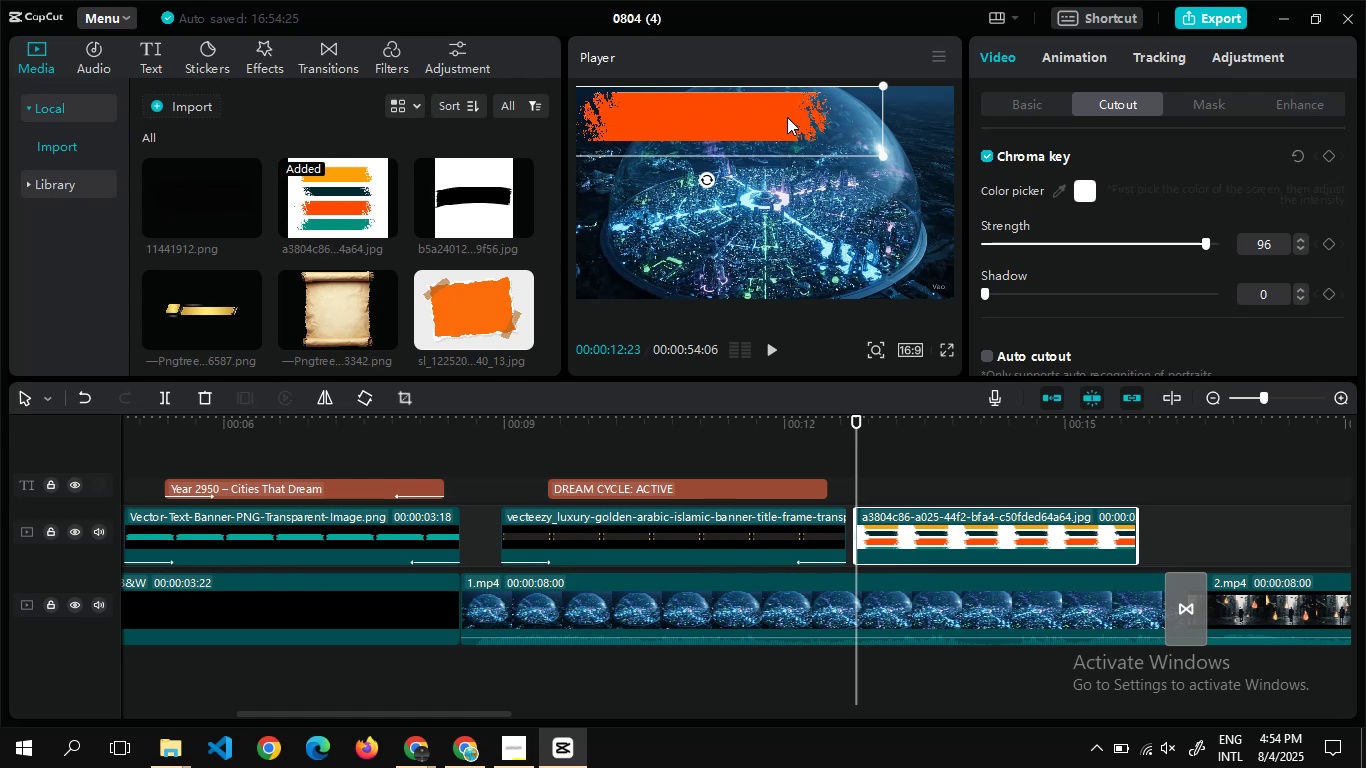 
wait(10.04)
 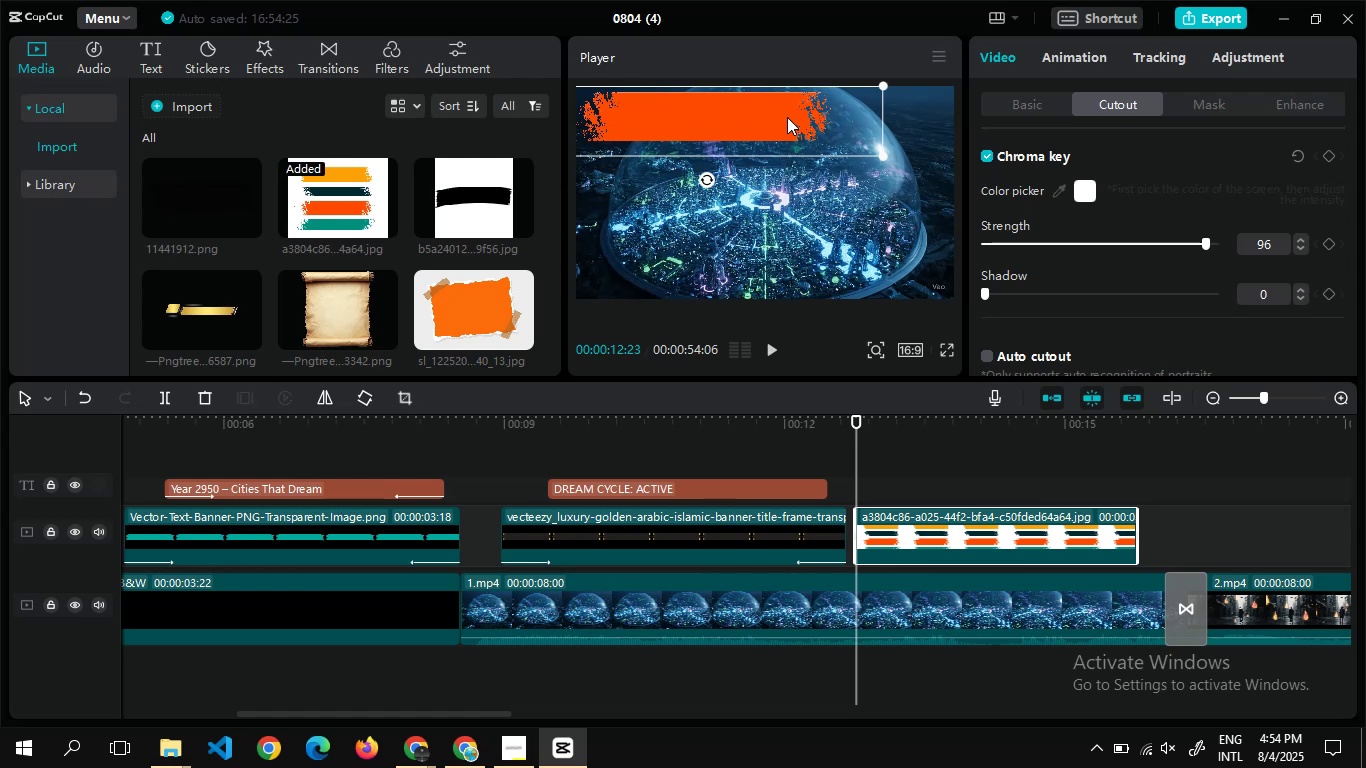 
left_click([1053, 55])
 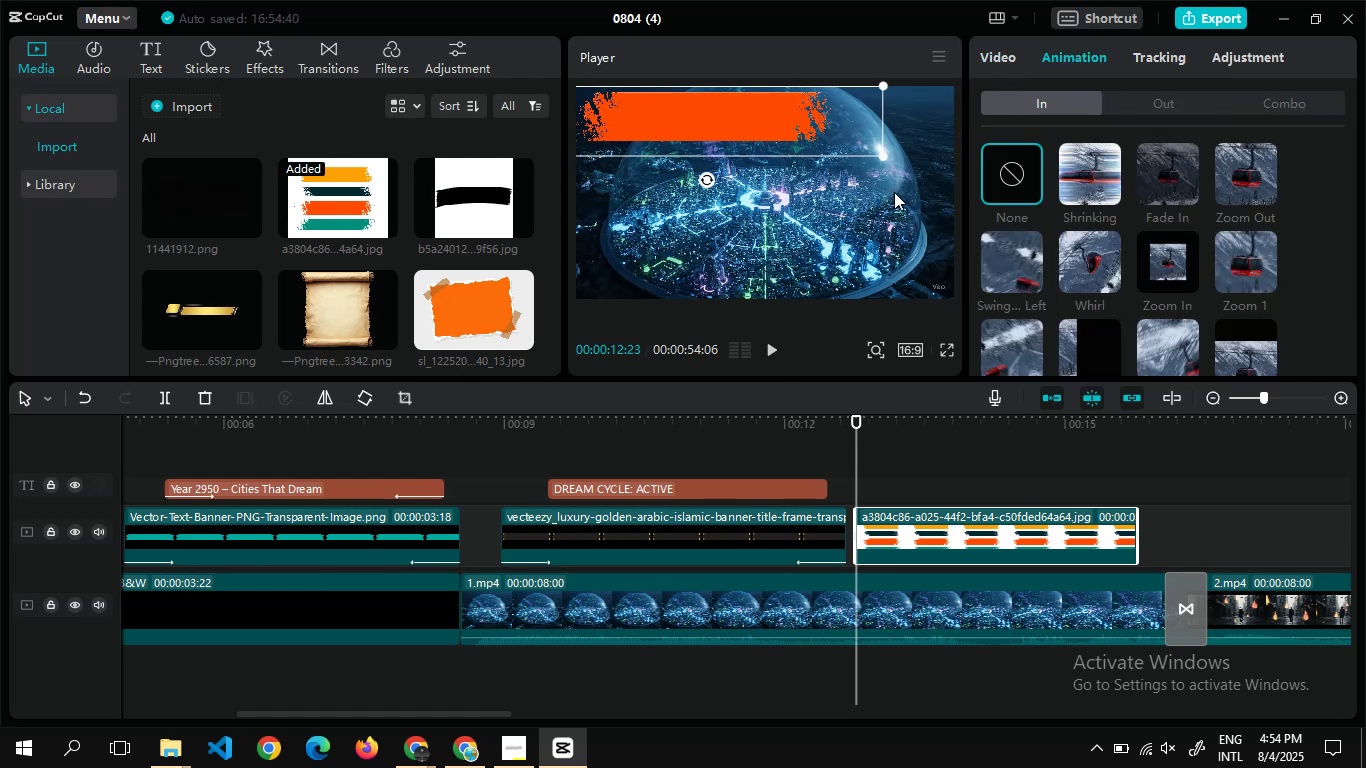 
wait(6.49)
 